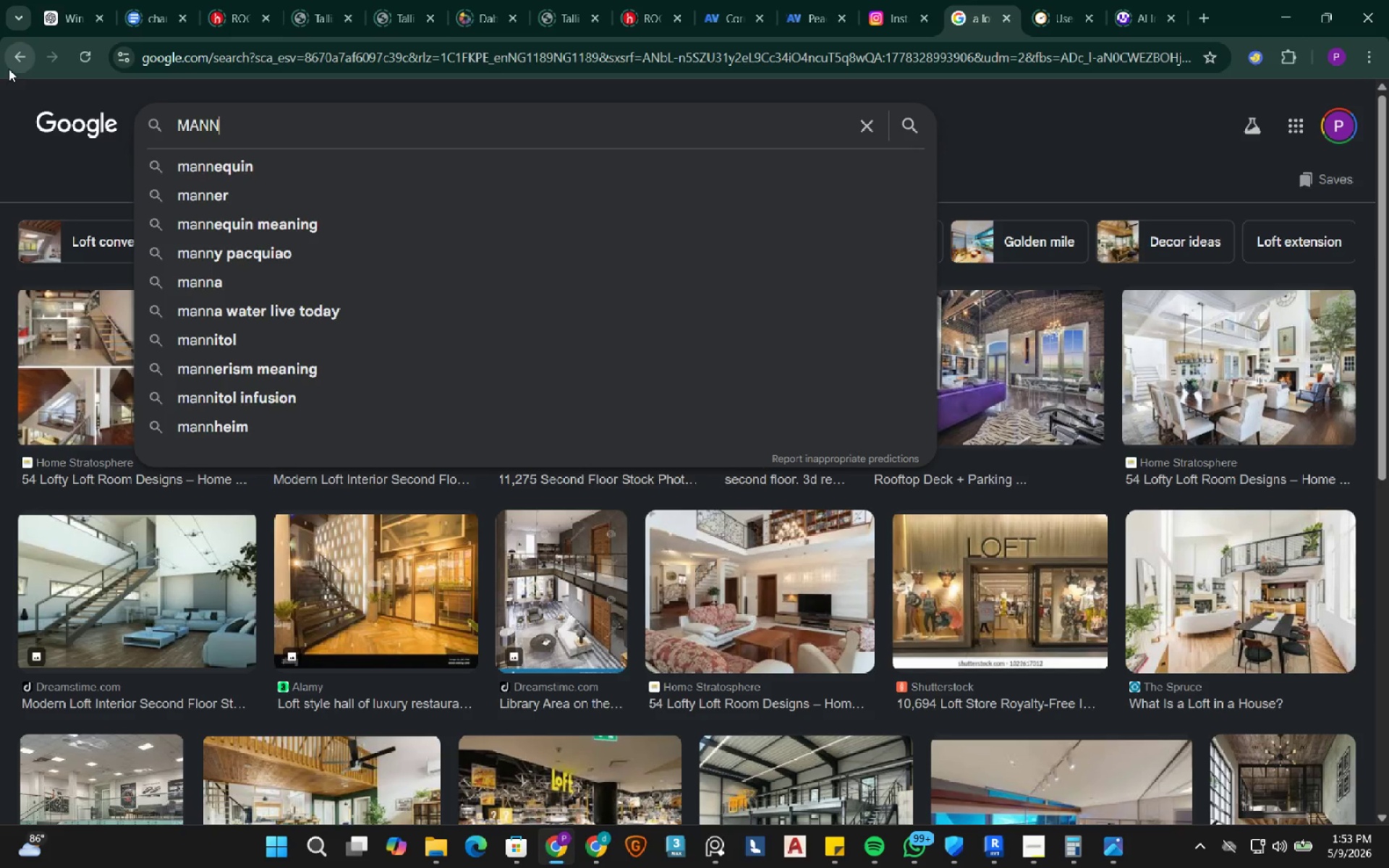 
key(Escape)
 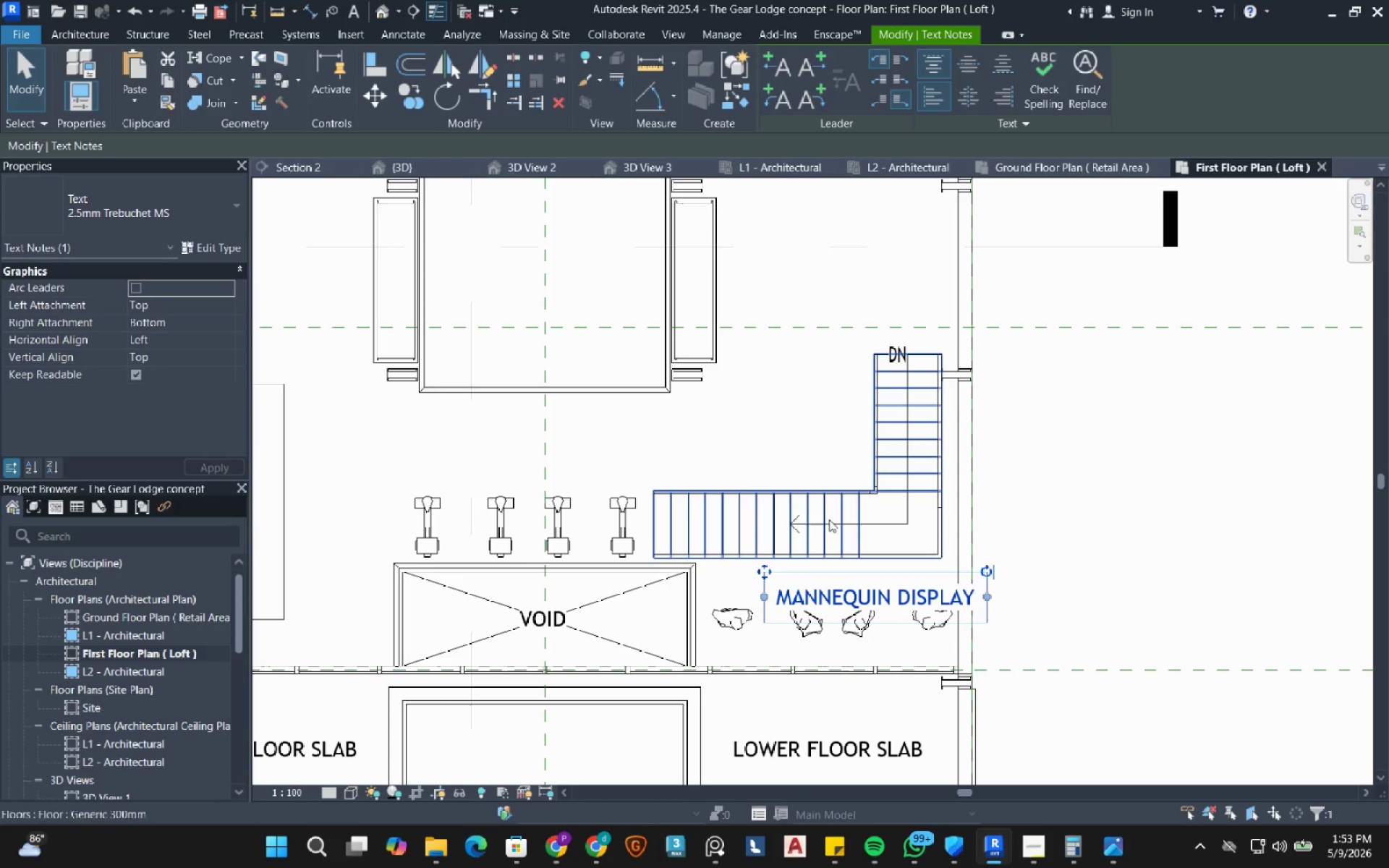 
scroll: coordinate [818, 548], scroll_direction: up, amount: 4.0
 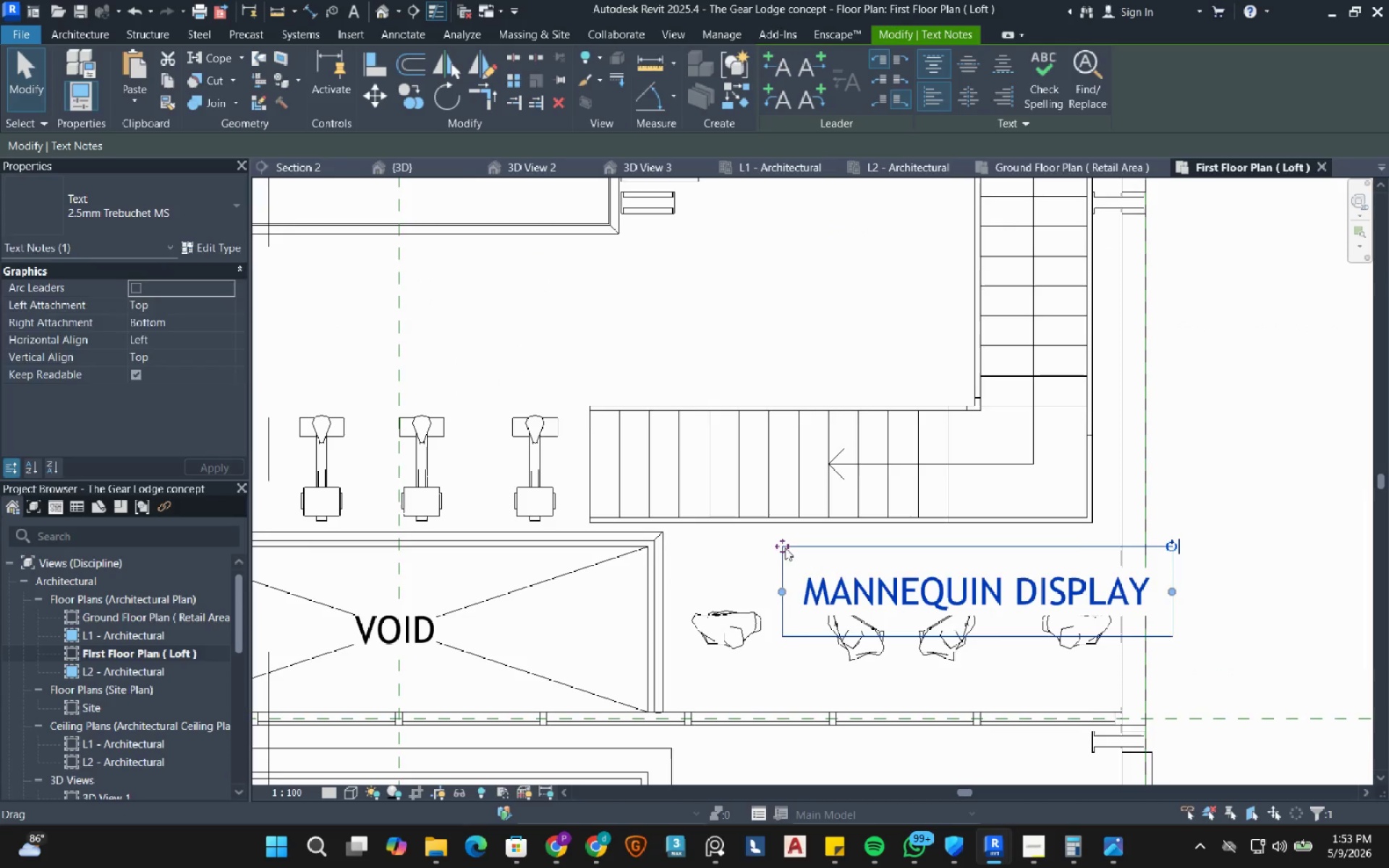 
left_click_drag(start_coordinate=[785, 548], to_coordinate=[705, 522])
 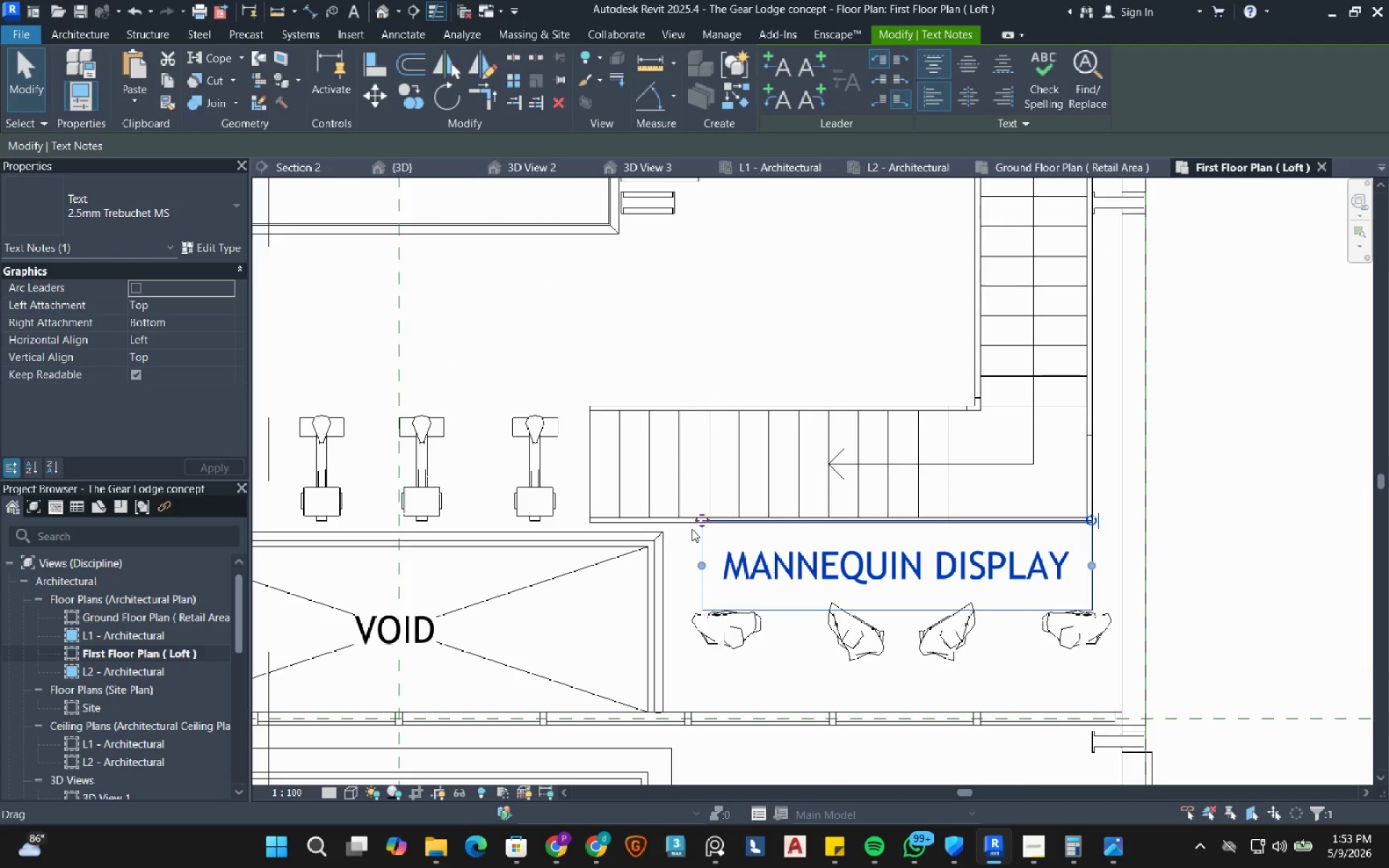 
key(Escape)
 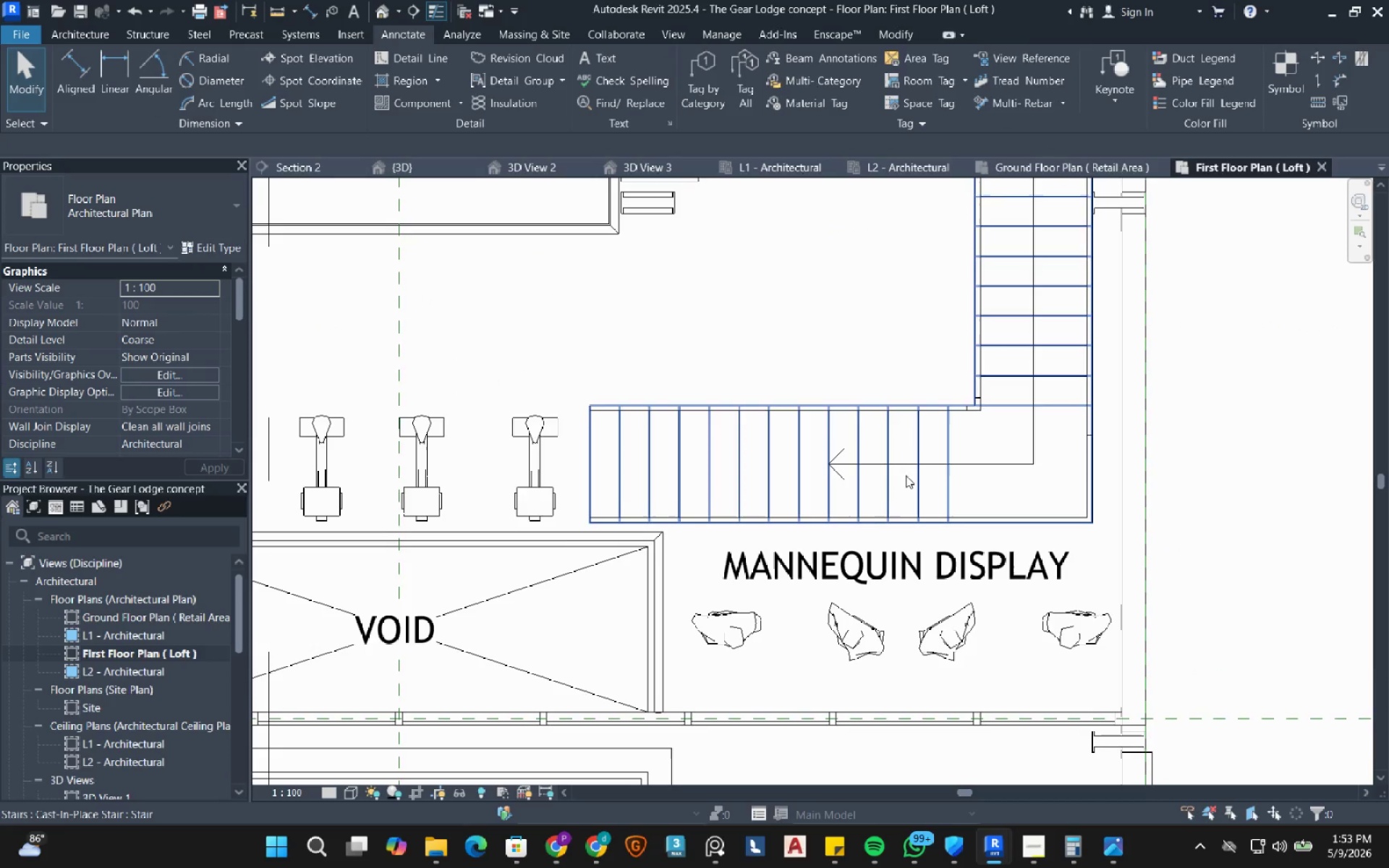 
scroll: coordinate [736, 367], scroll_direction: down, amount: 6.0
 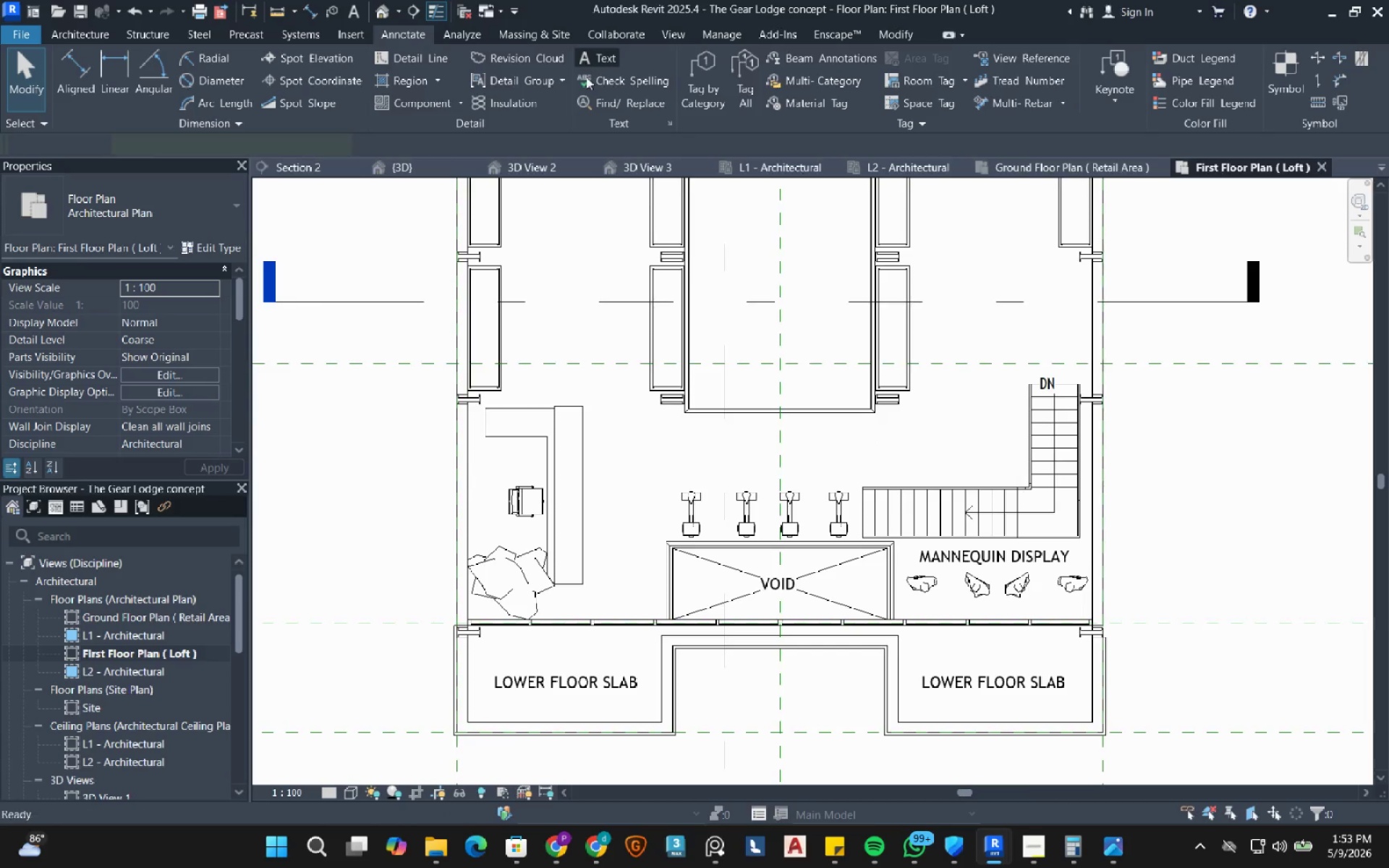 
left_click([603, 479])
 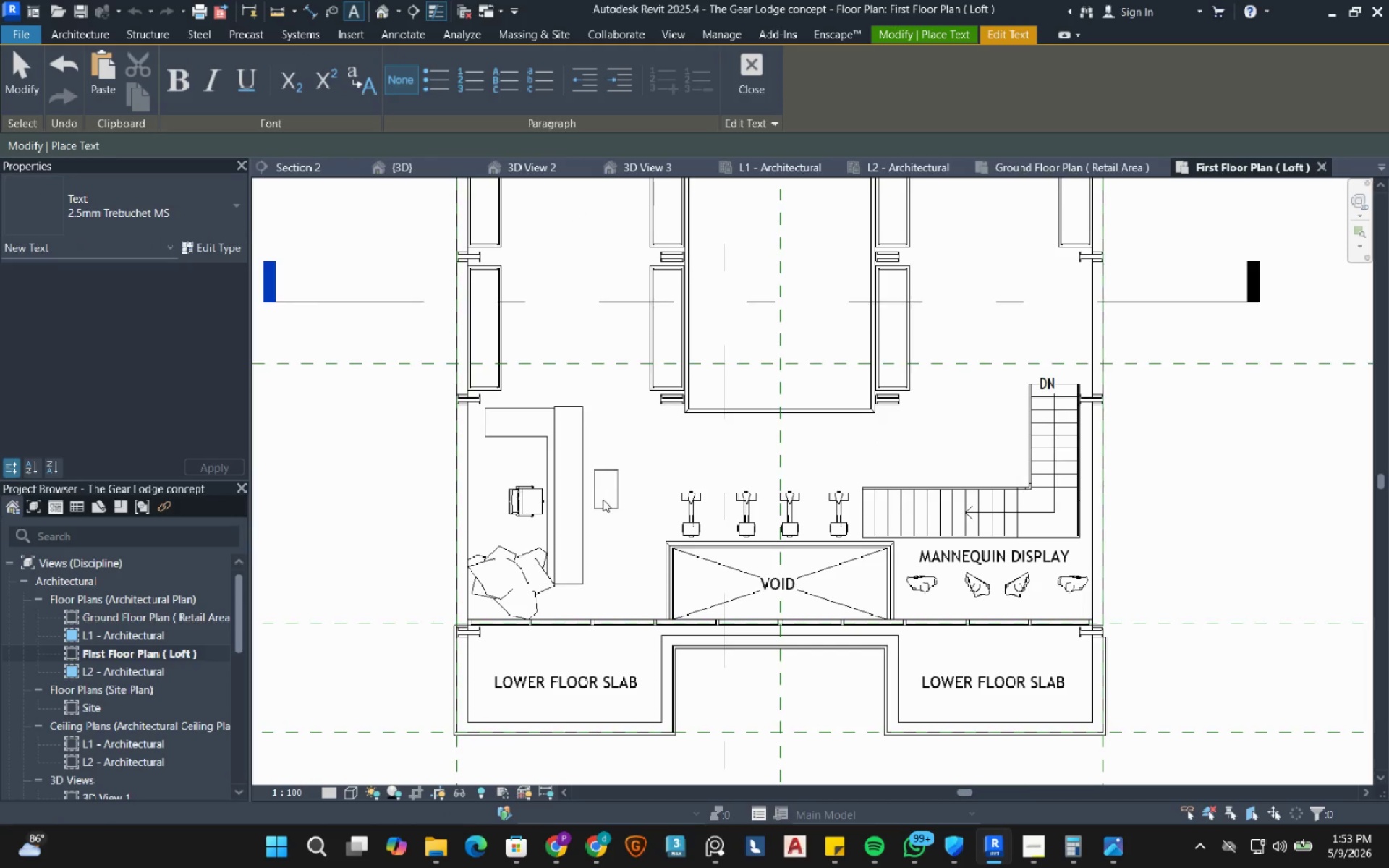 
type(LOFT RECEPTION)
 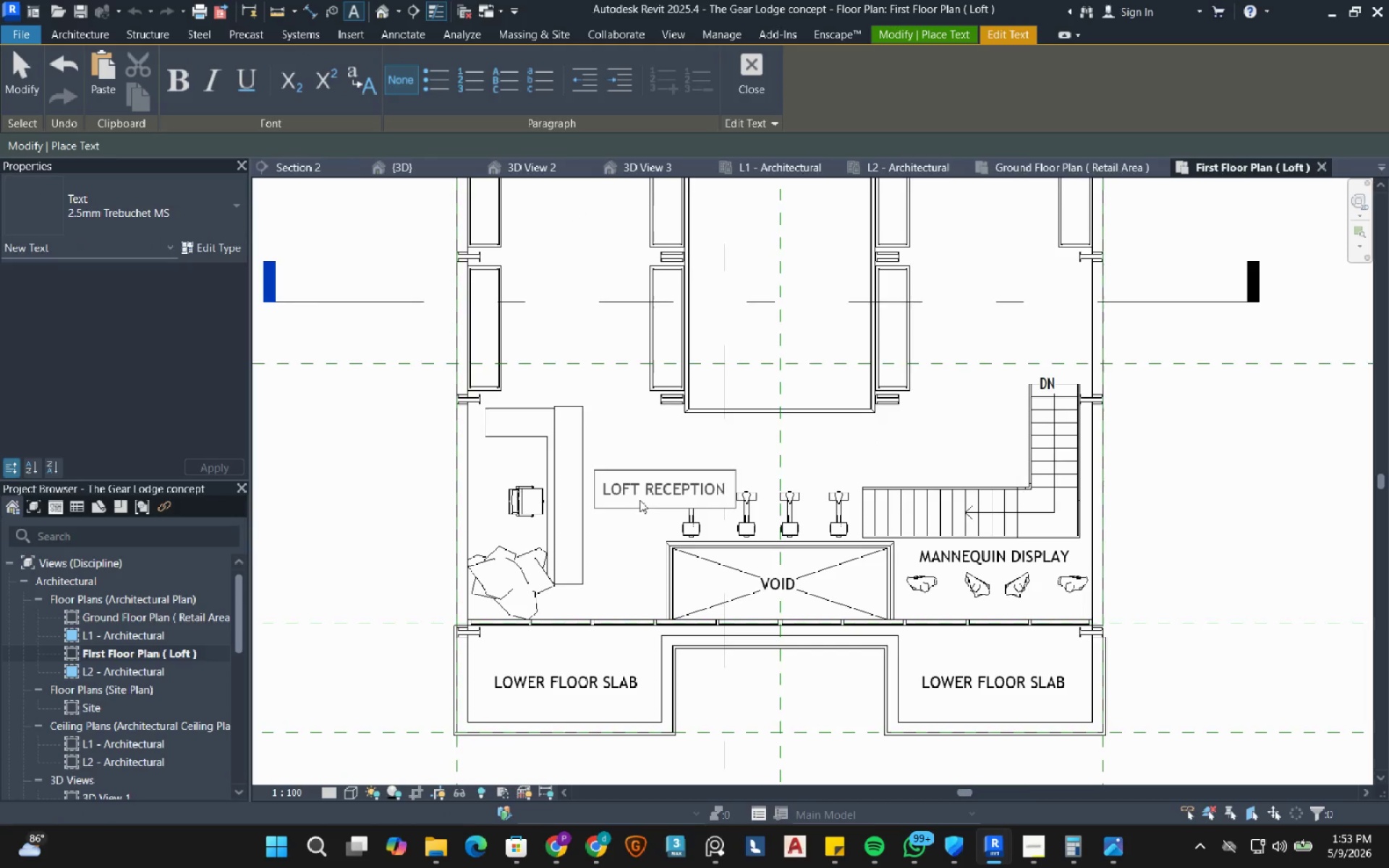 
hold_key(key=Escape, duration=2.3)
 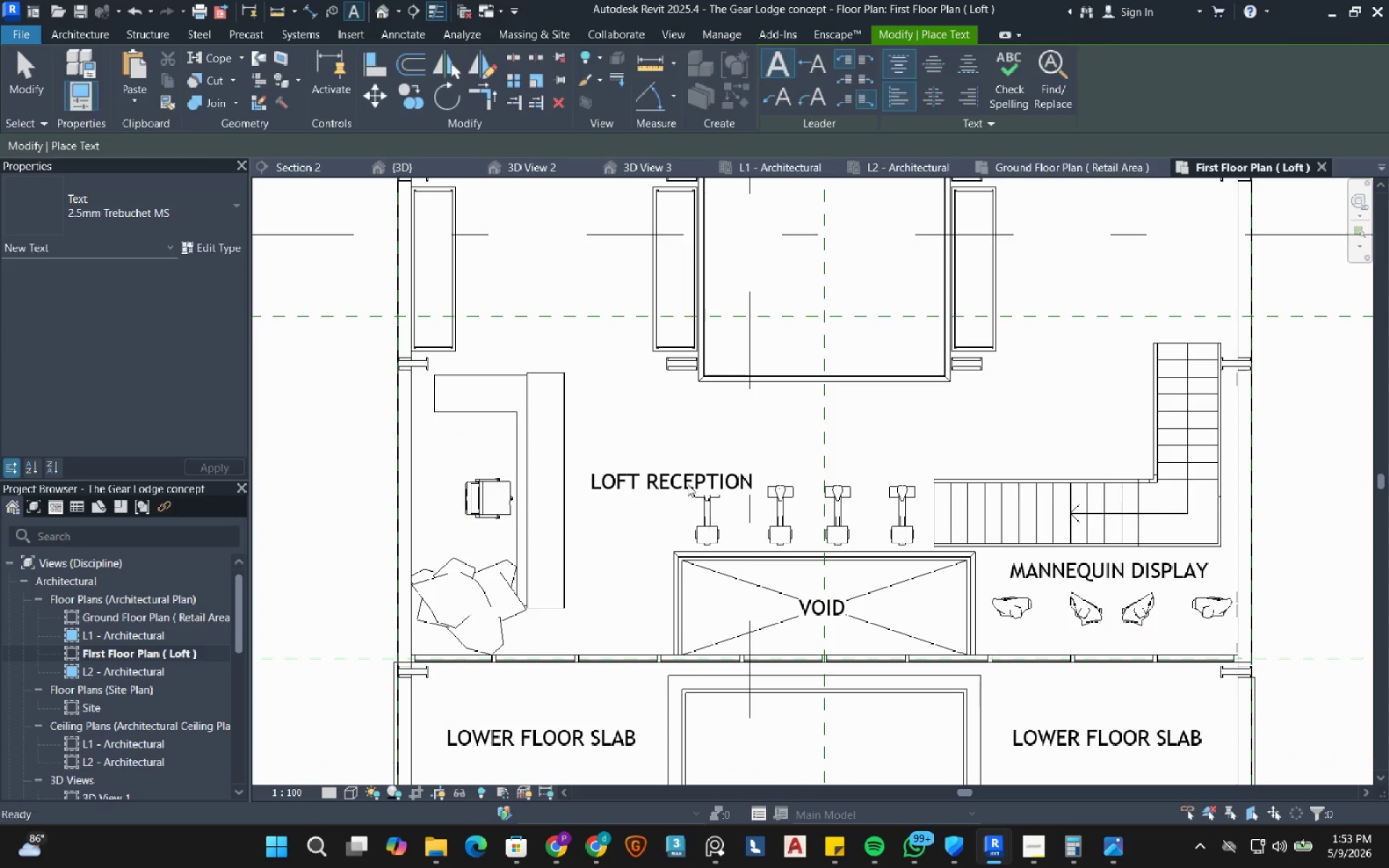 
scroll: coordinate [642, 511], scroll_direction: up, amount: 2.0
 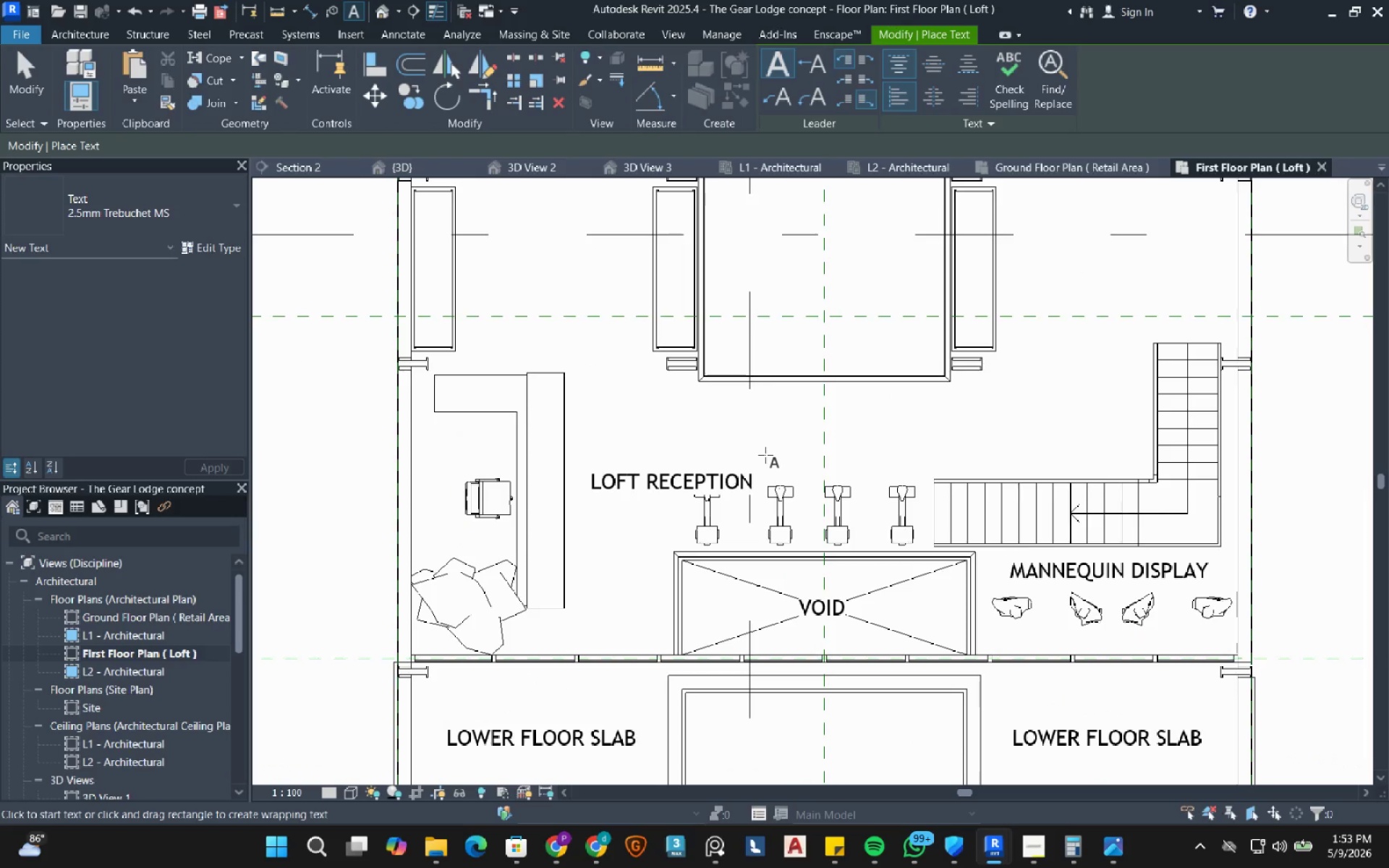 
key(Escape)
 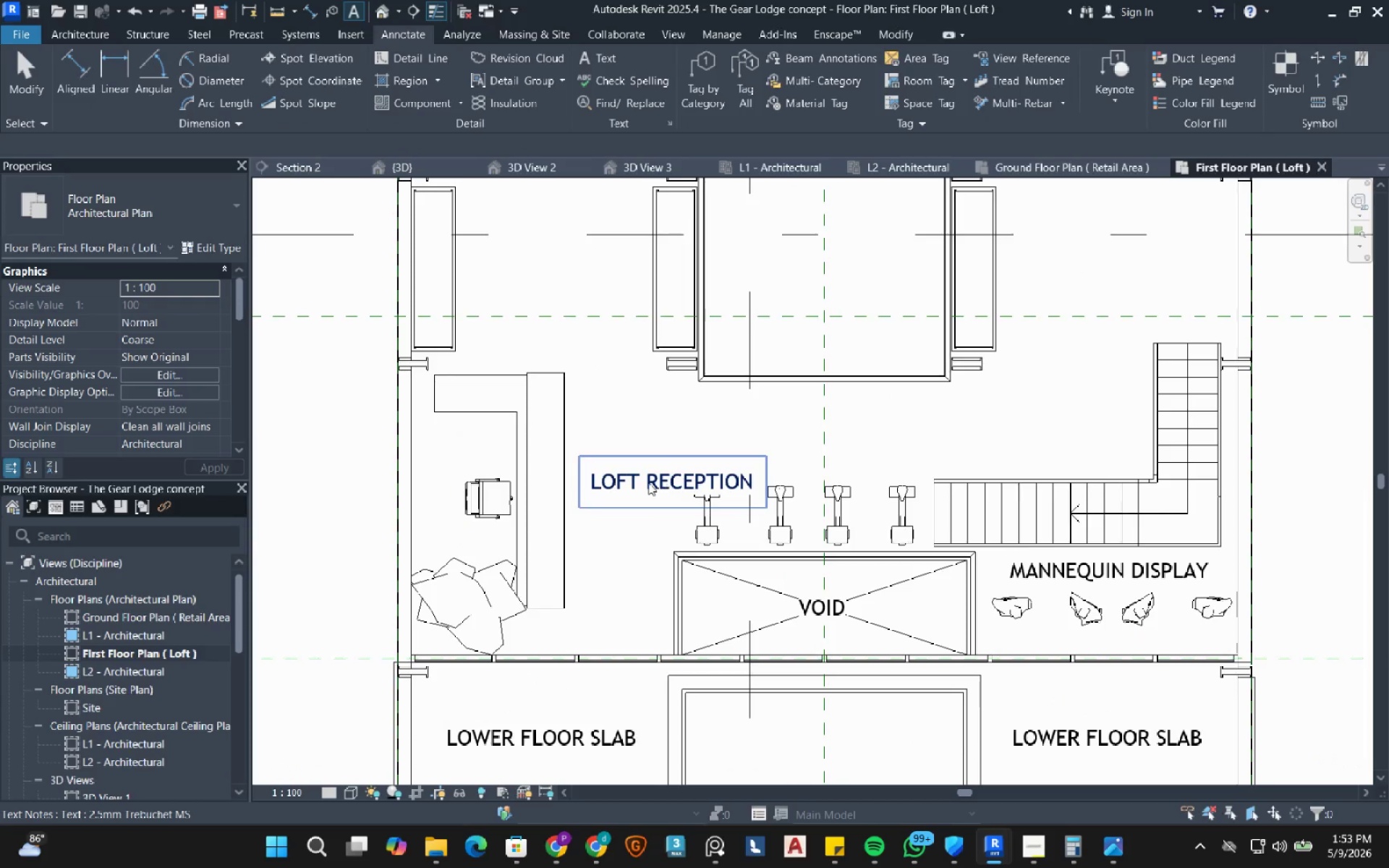 
left_click([648, 482])
 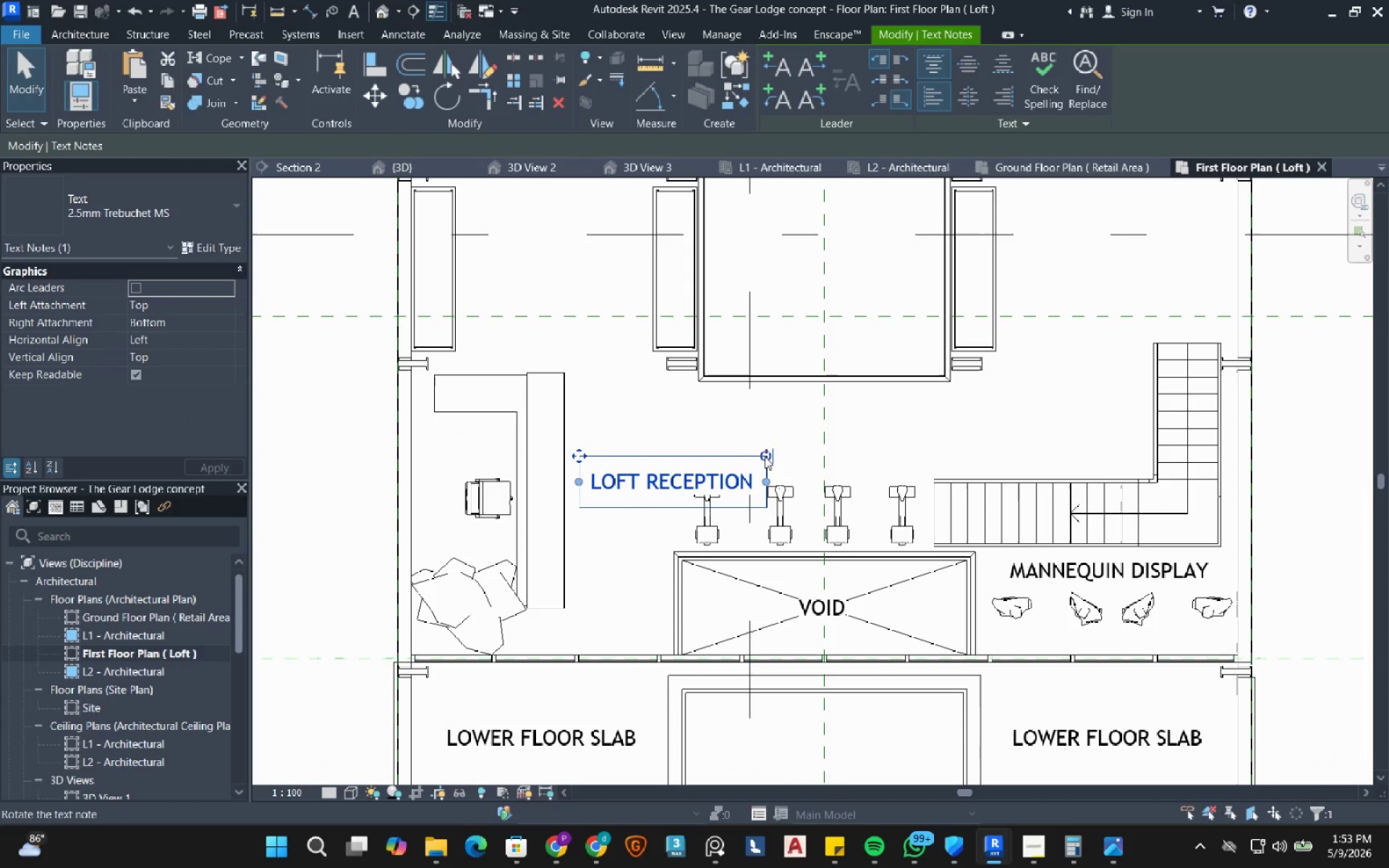 
left_click_drag(start_coordinate=[765, 456], to_coordinate=[715, 603])
 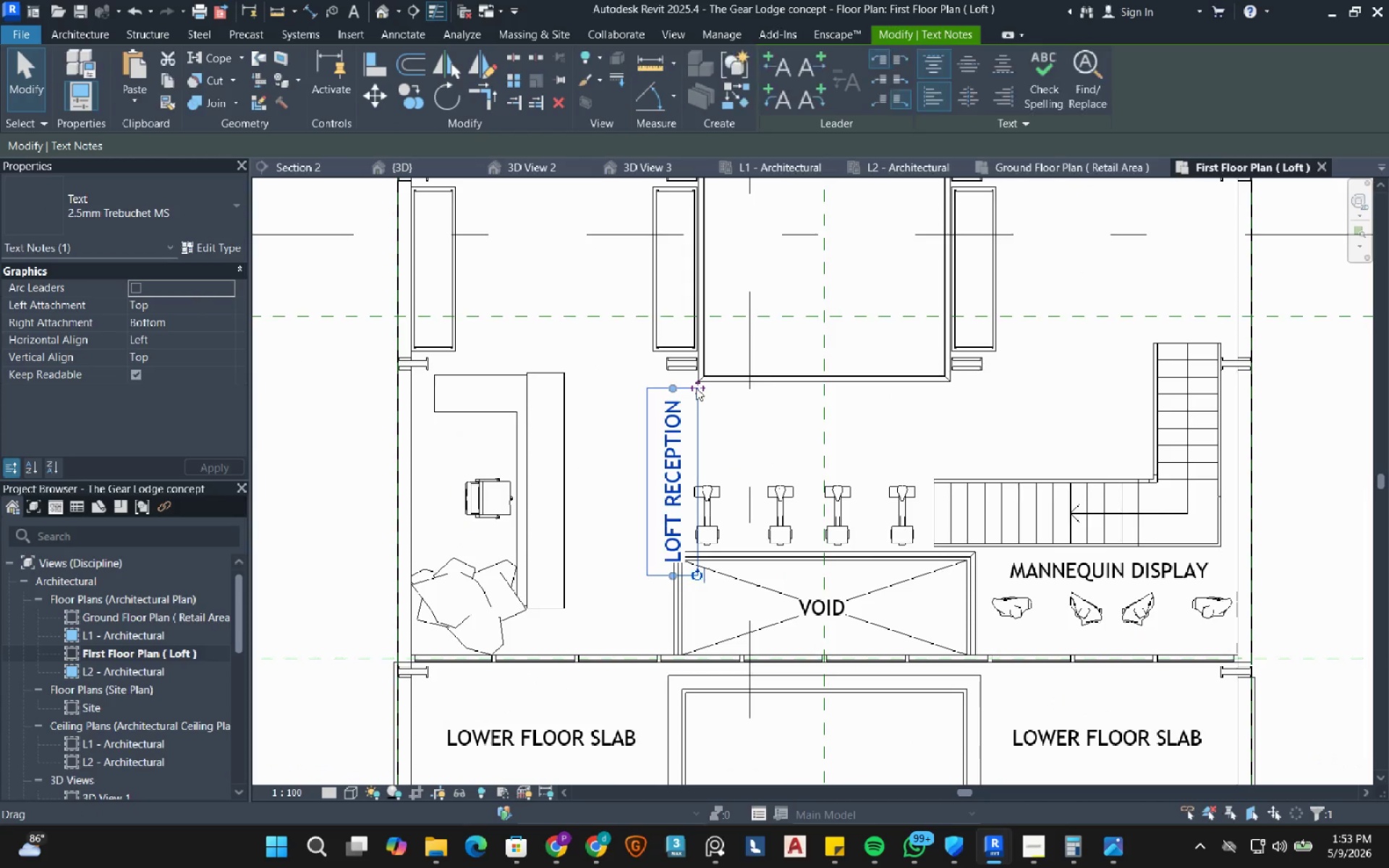 
left_click_drag(start_coordinate=[696, 388], to_coordinate=[607, 402])
 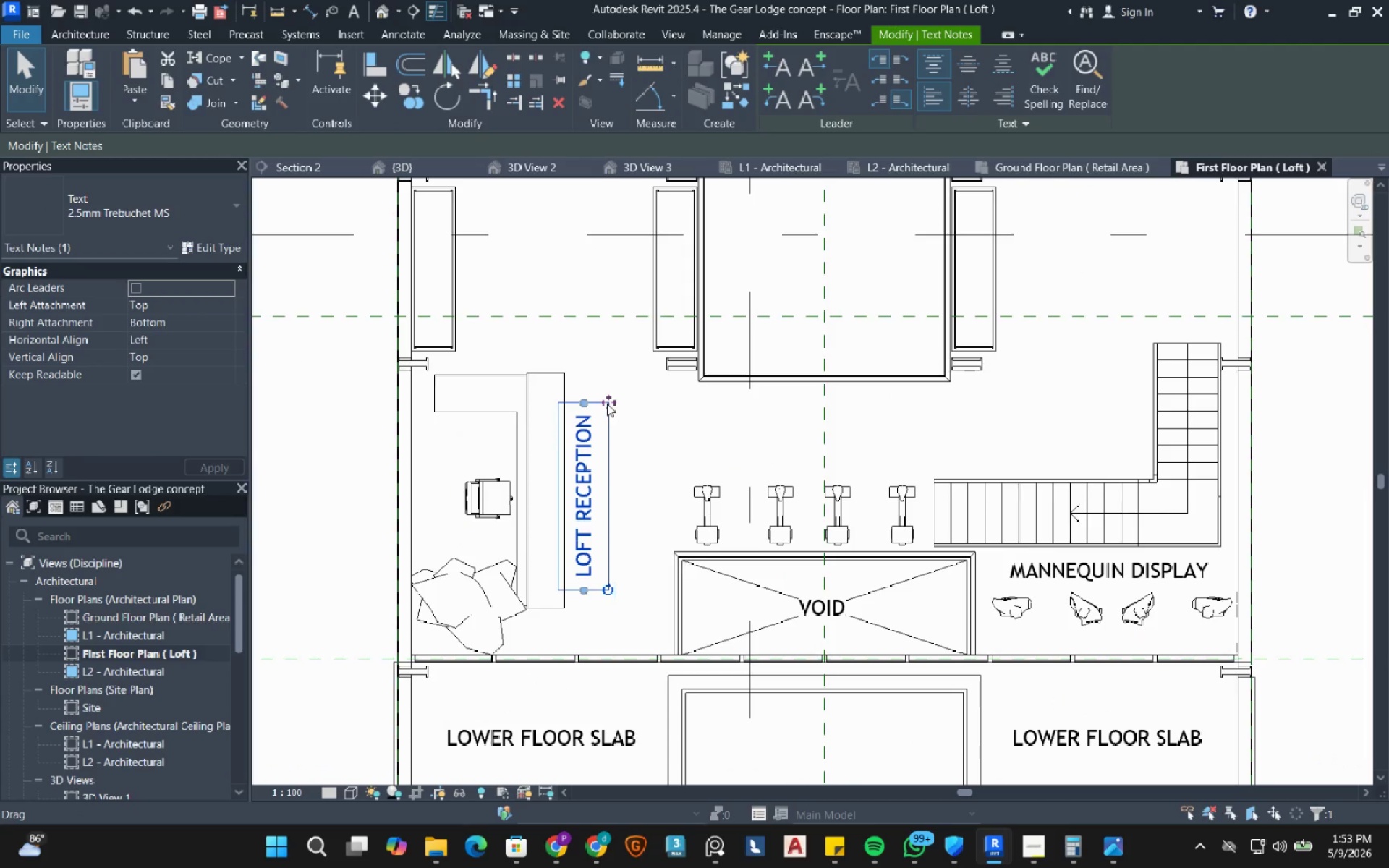 
key(Escape)
 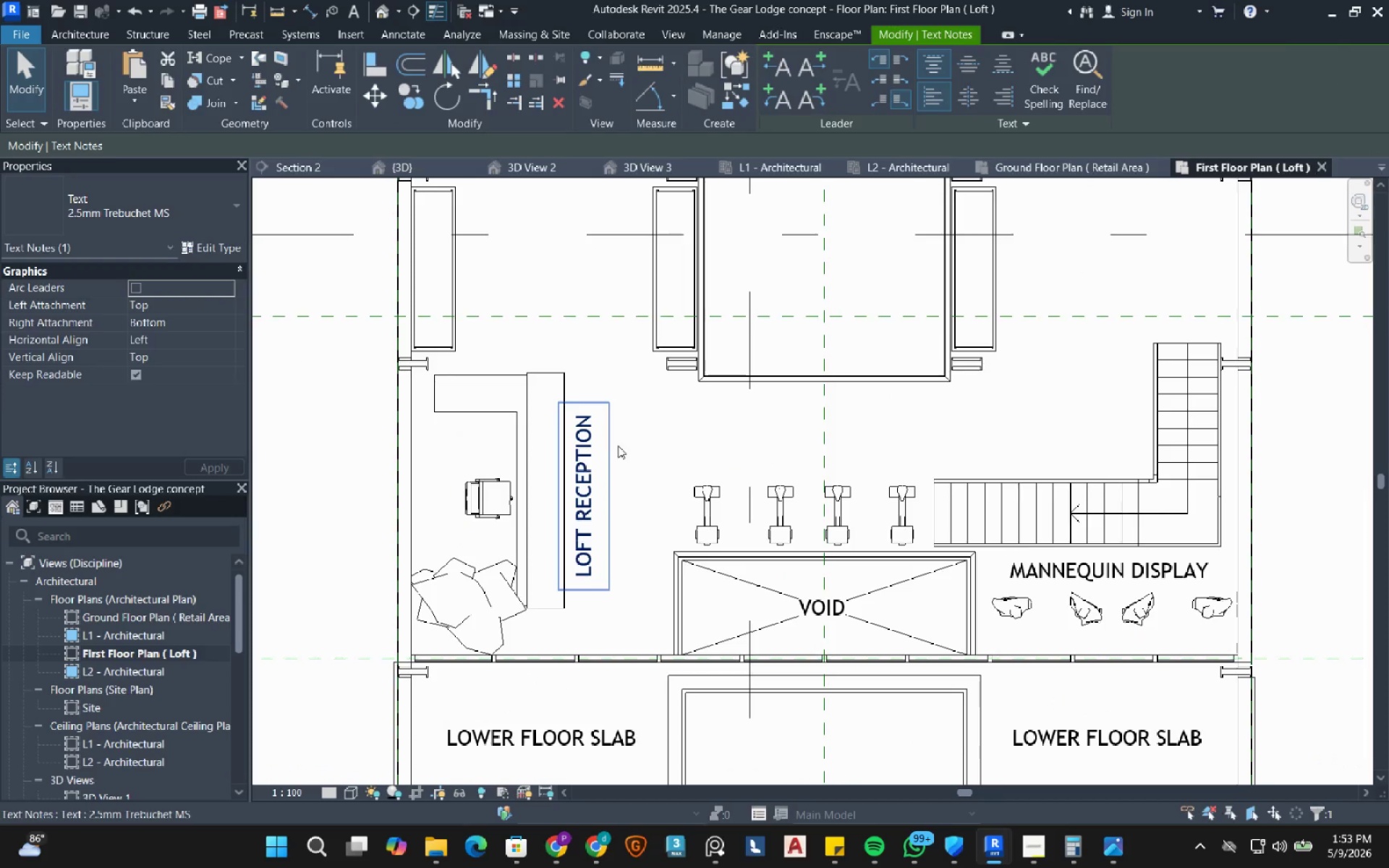 
scroll: coordinate [618, 446], scroll_direction: down, amount: 3.0
 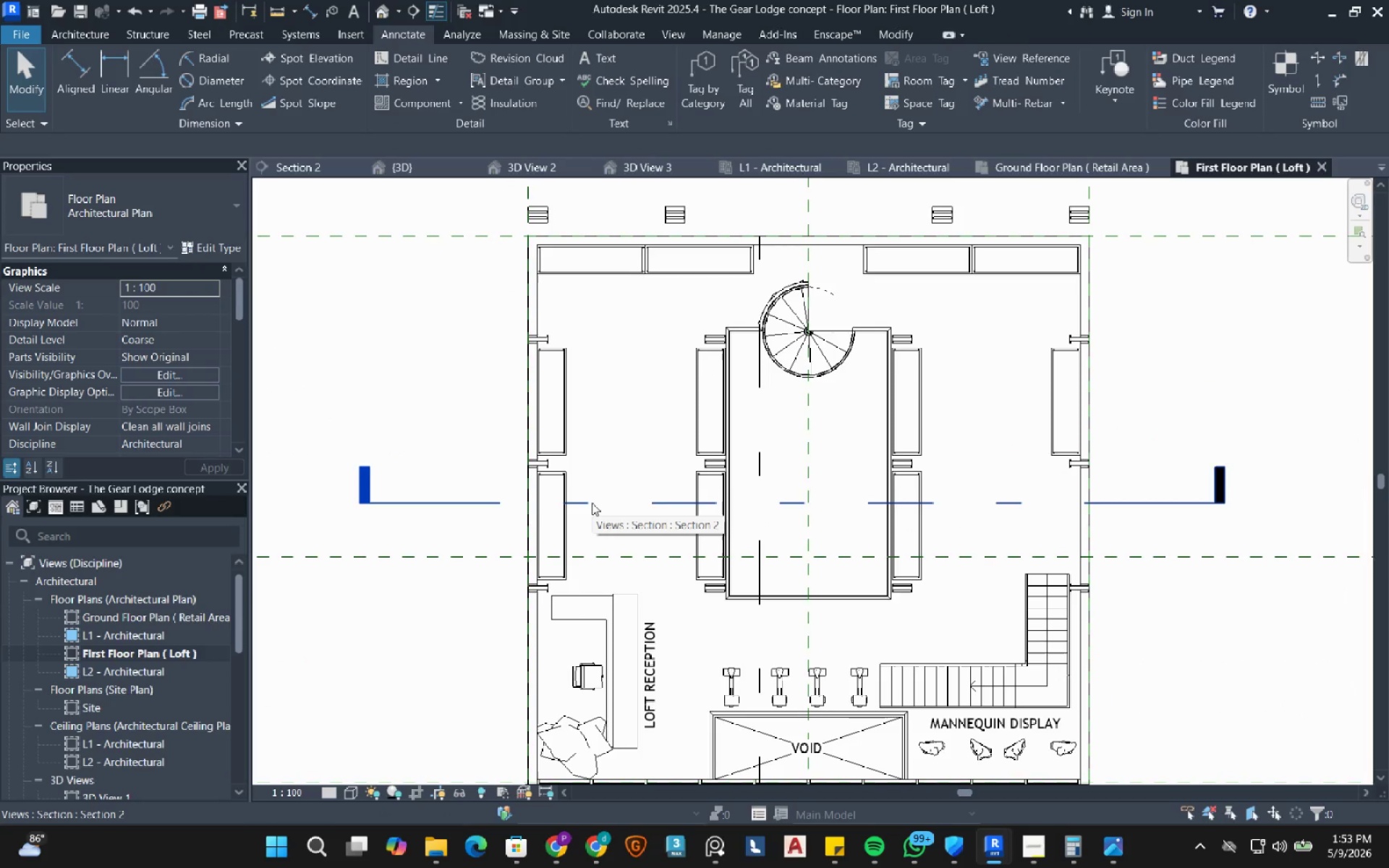 
mouse_move([163, 602])
 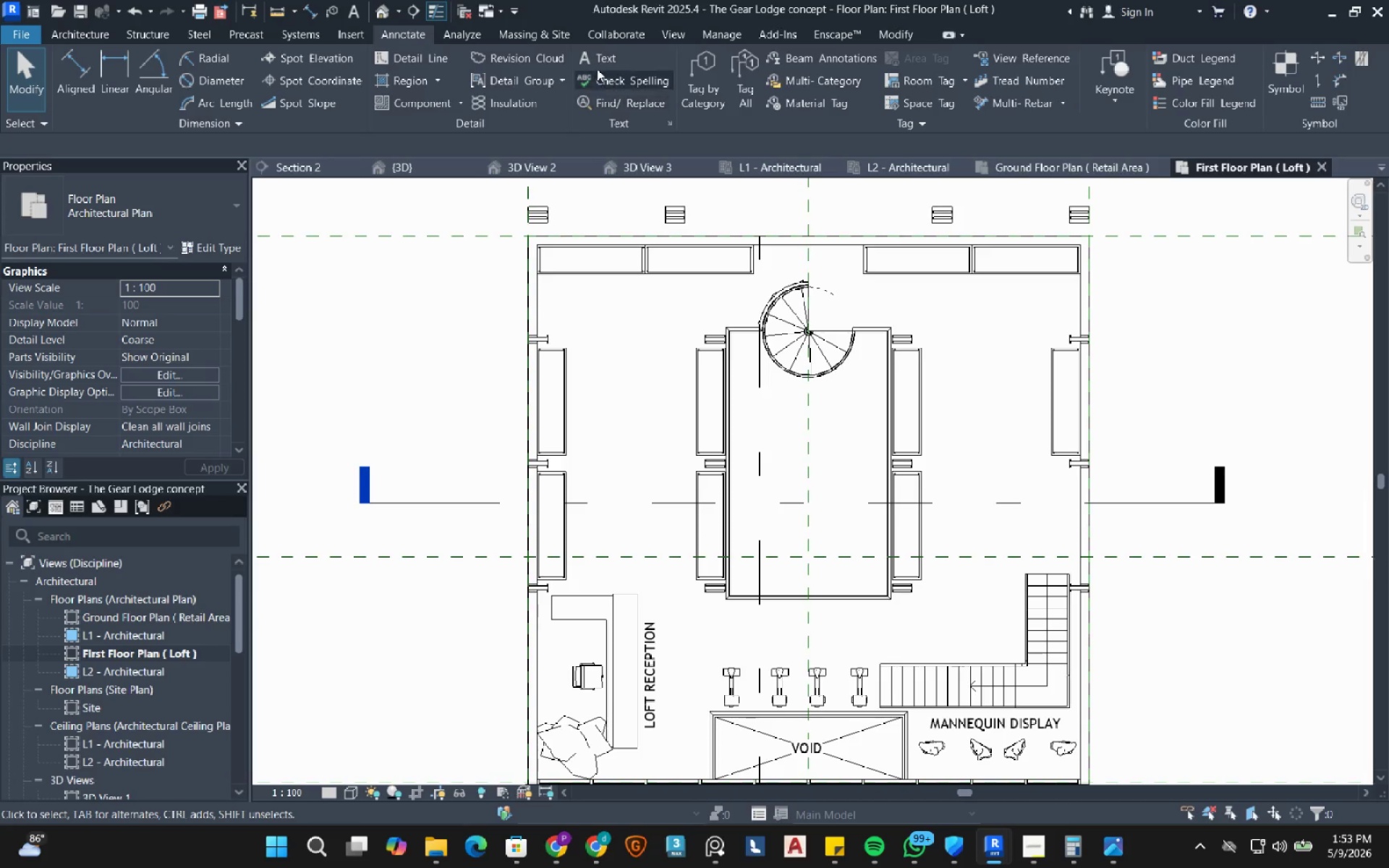 
left_click([600, 64])
 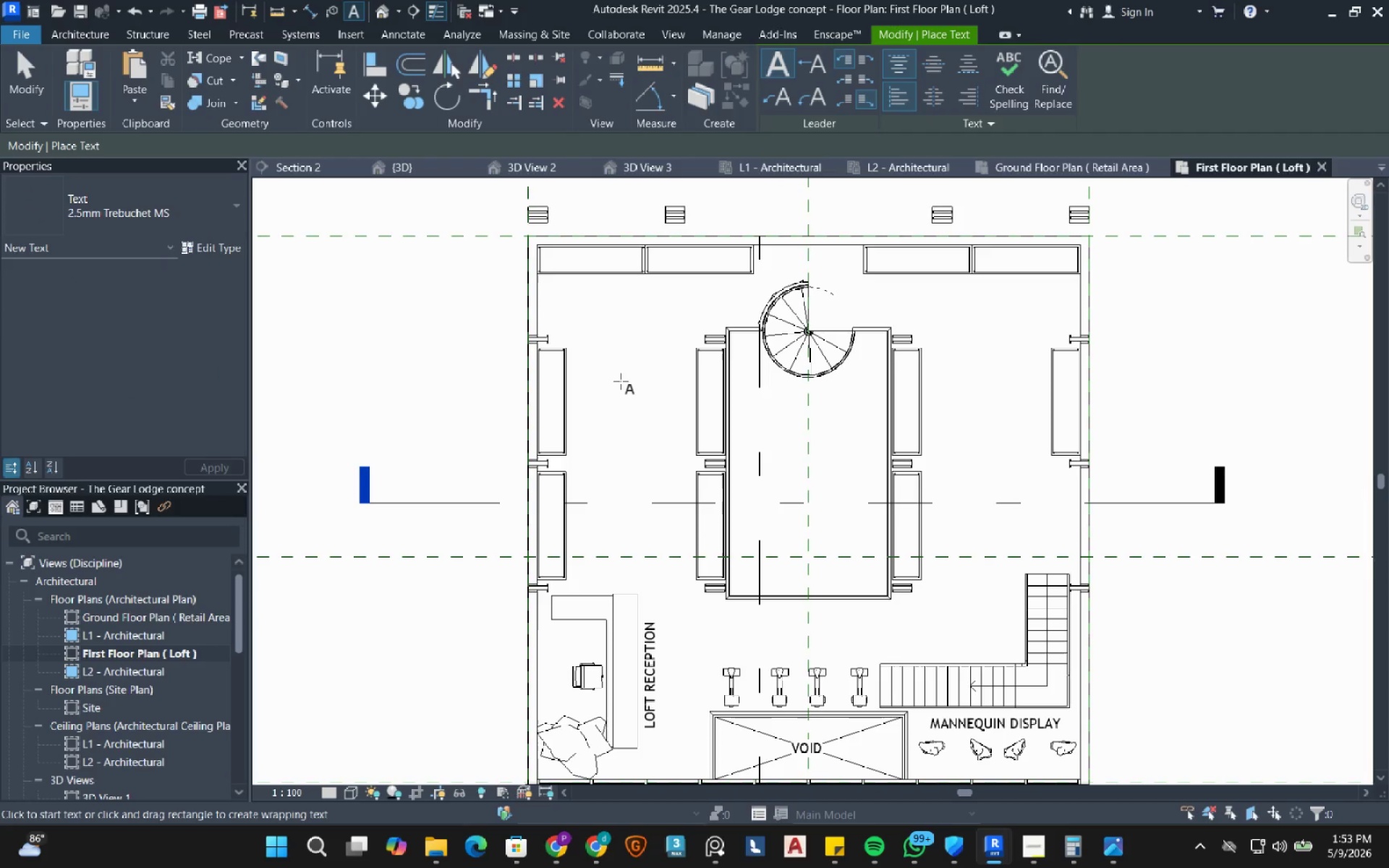 
left_click([621, 381])
 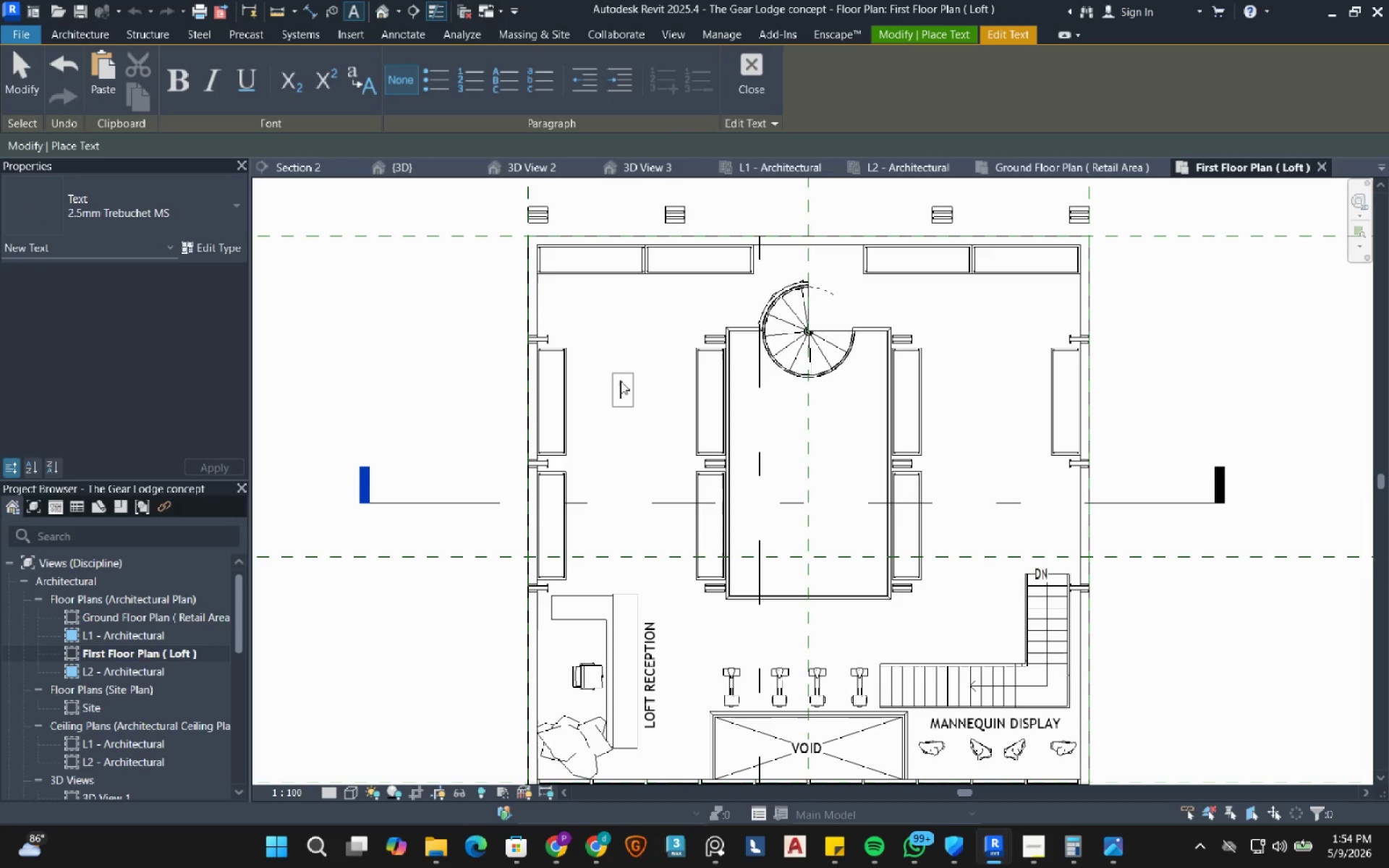 
scroll: coordinate [722, 381], scroll_direction: down, amount: 3.0
 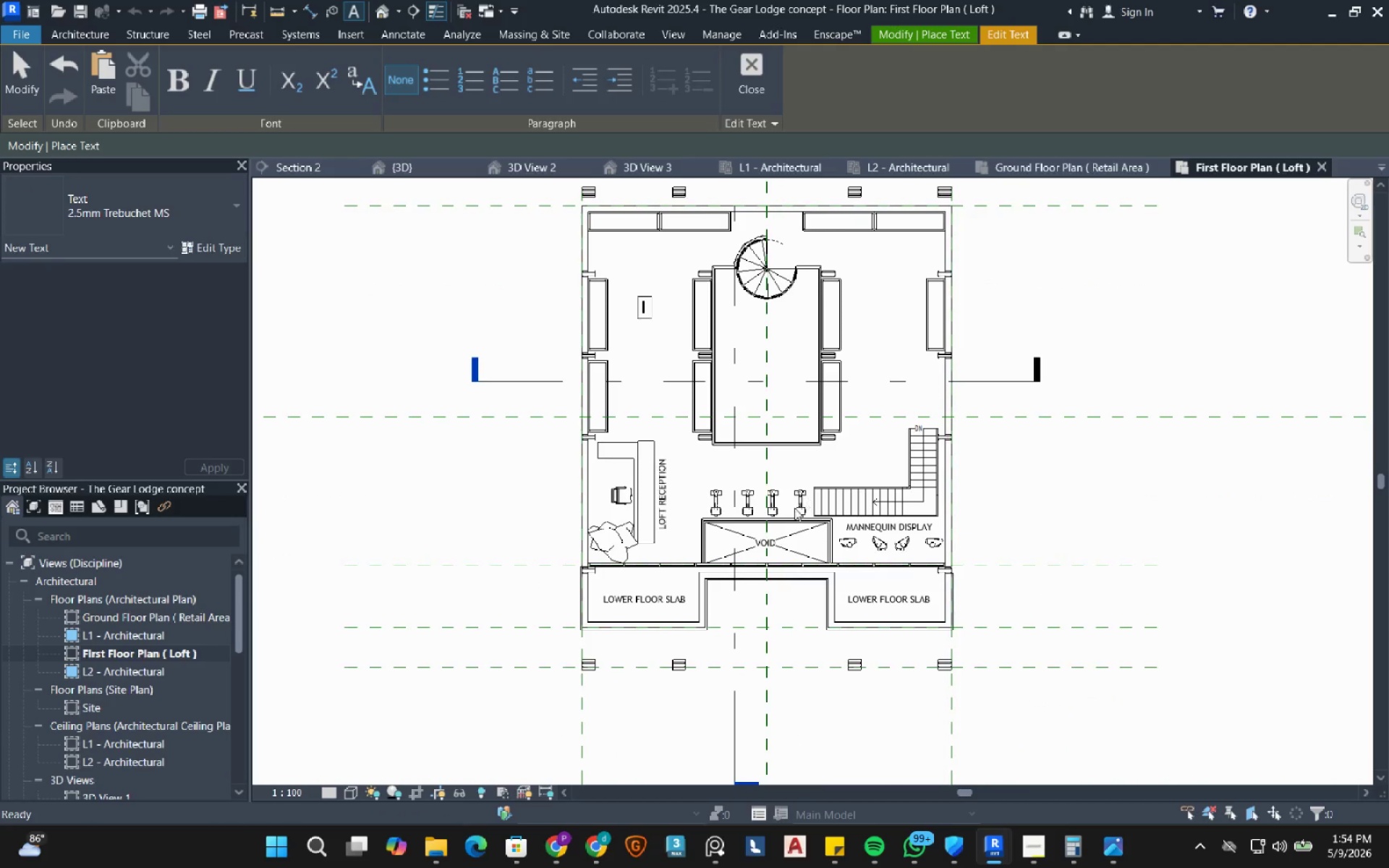 
key(Escape)
 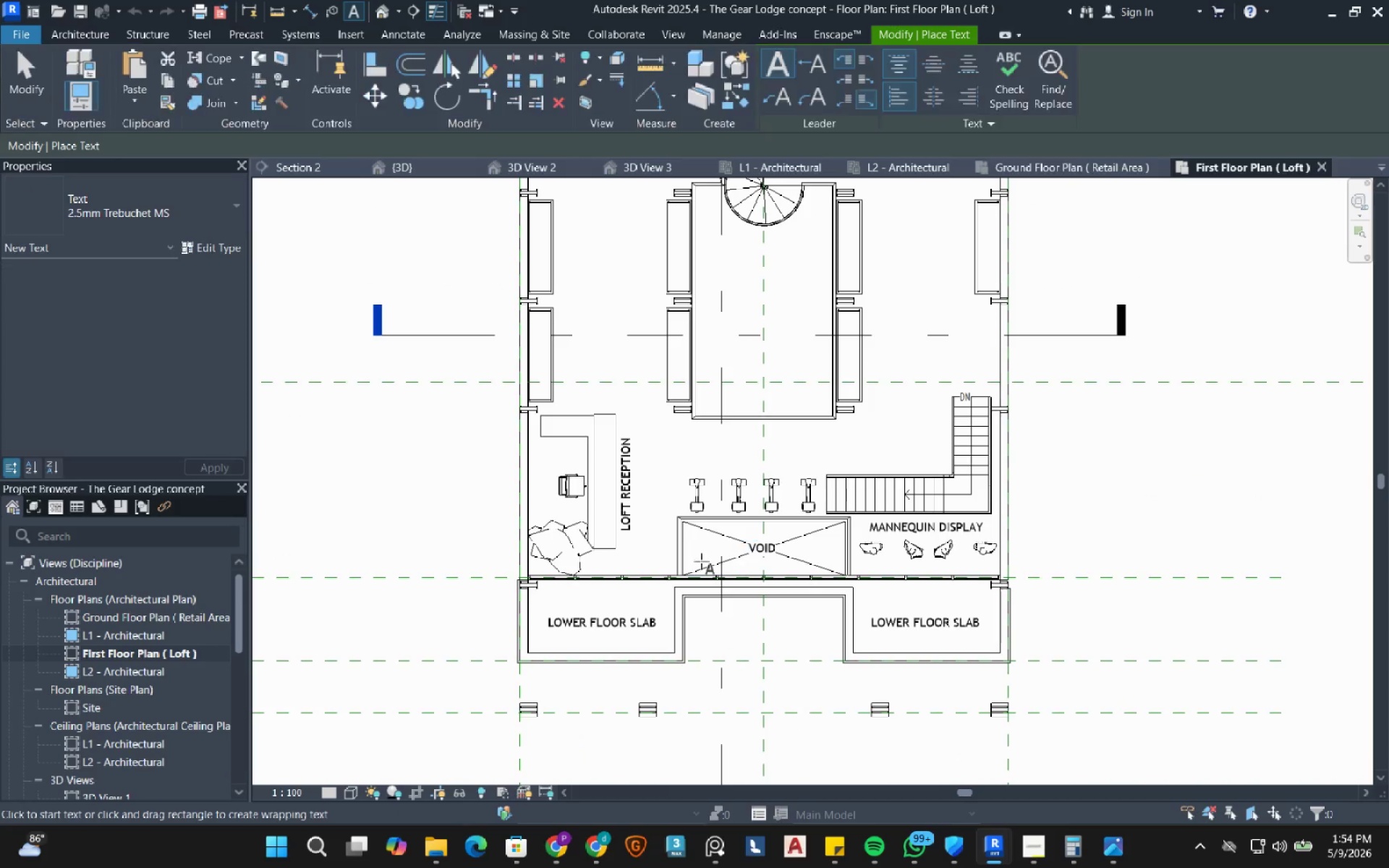 
key(Escape)
 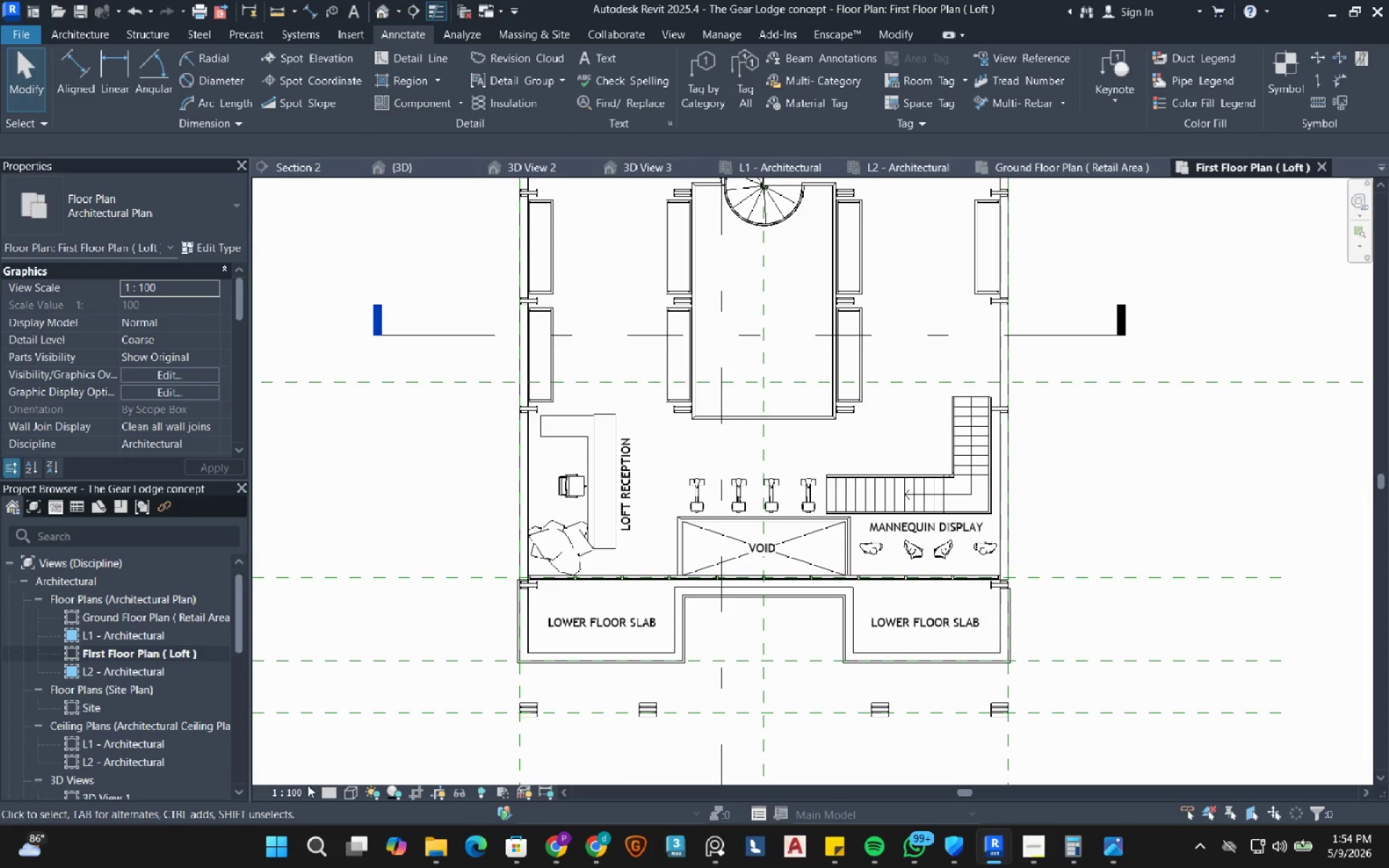 
scroll: coordinate [776, 525], scroll_direction: up, amount: 2.0
 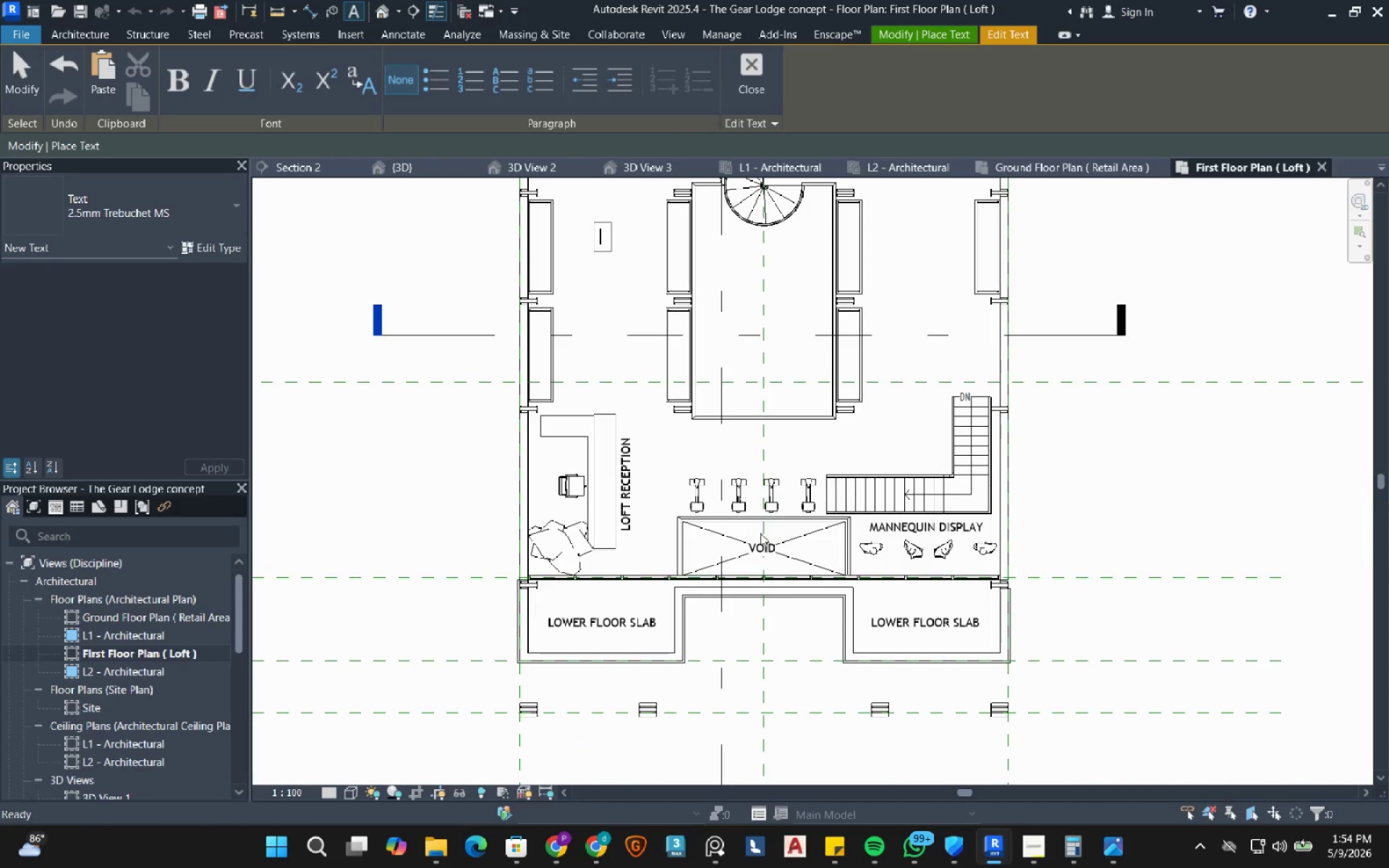 
left_click([305, 788])
 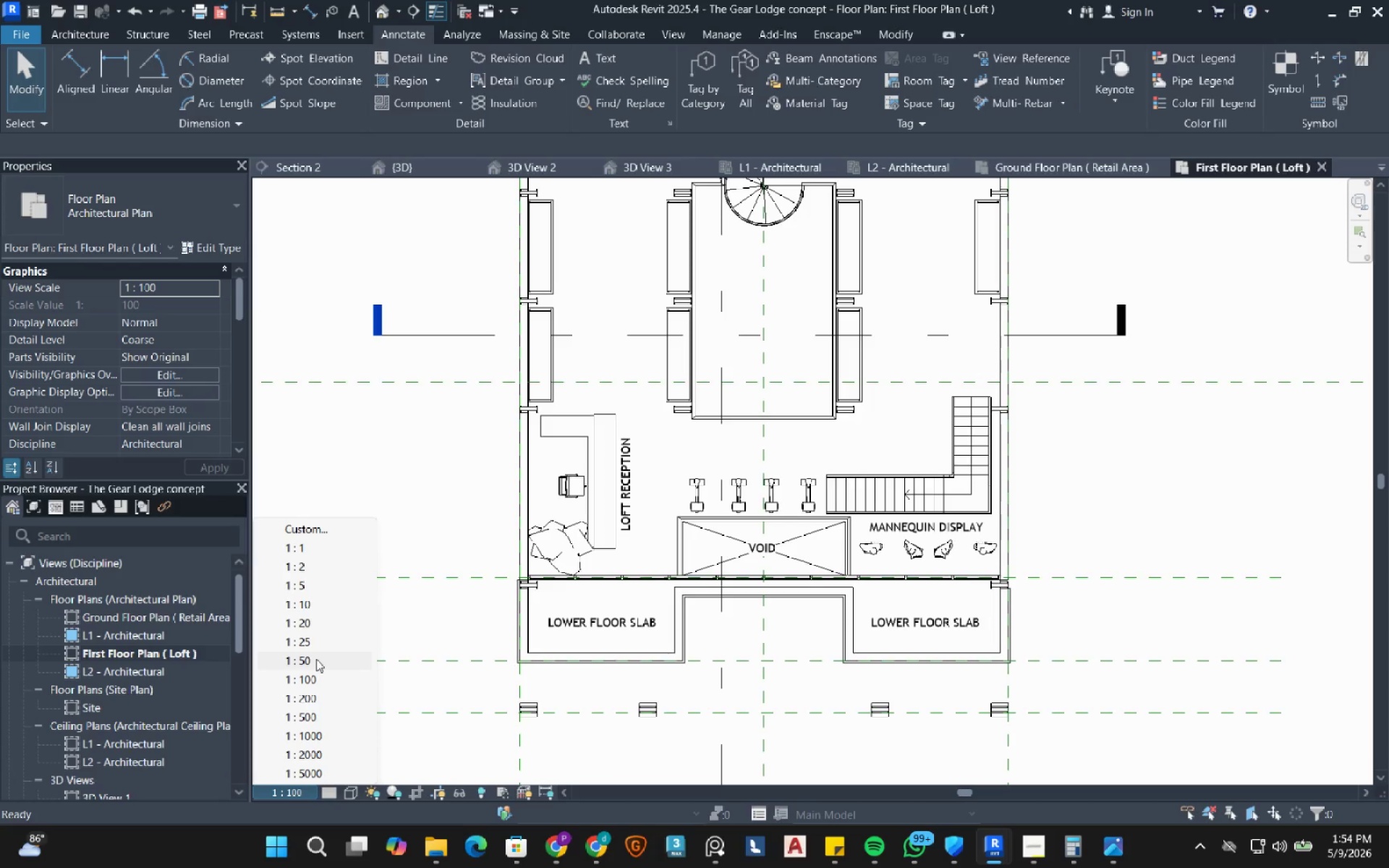 
left_click([316, 659])
 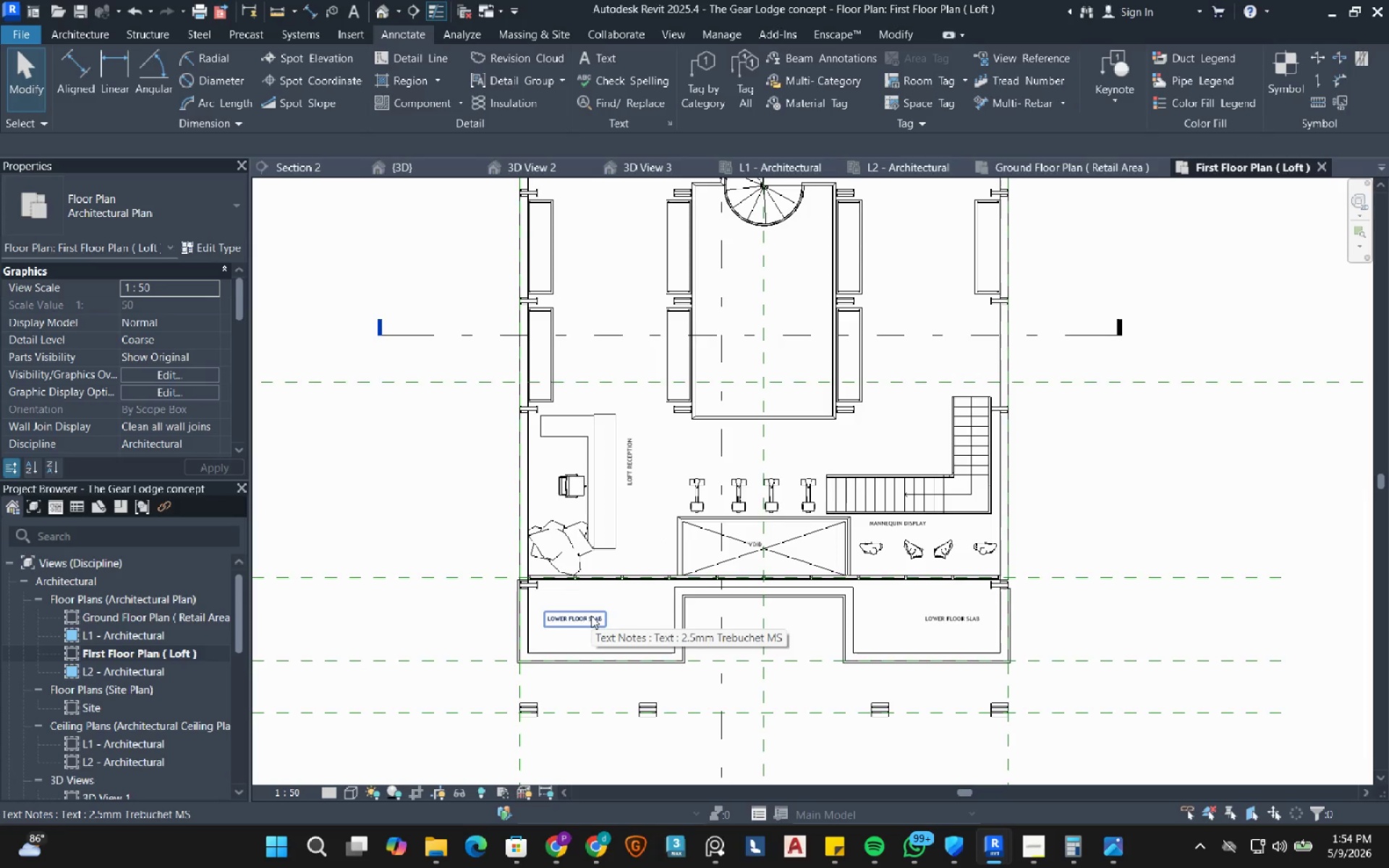 
left_click([591, 616])
 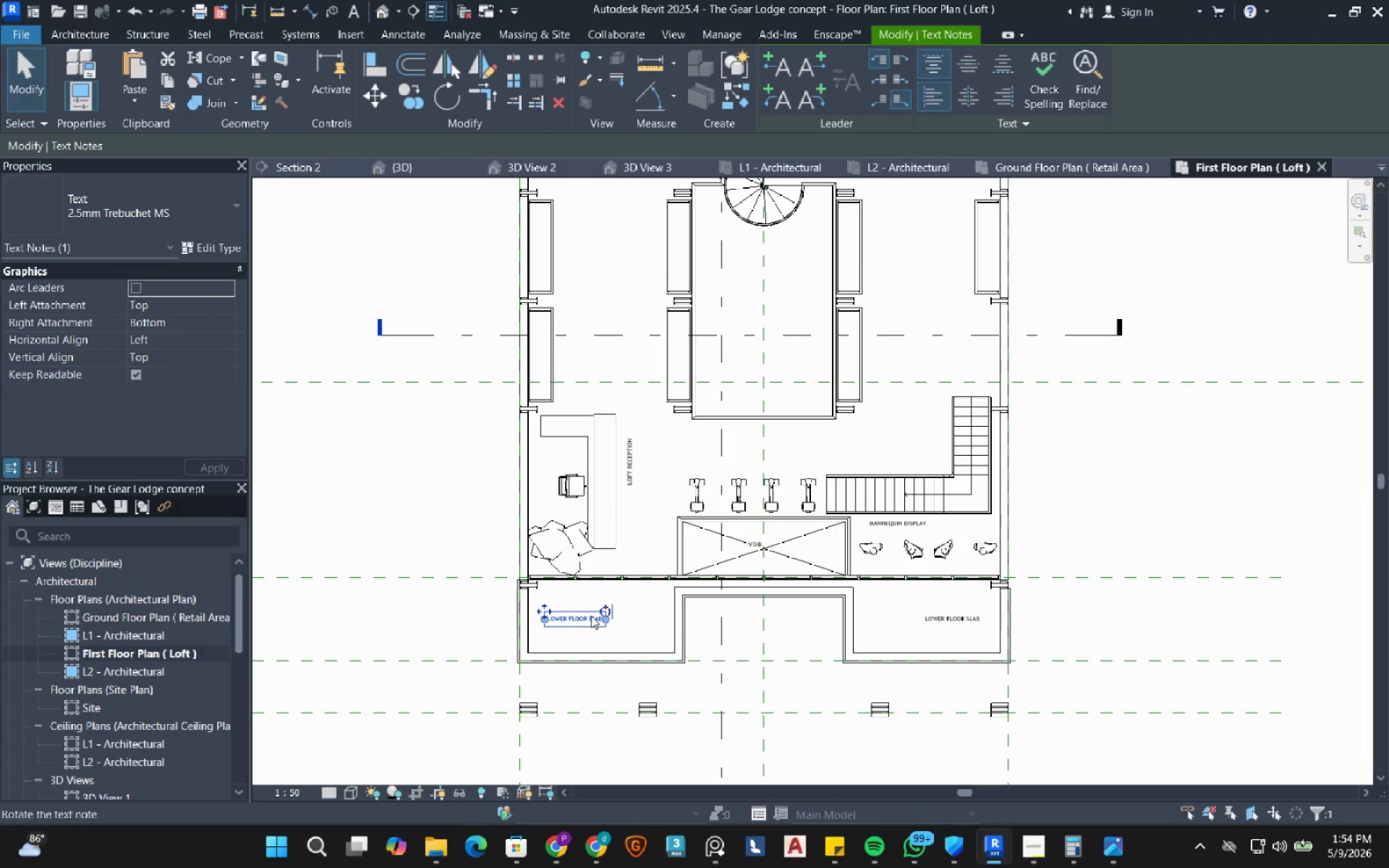 
type(SA)
 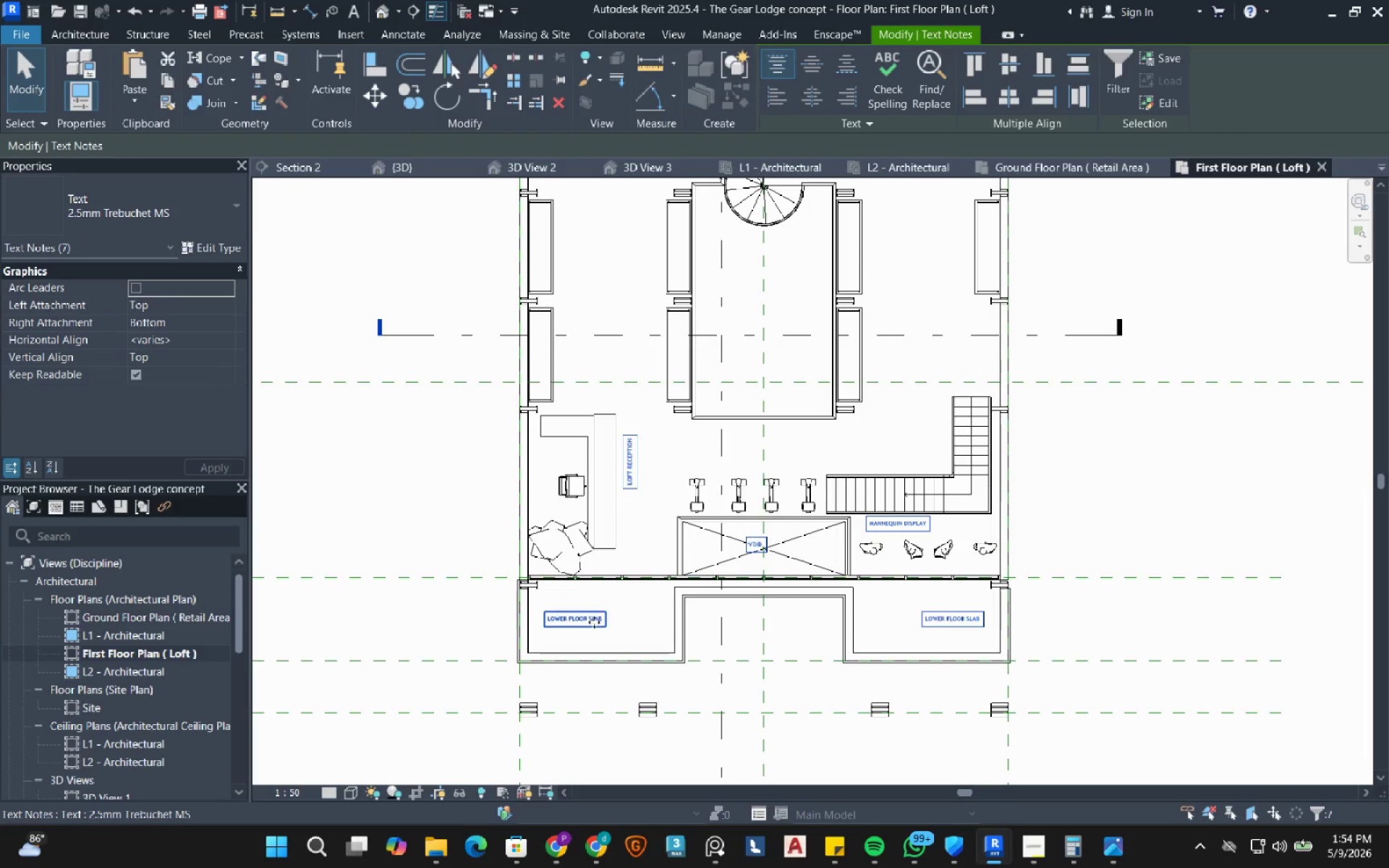 
scroll: coordinate [591, 624], scroll_direction: down, amount: 2.0
 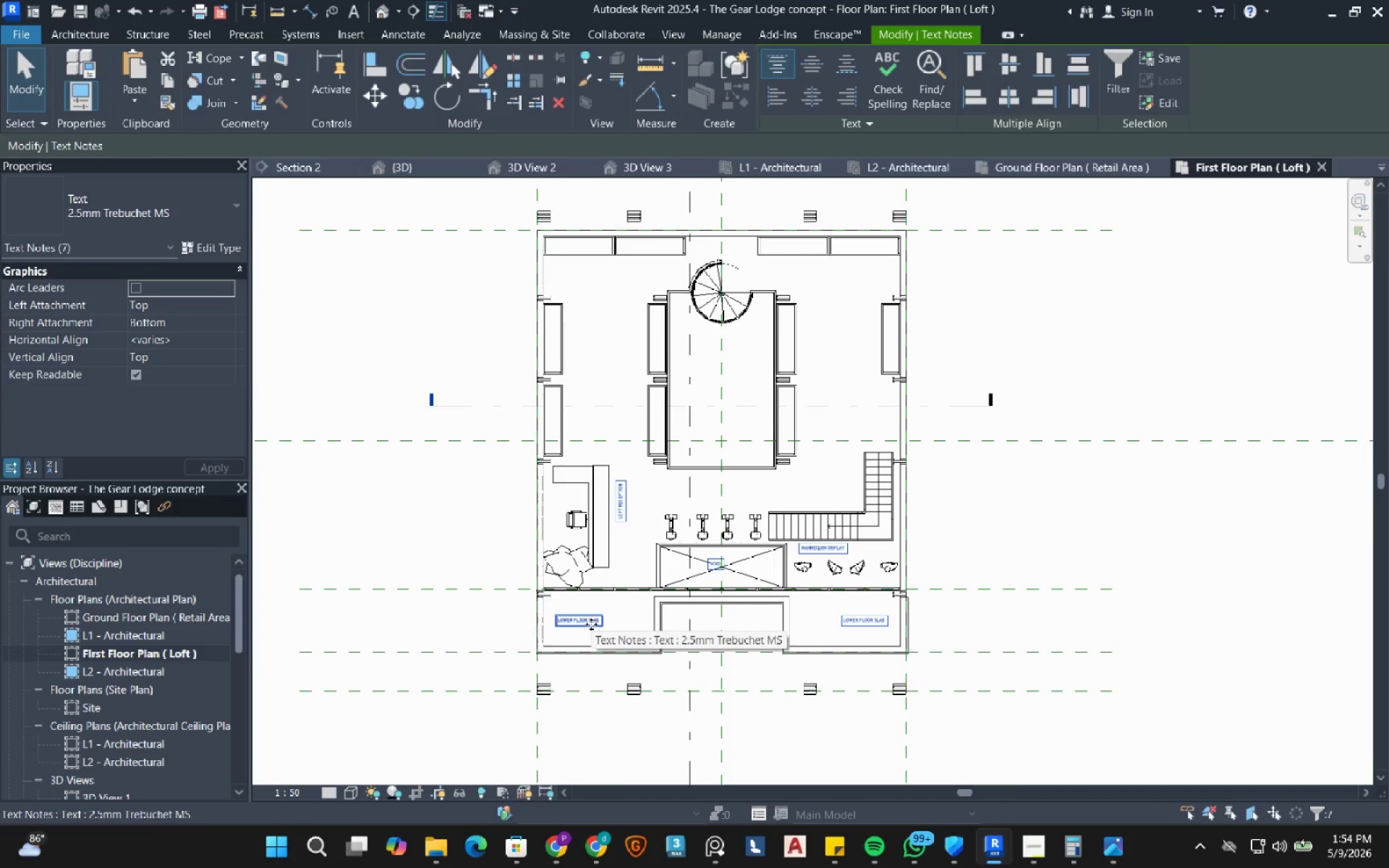 
scroll: coordinate [591, 624], scroll_direction: up, amount: 3.0
 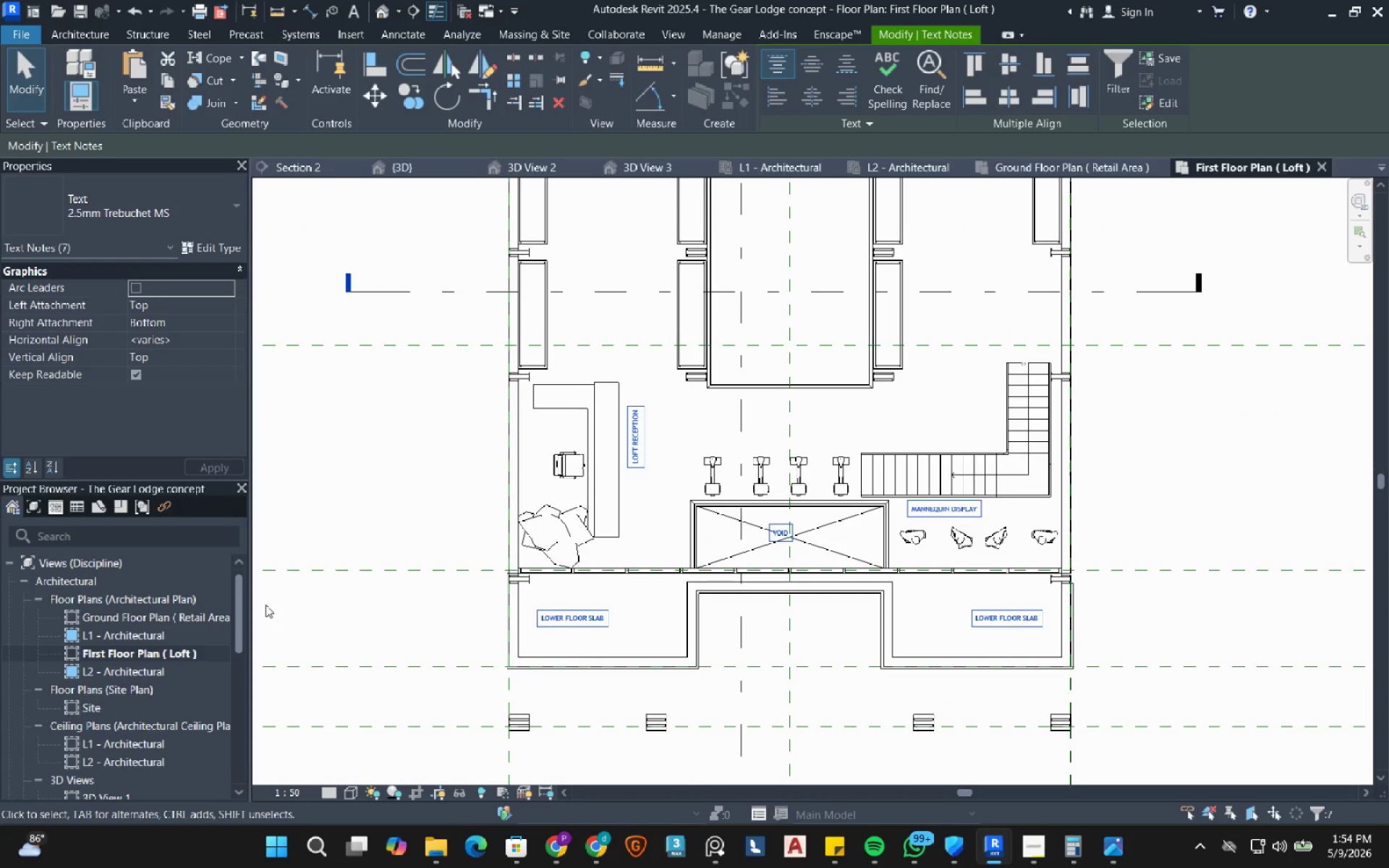 
wait(6.88)
 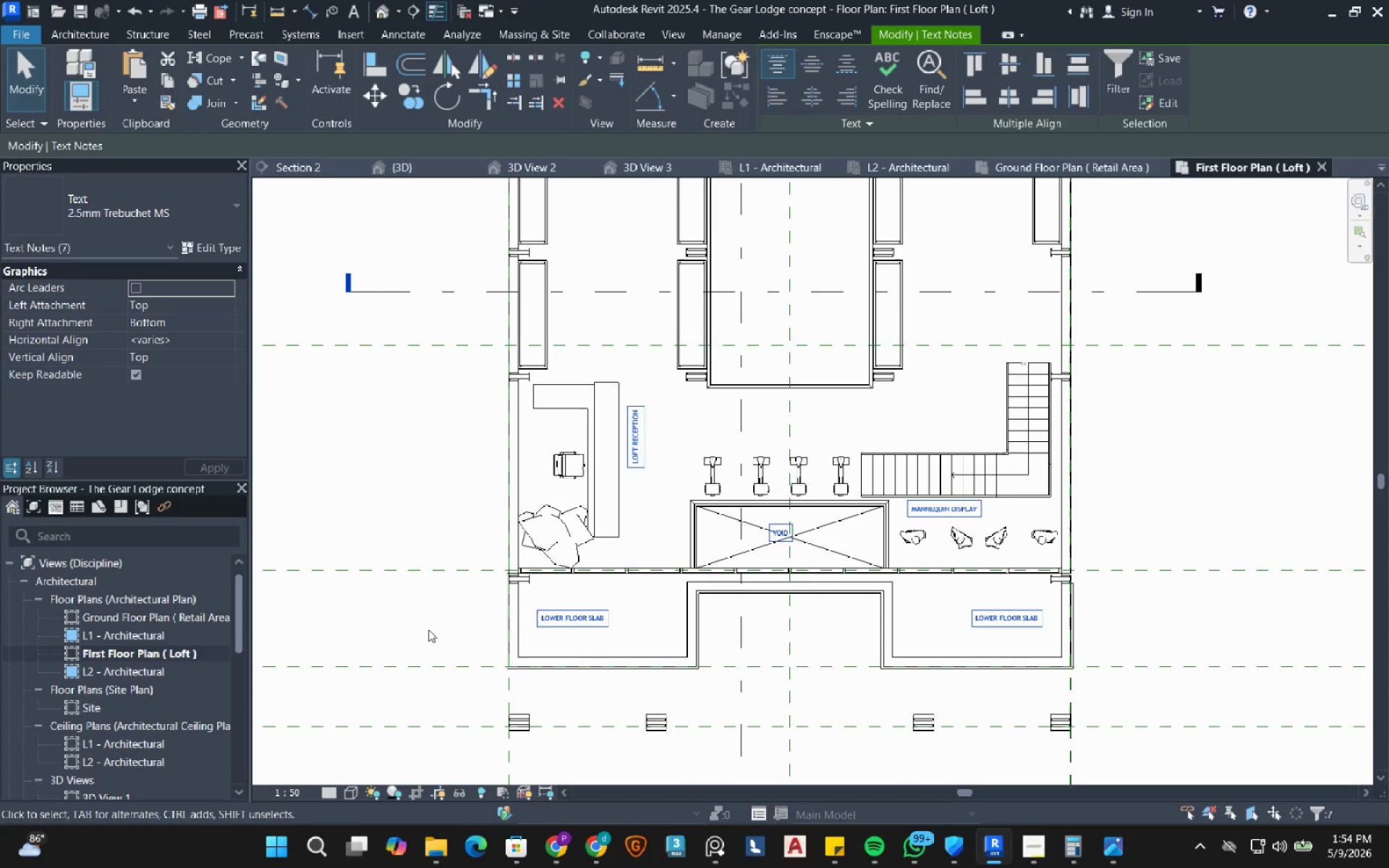 
left_click([749, 170])
 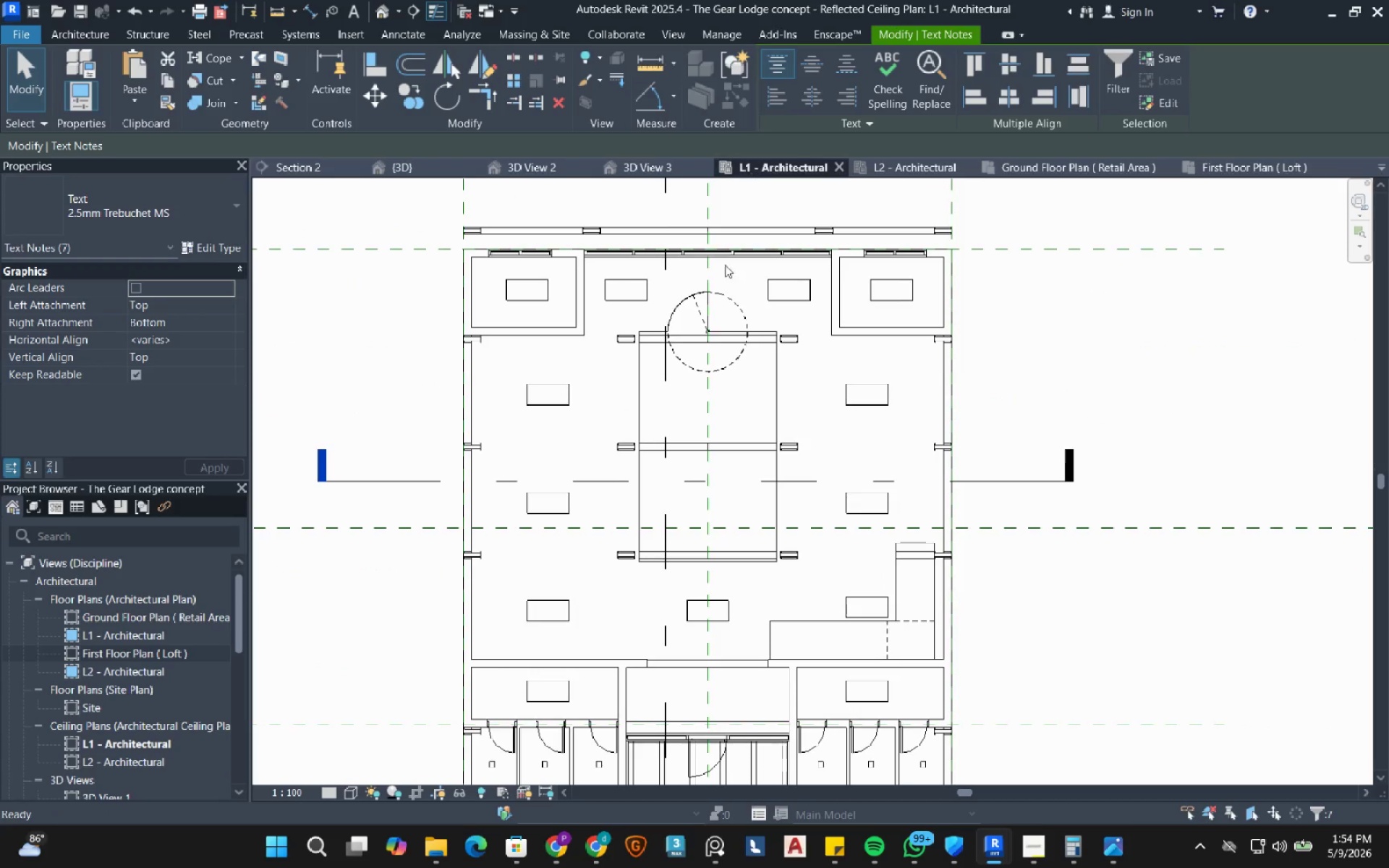 
scroll: coordinate [704, 351], scroll_direction: down, amount: 7.0
 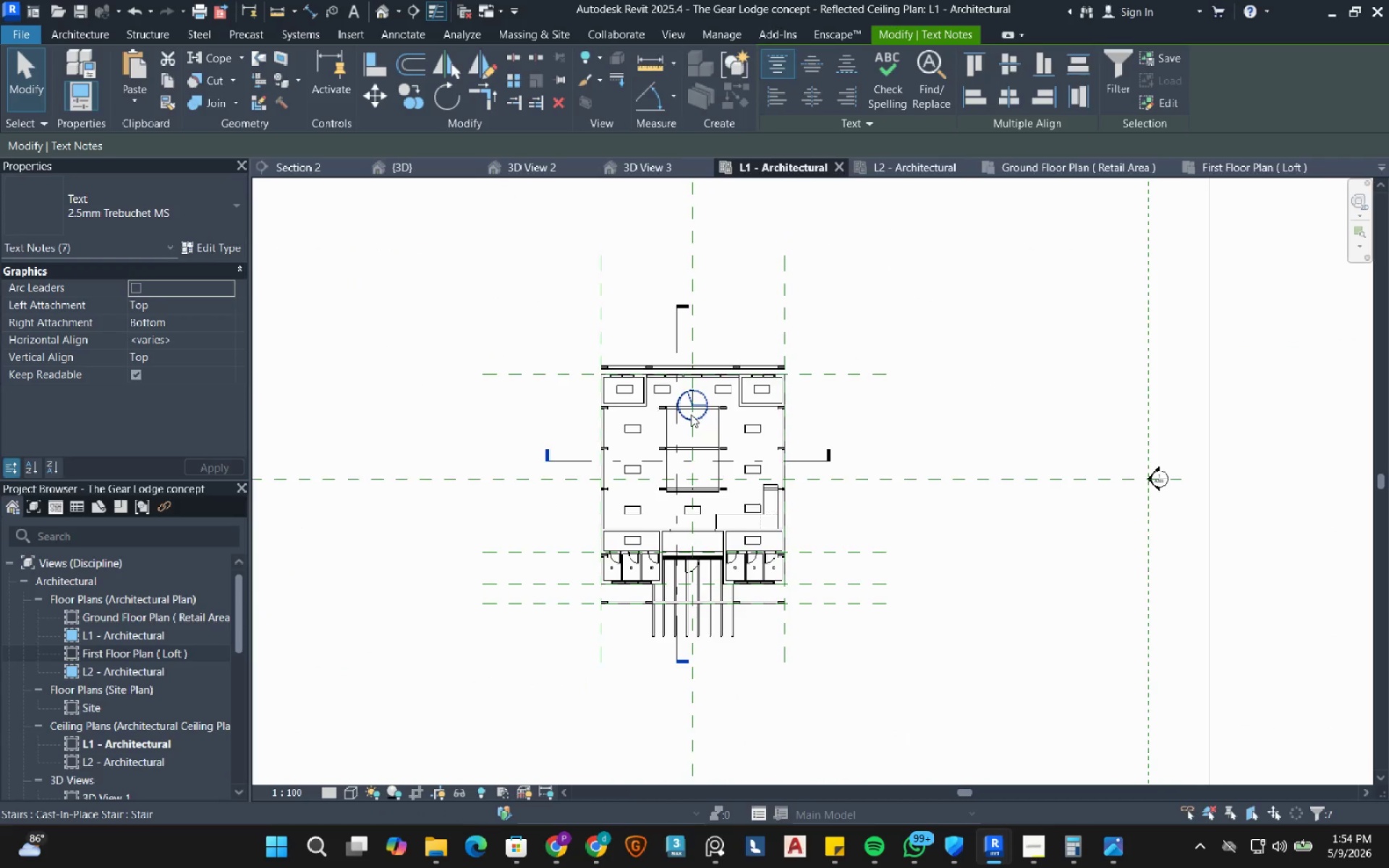 
scroll: coordinate [697, 375], scroll_direction: up, amount: 4.0
 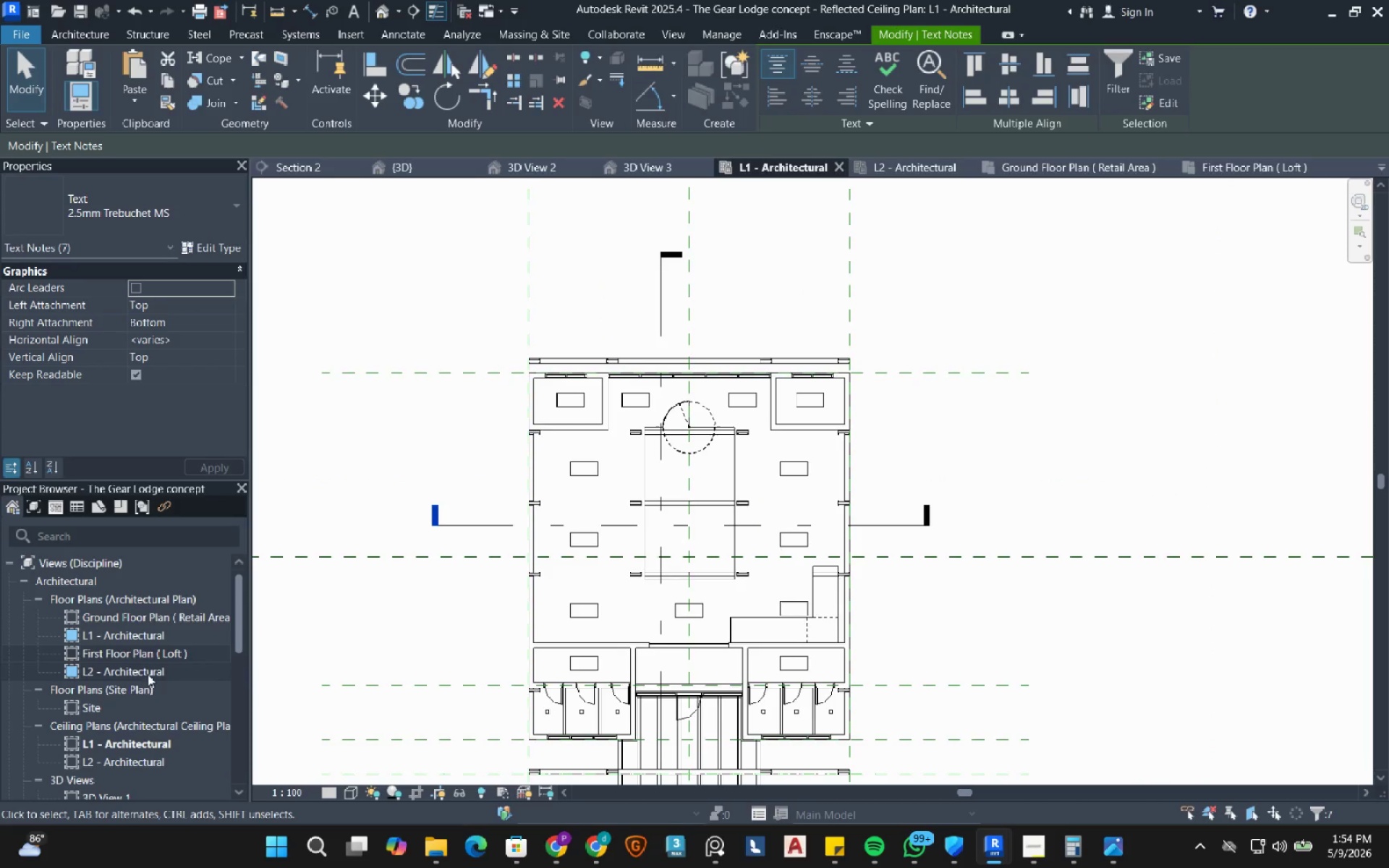 
double_click([137, 637])
 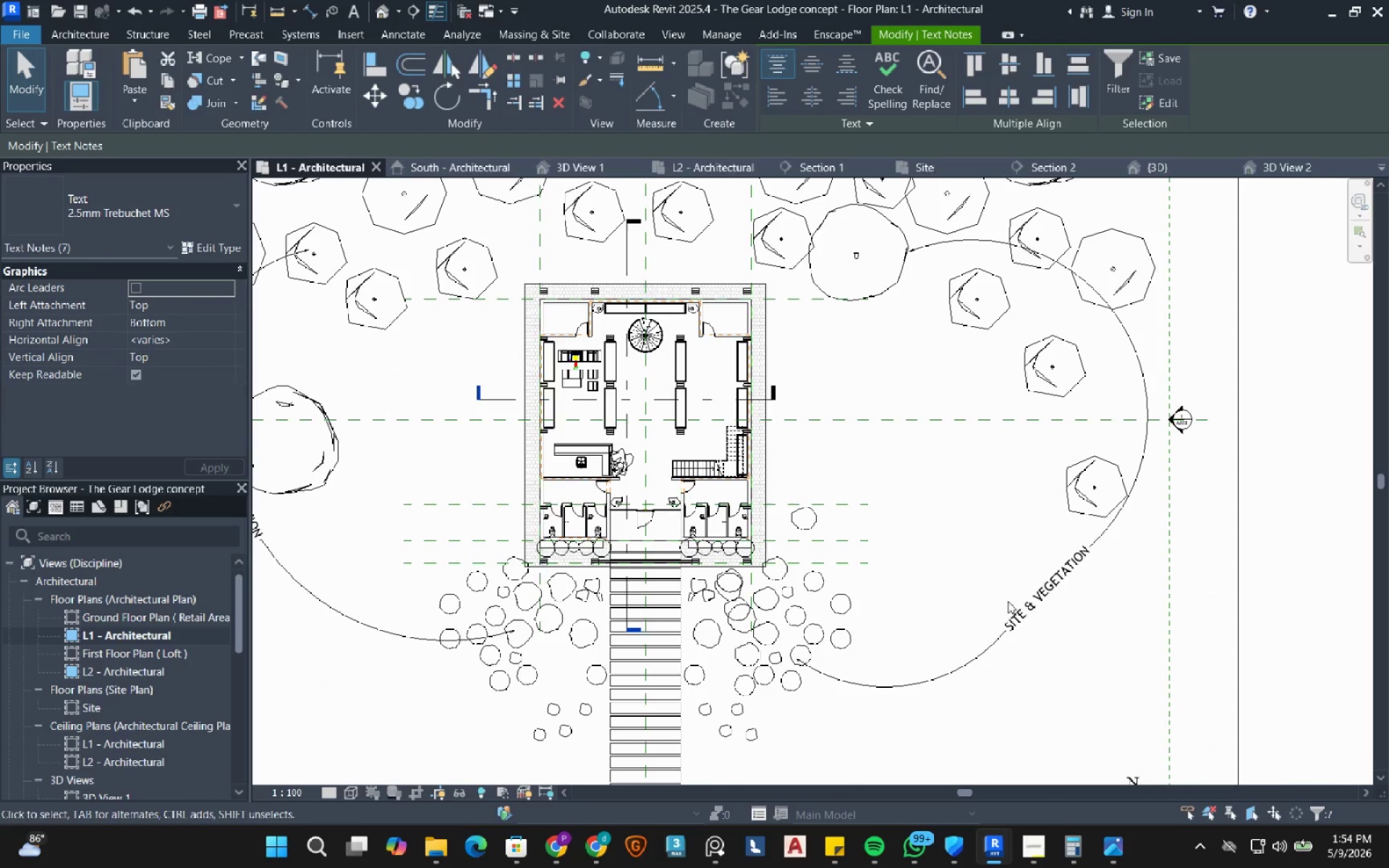 
left_click([1047, 600])
 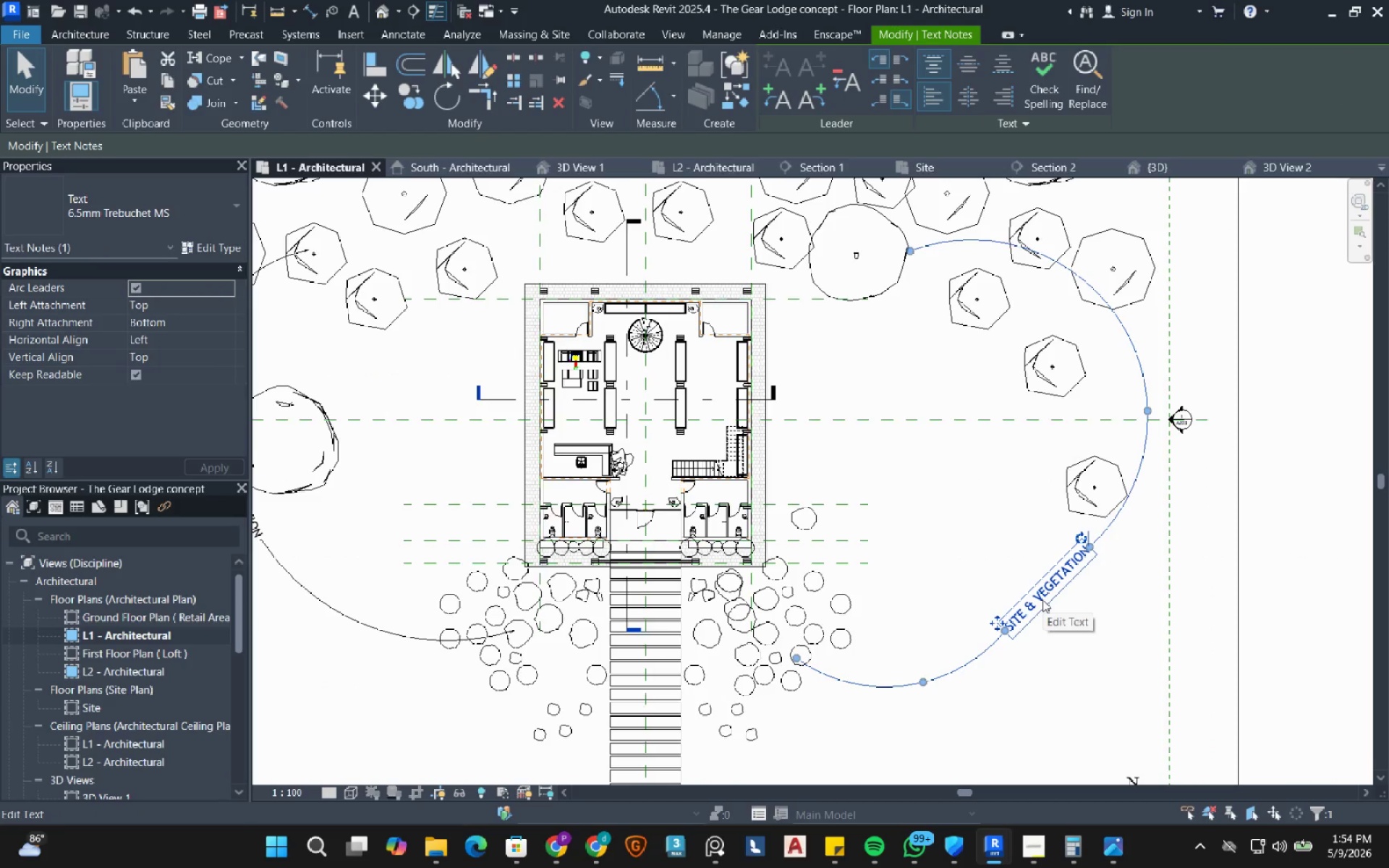 
key(Escape)
 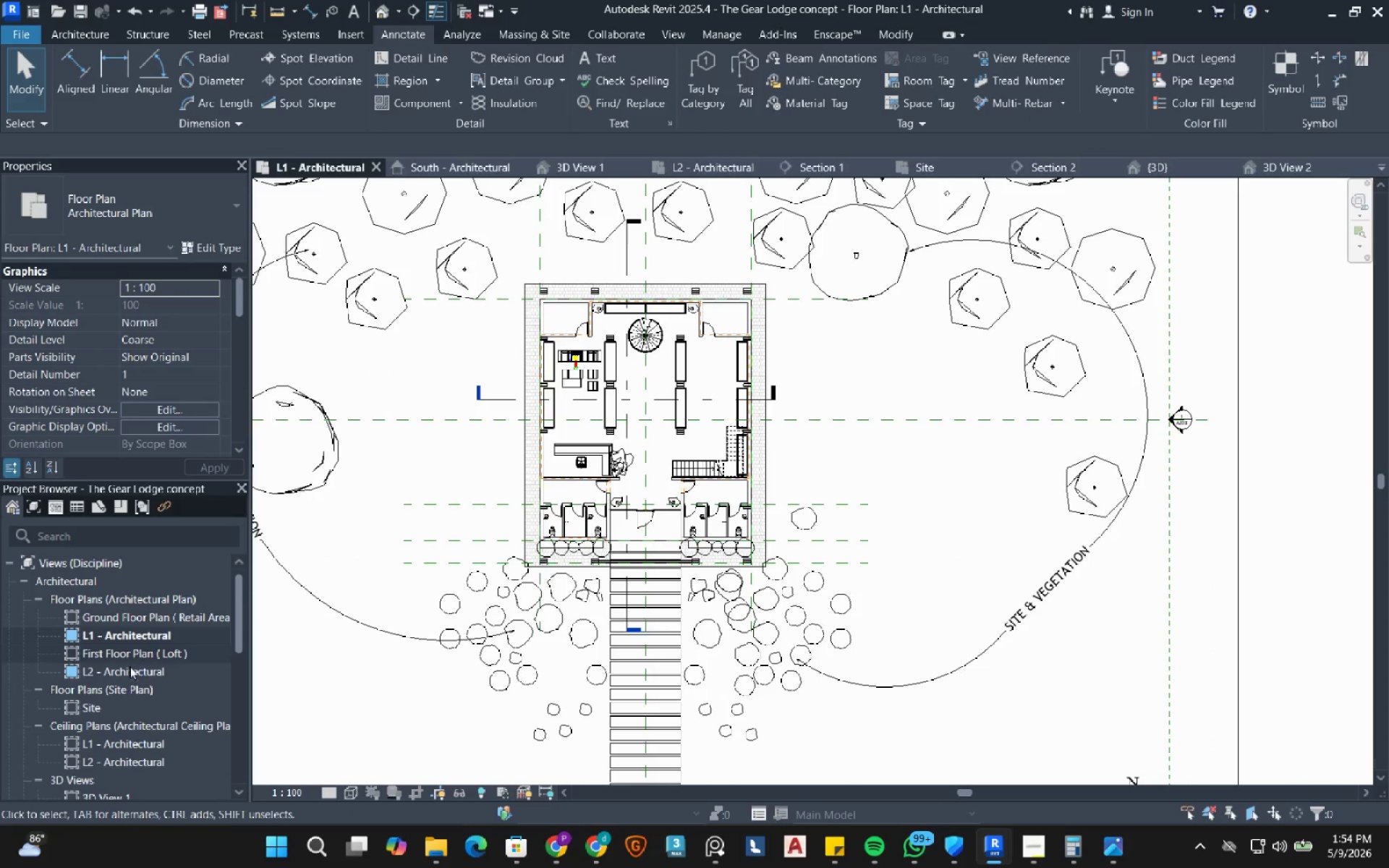 
double_click([135, 657])
 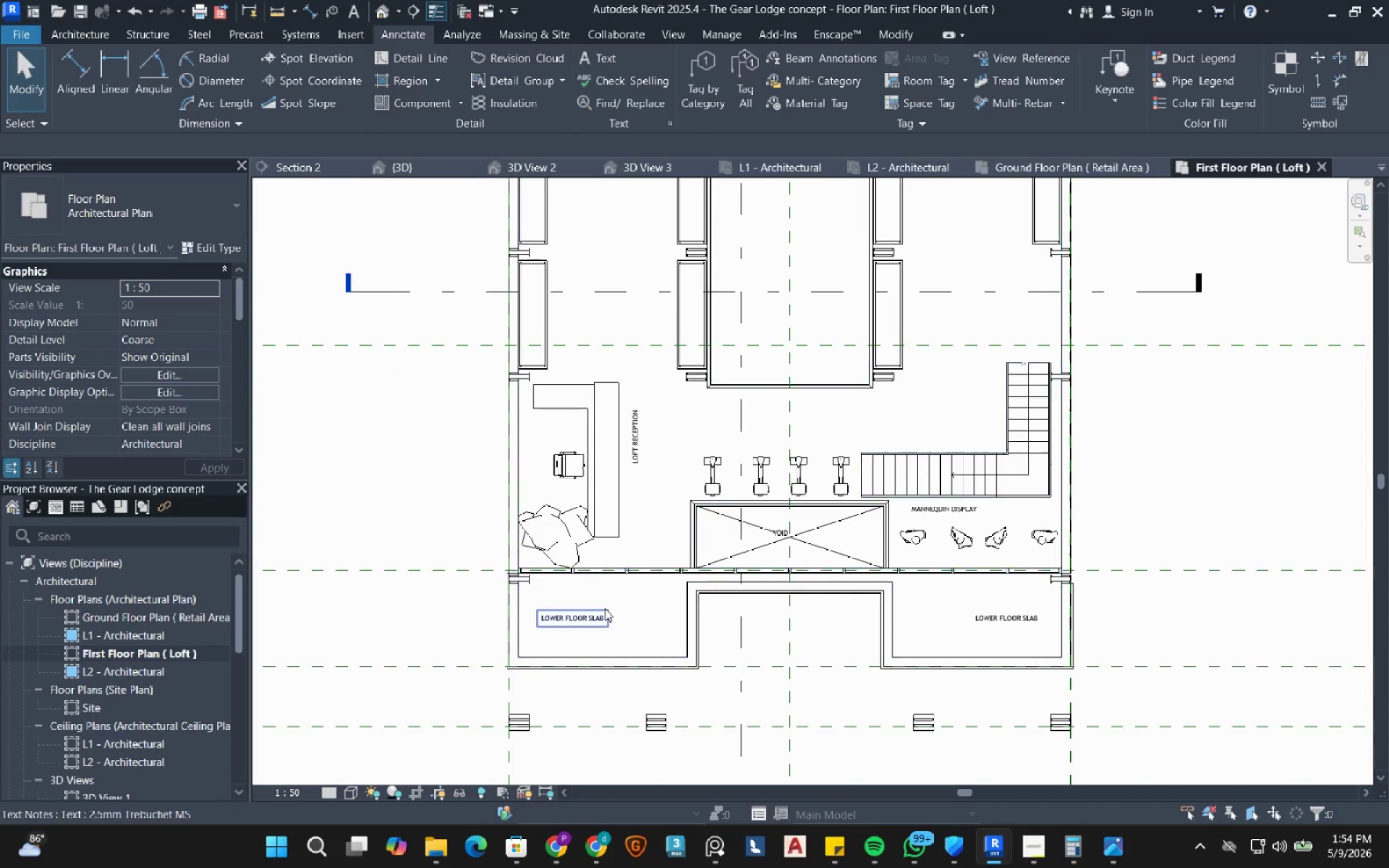 
left_click([605, 608])
 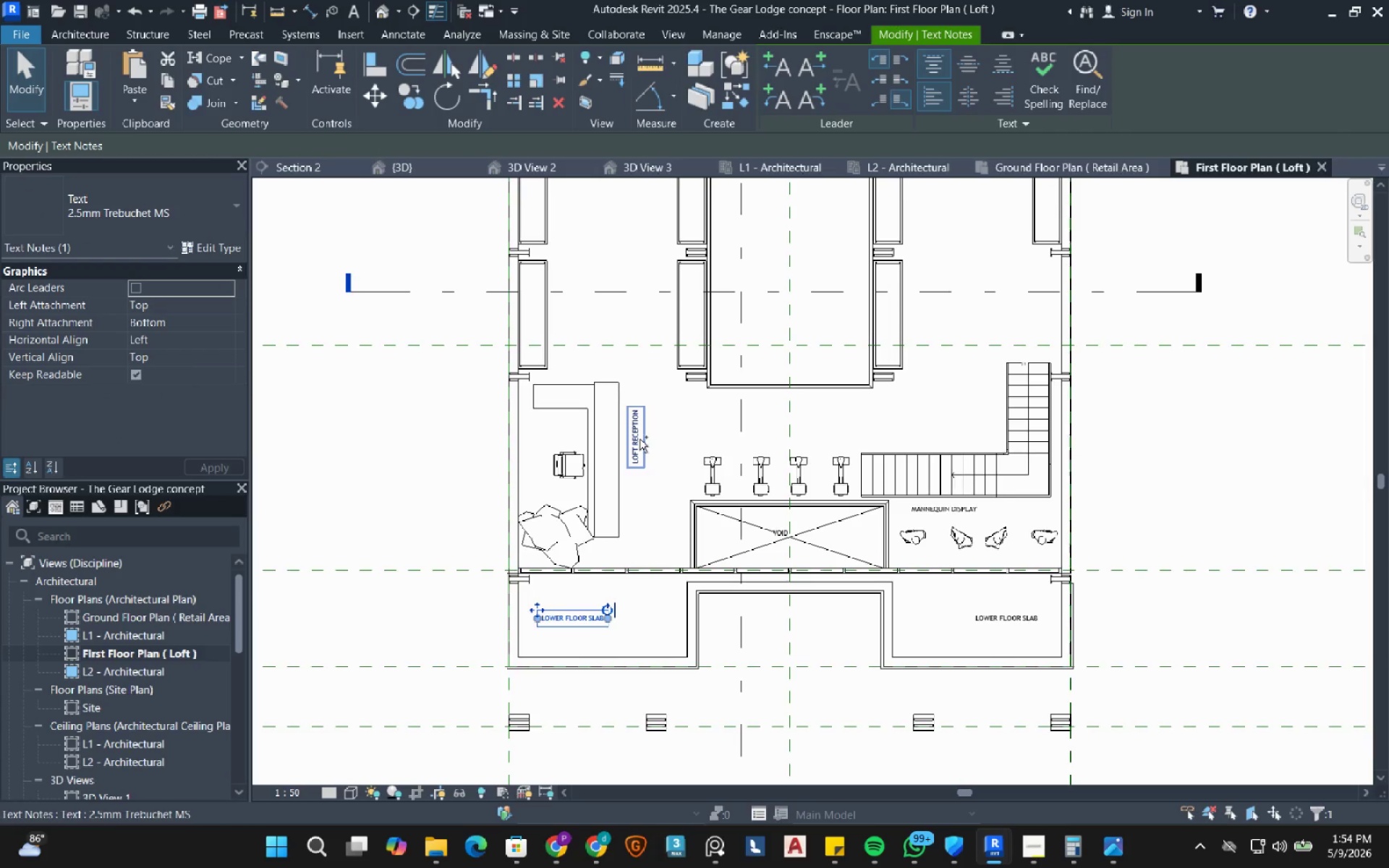 
left_click([640, 439])
 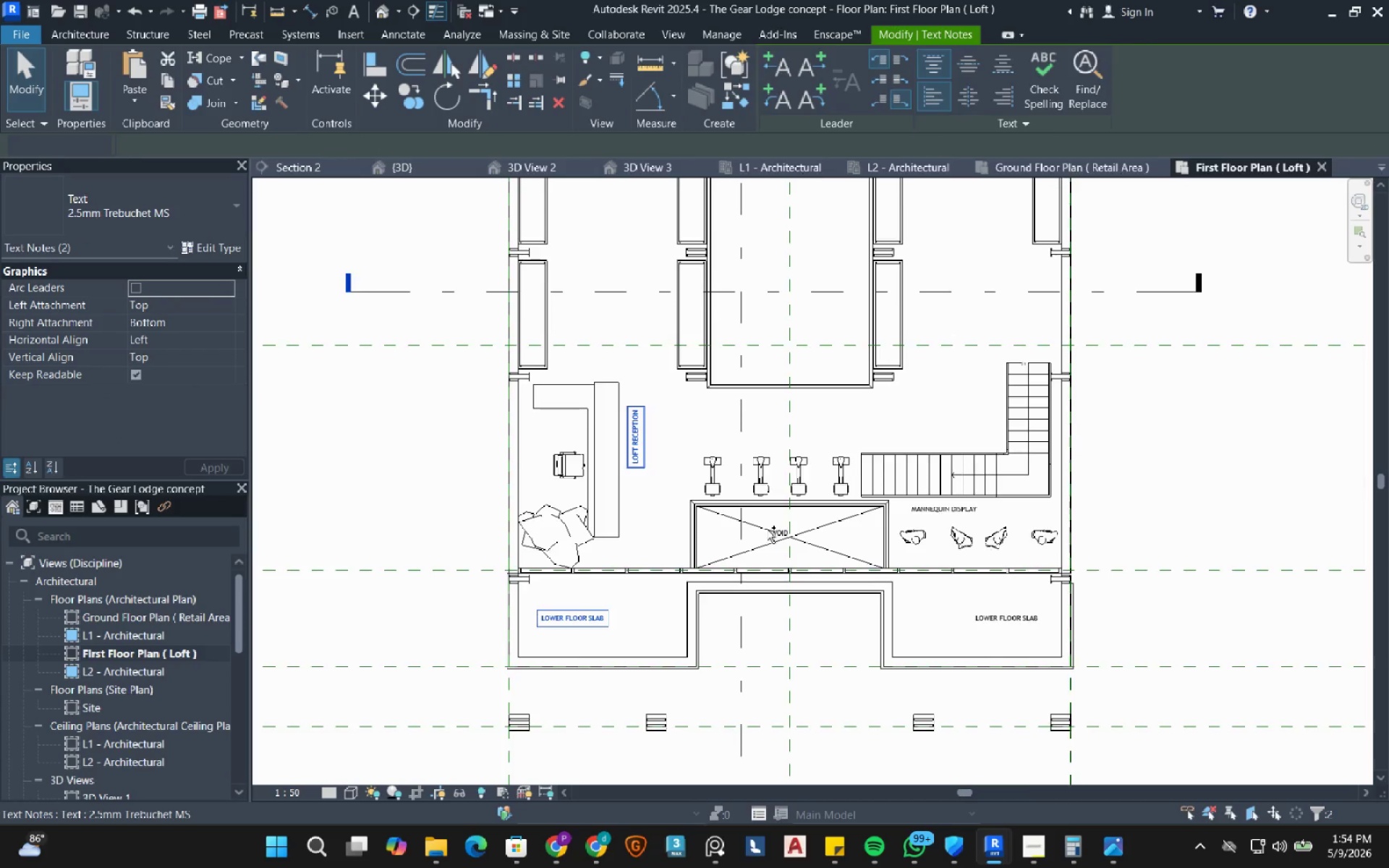 
hold_key(key=ControlLeft, duration=2.28)
 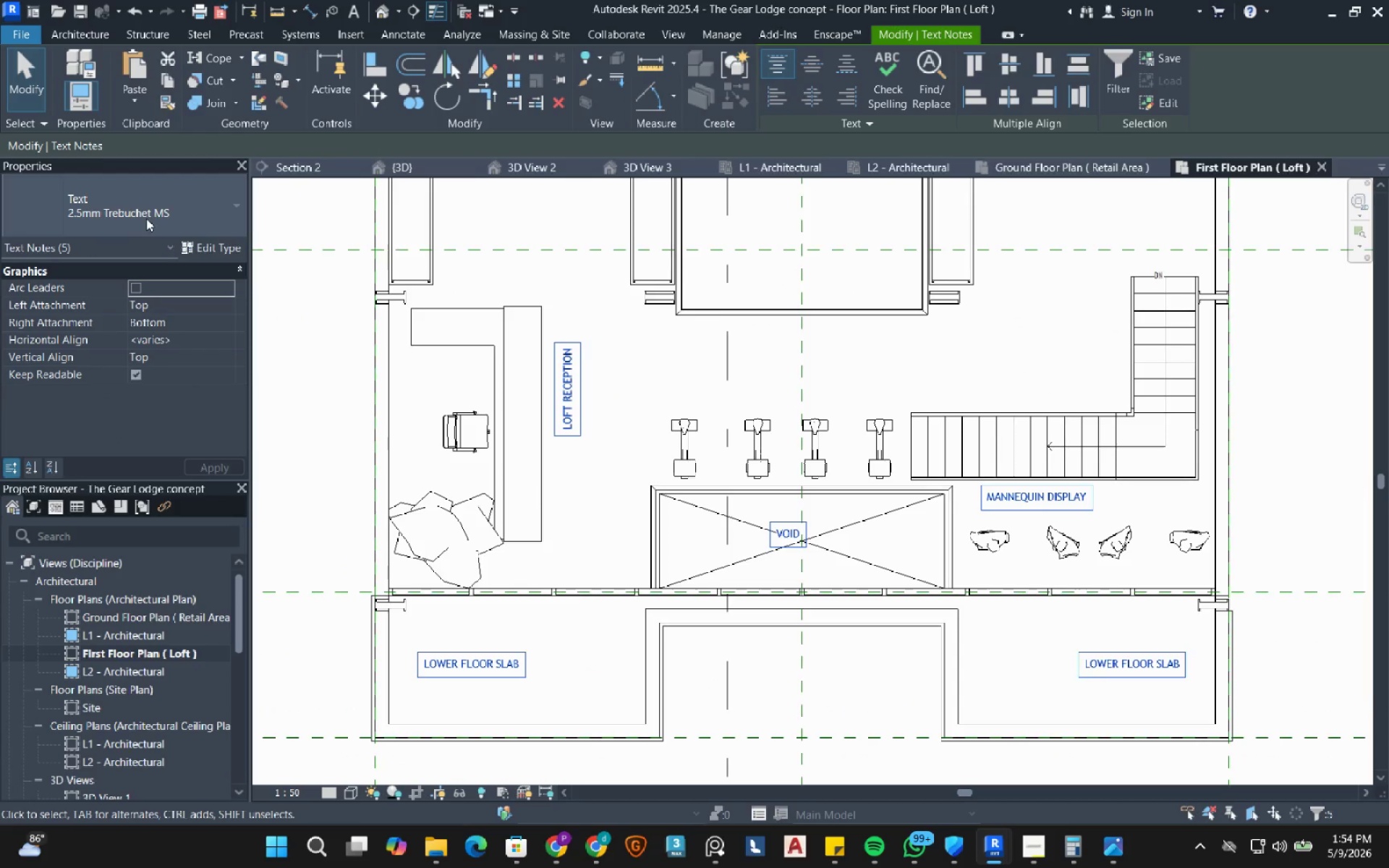 
scroll: coordinate [767, 529], scroll_direction: up, amount: 3.0
 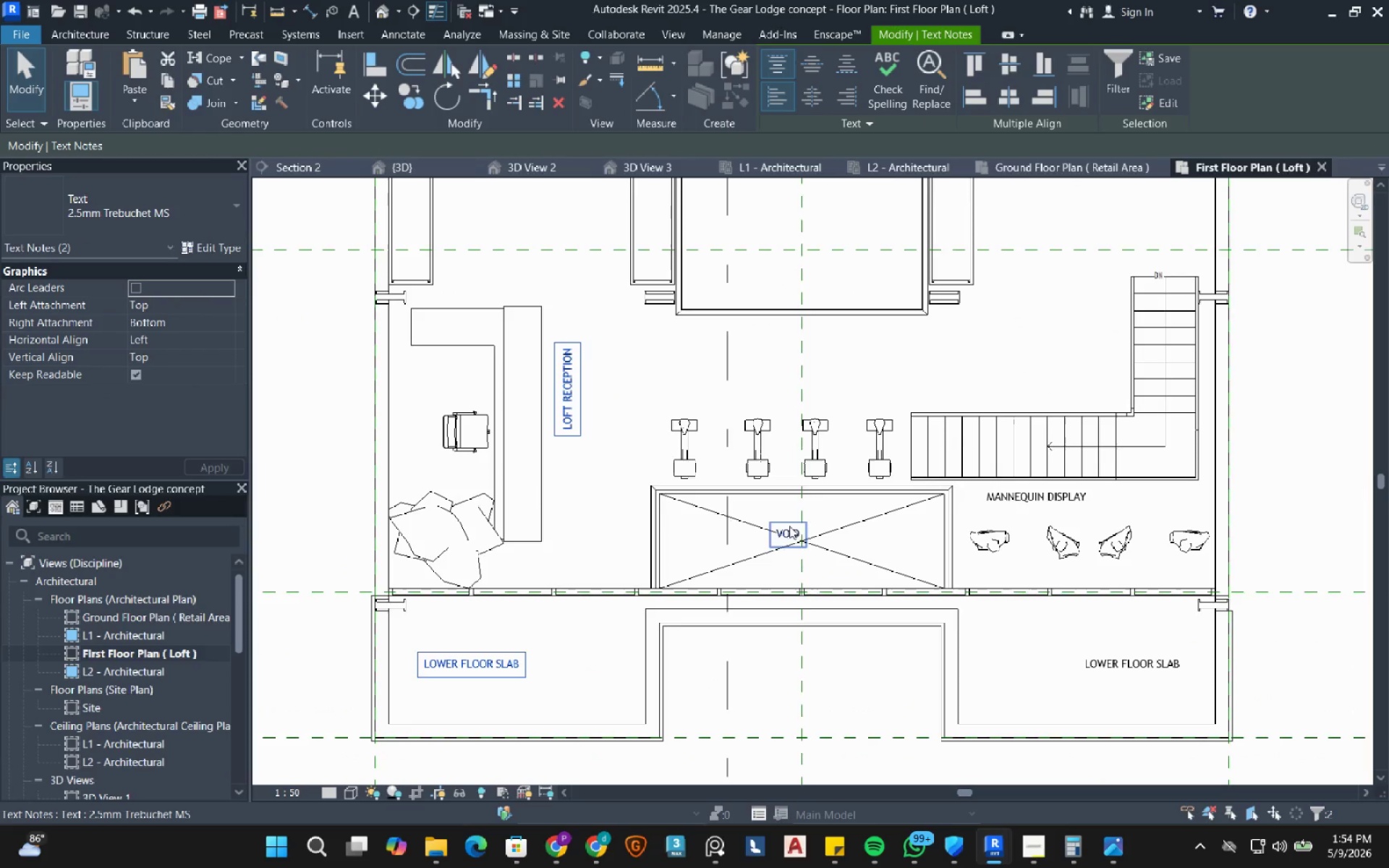 
left_click([798, 524])
 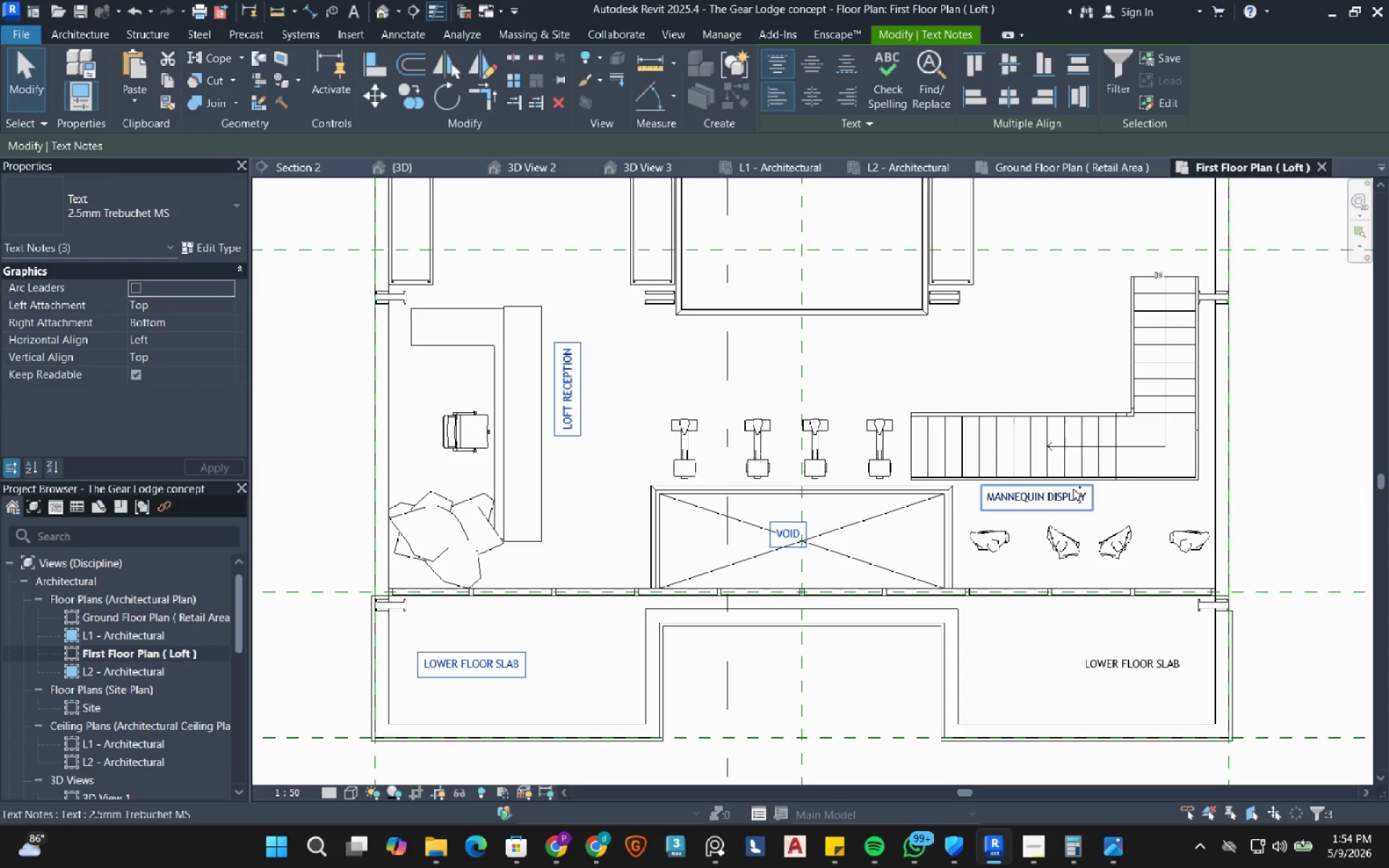 
left_click([1071, 490])
 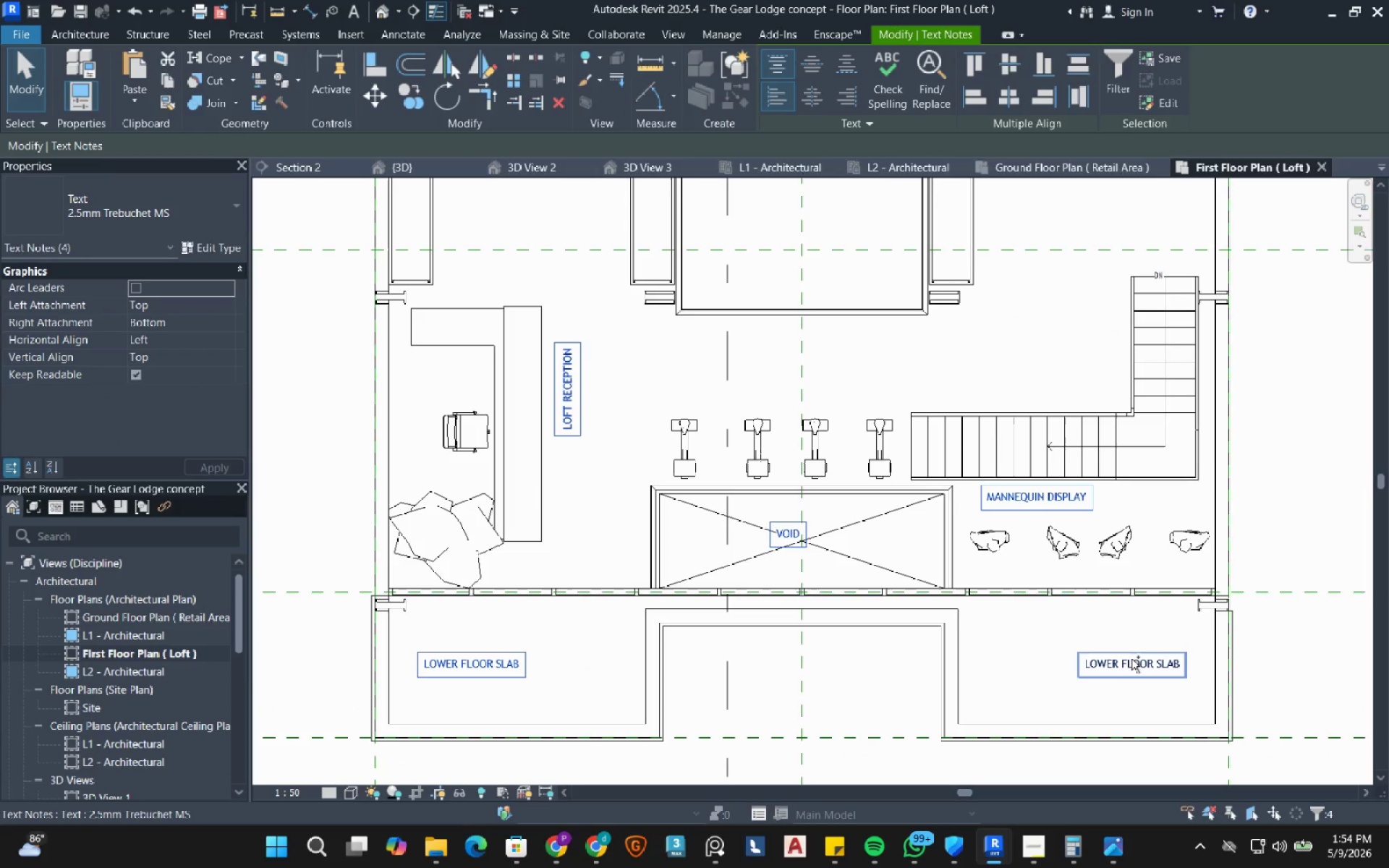 
left_click([1131, 659])
 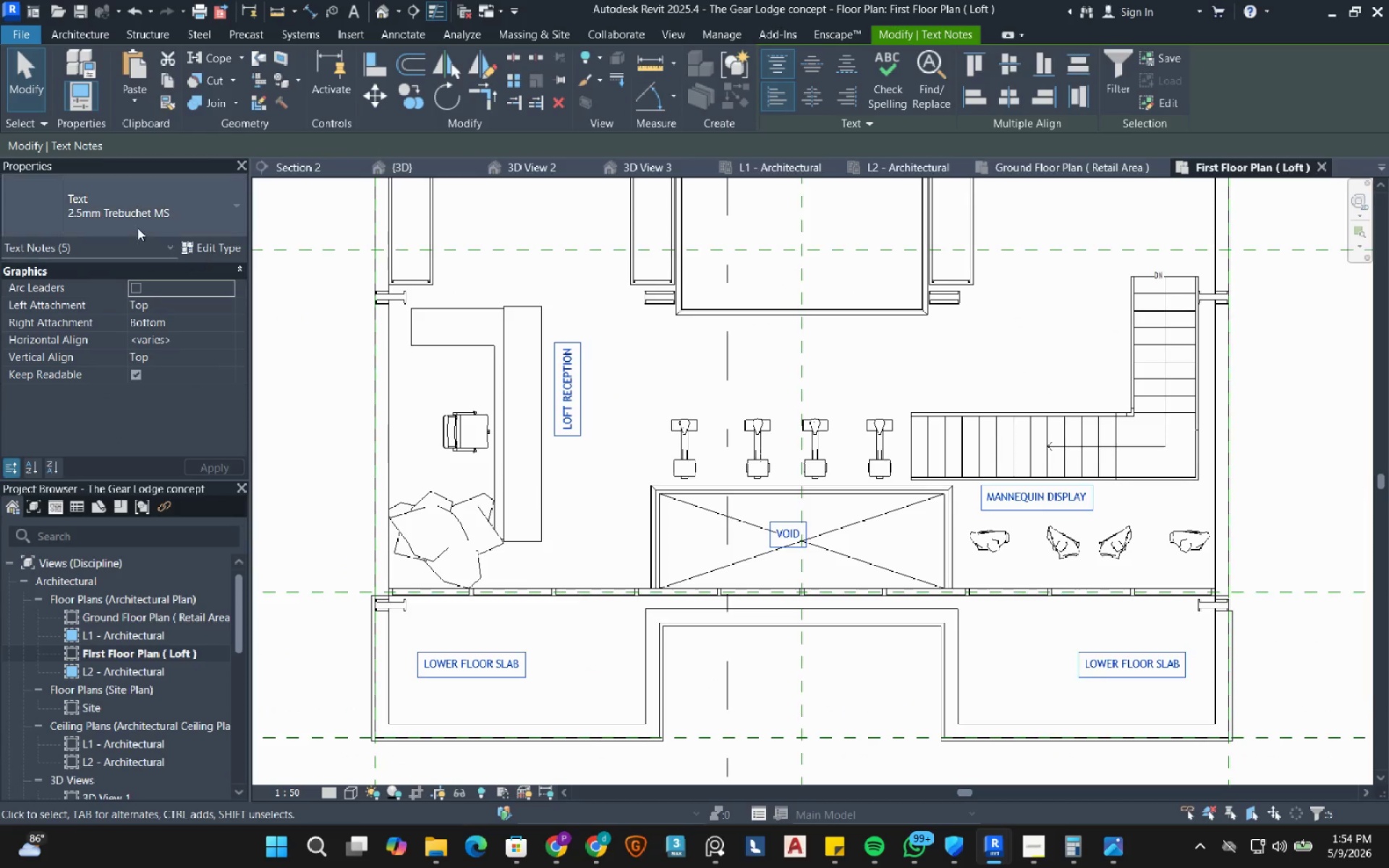 
left_click([150, 214])
 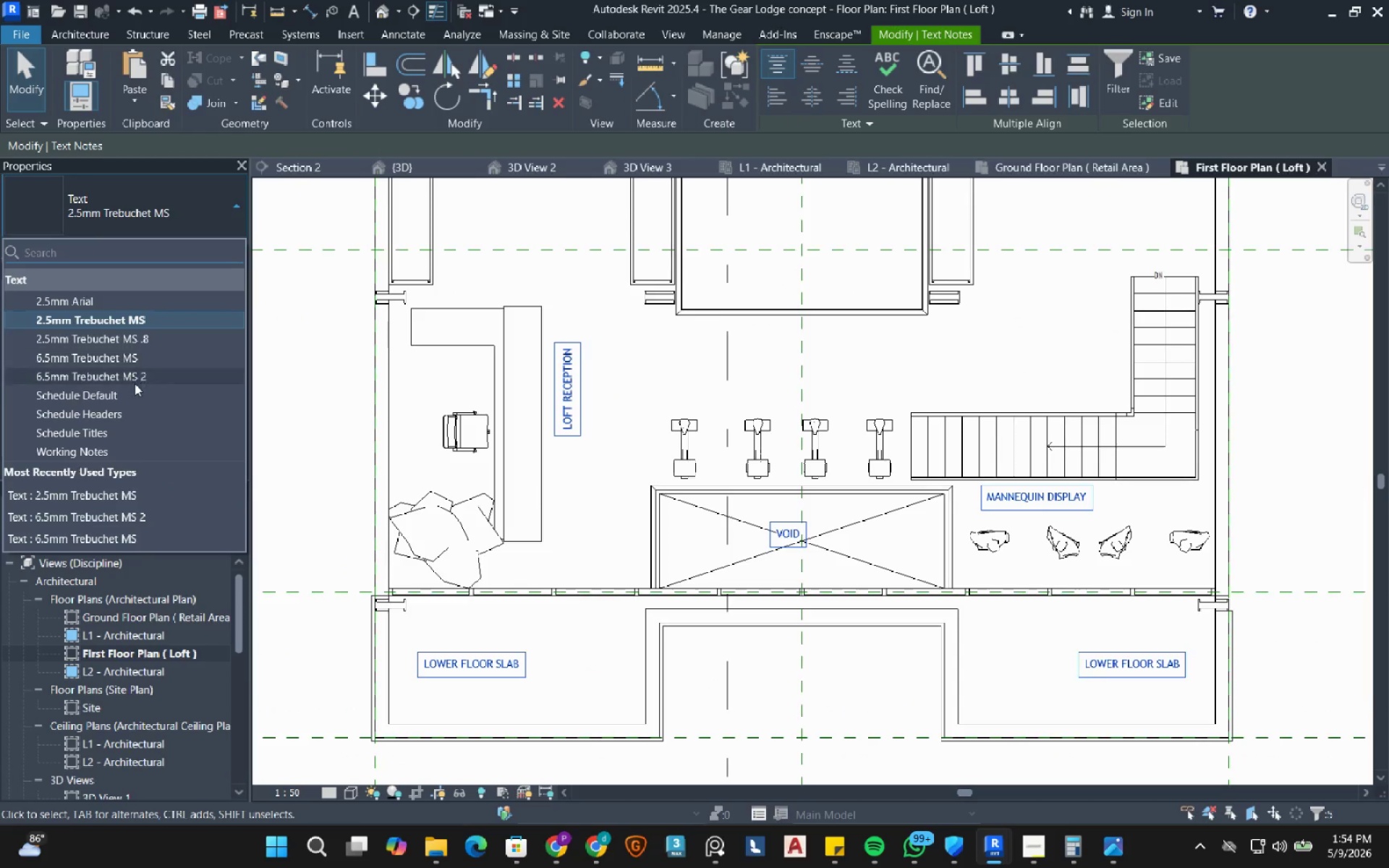 
left_click([135, 383])
 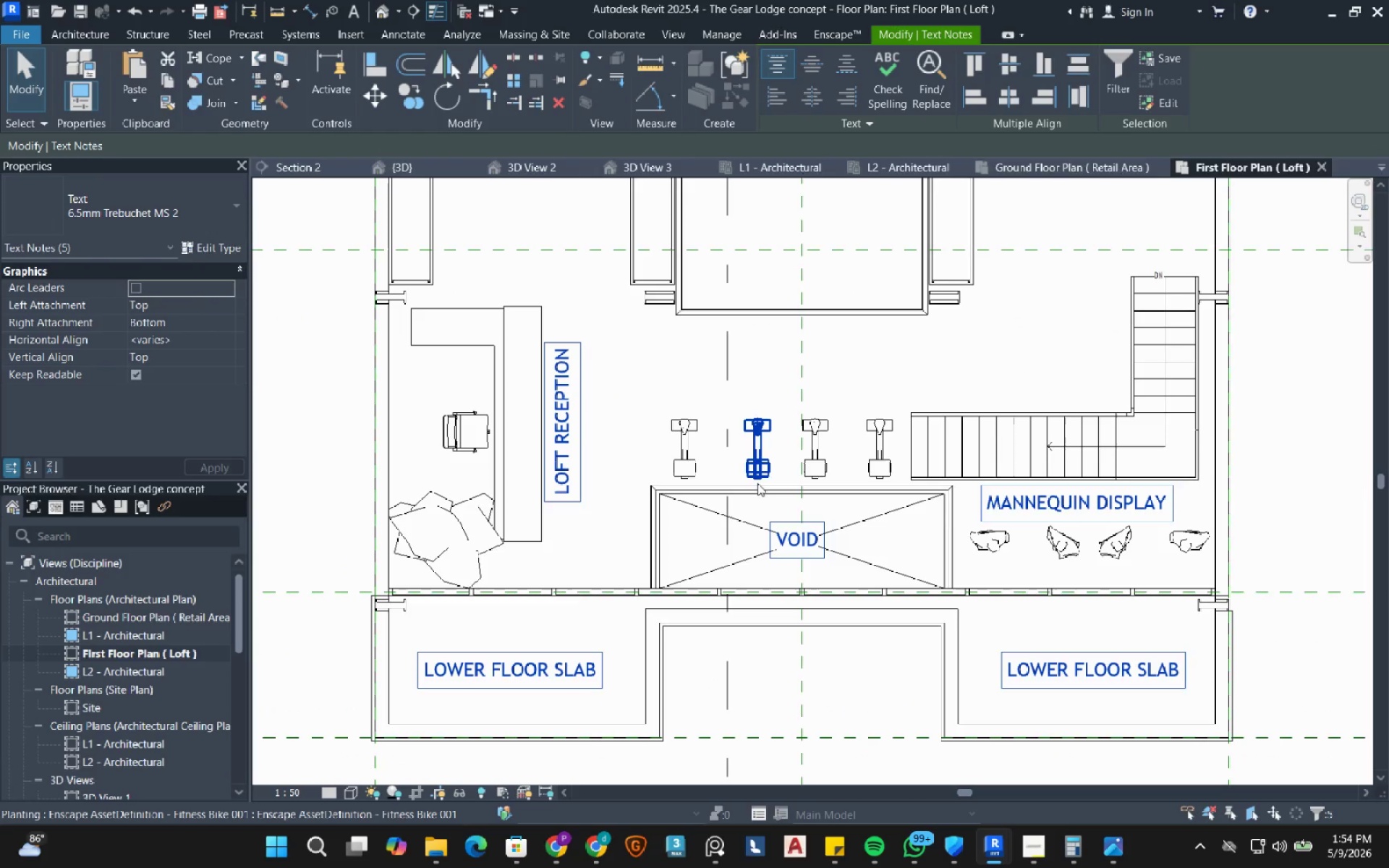 
scroll: coordinate [757, 483], scroll_direction: down, amount: 2.0
 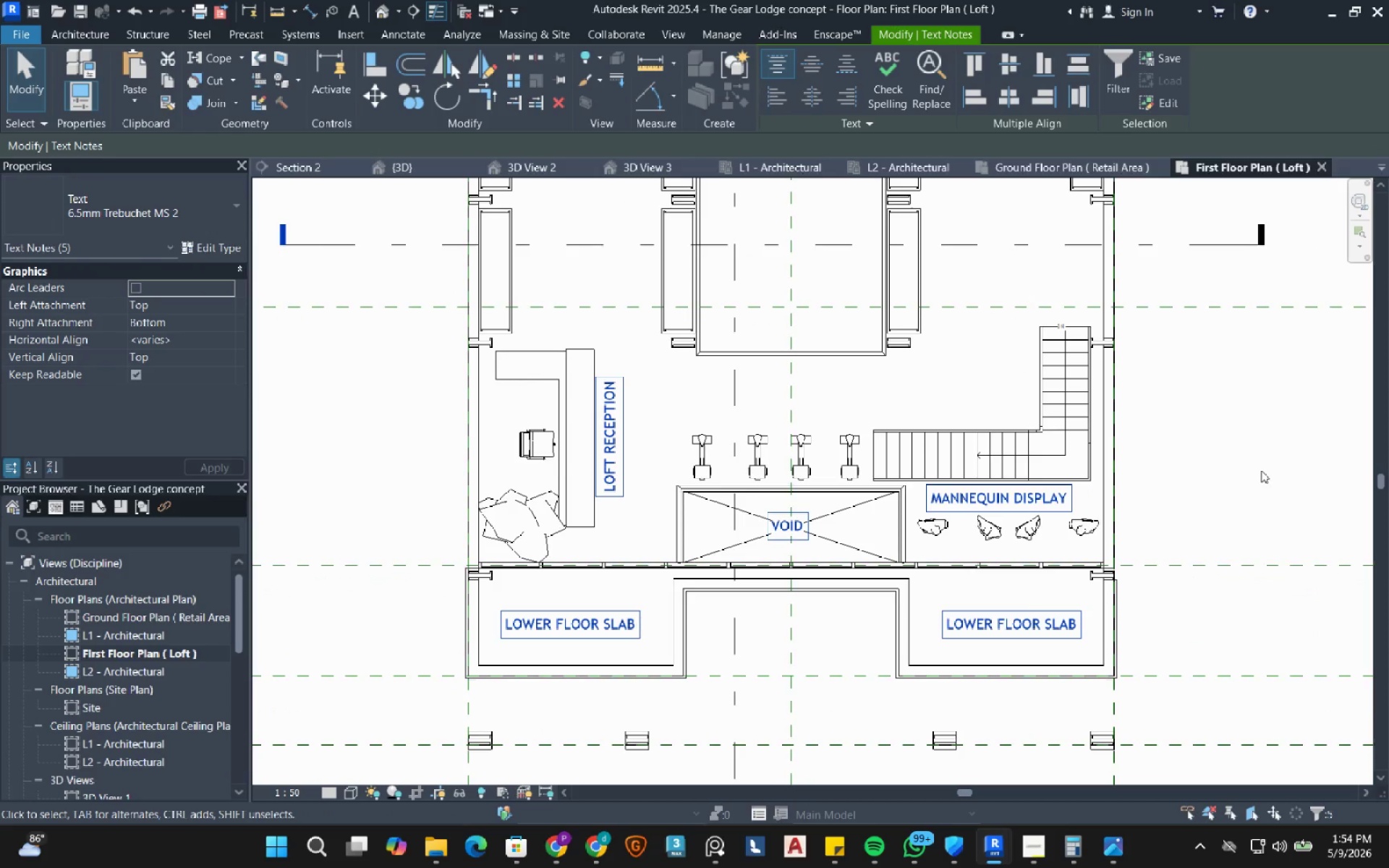 
left_click([1273, 468])
 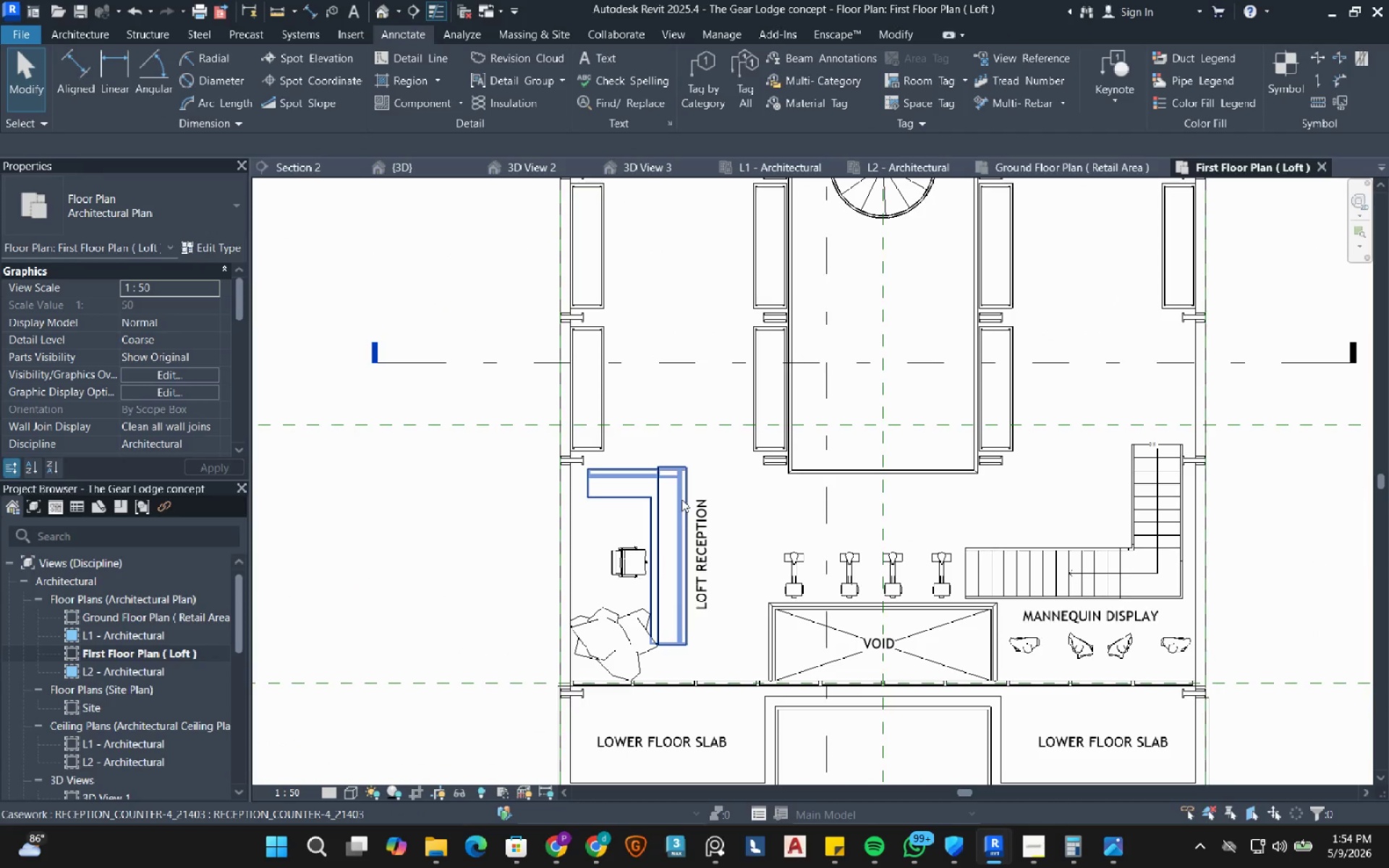 
left_click([708, 526])
 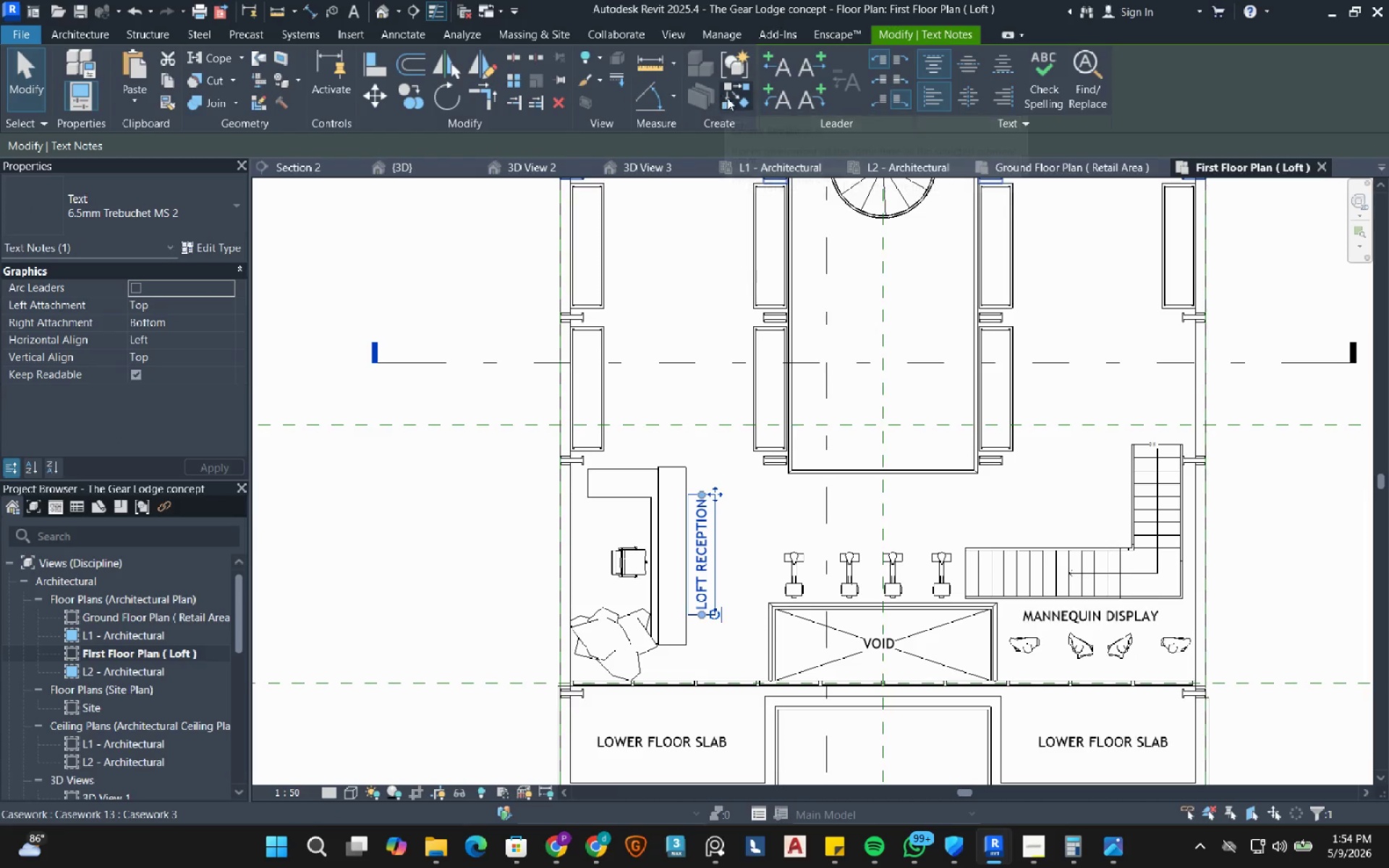 
left_click([729, 98])
 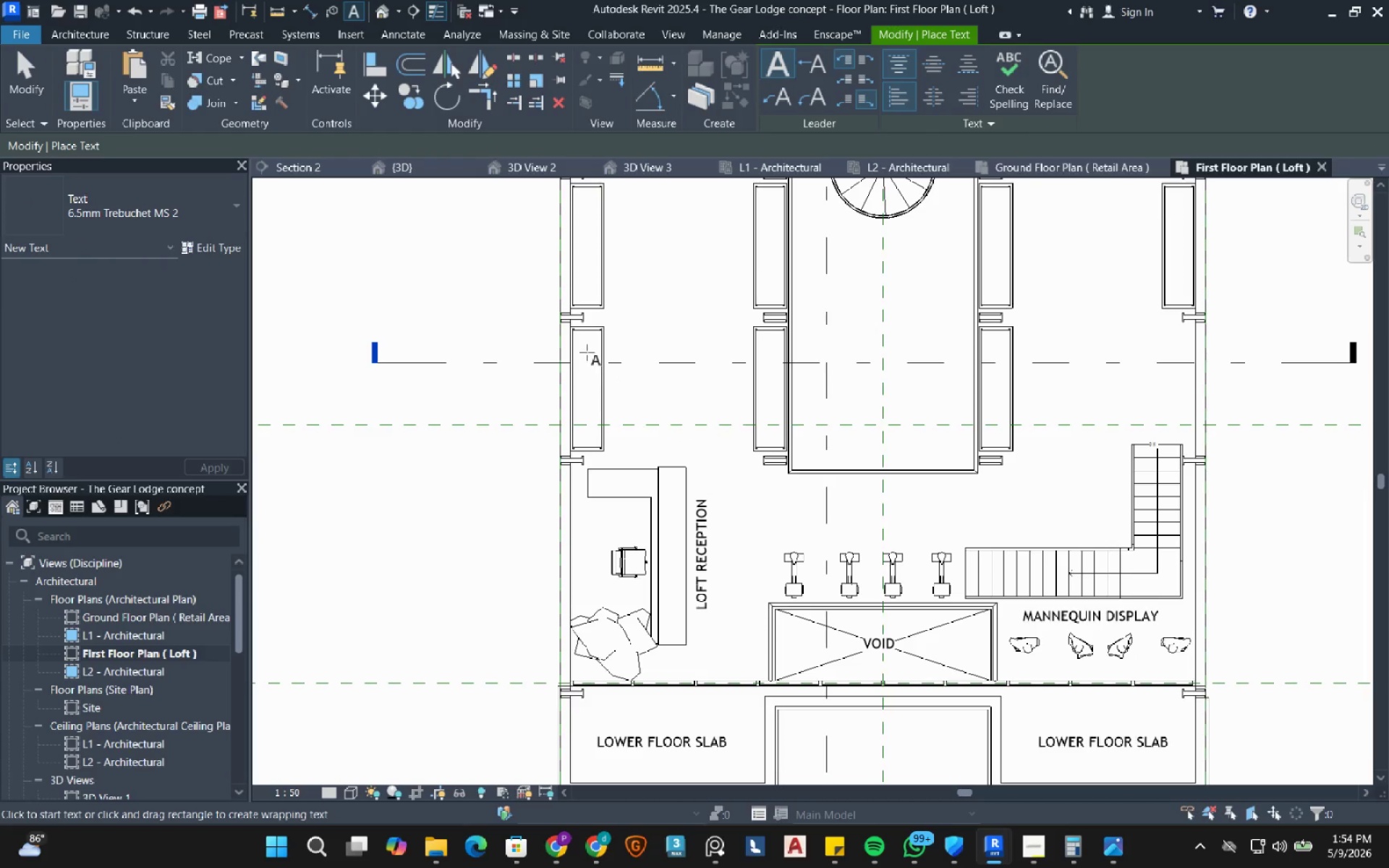 
left_click([587, 342])
 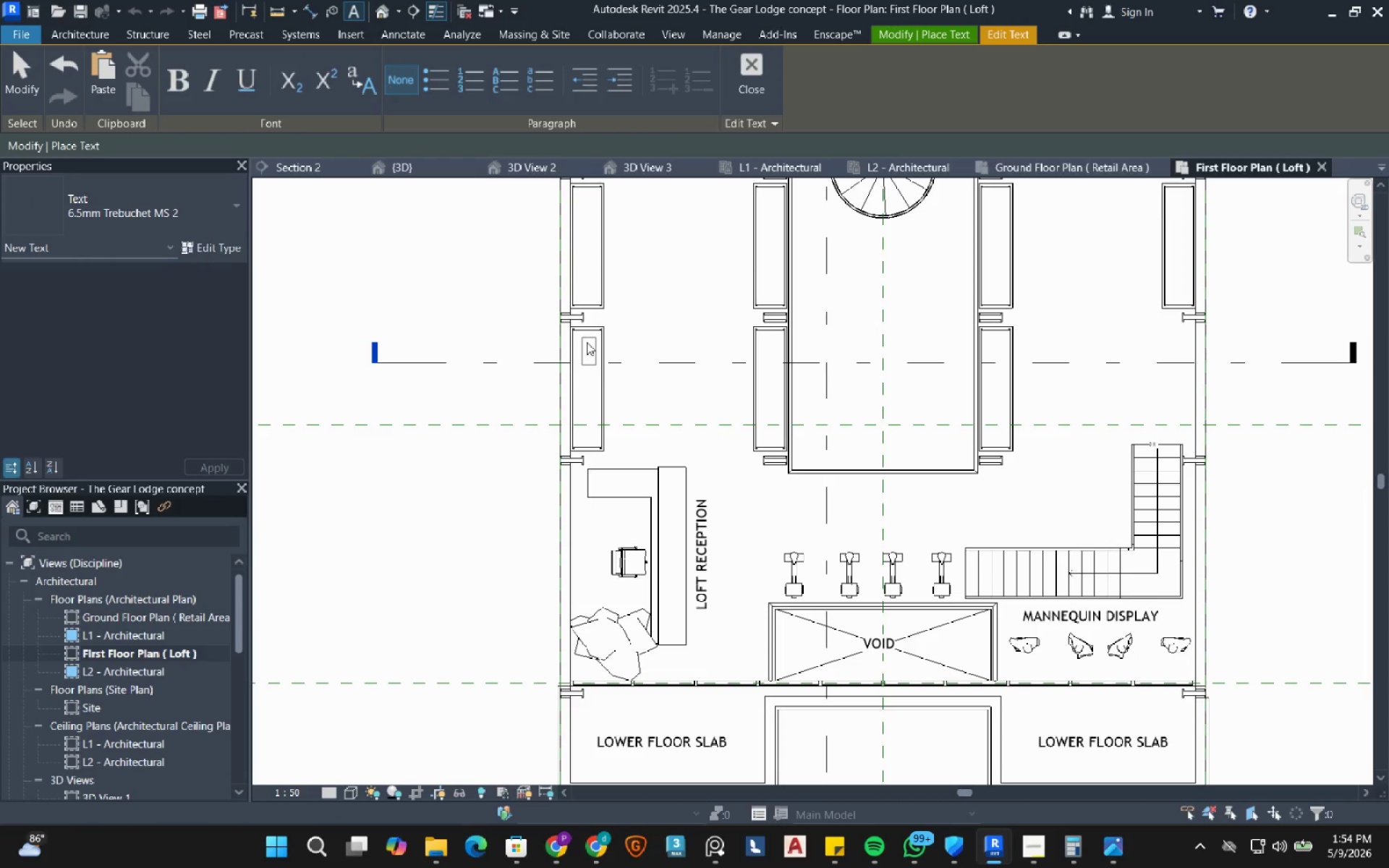 
type(SHELVING)
 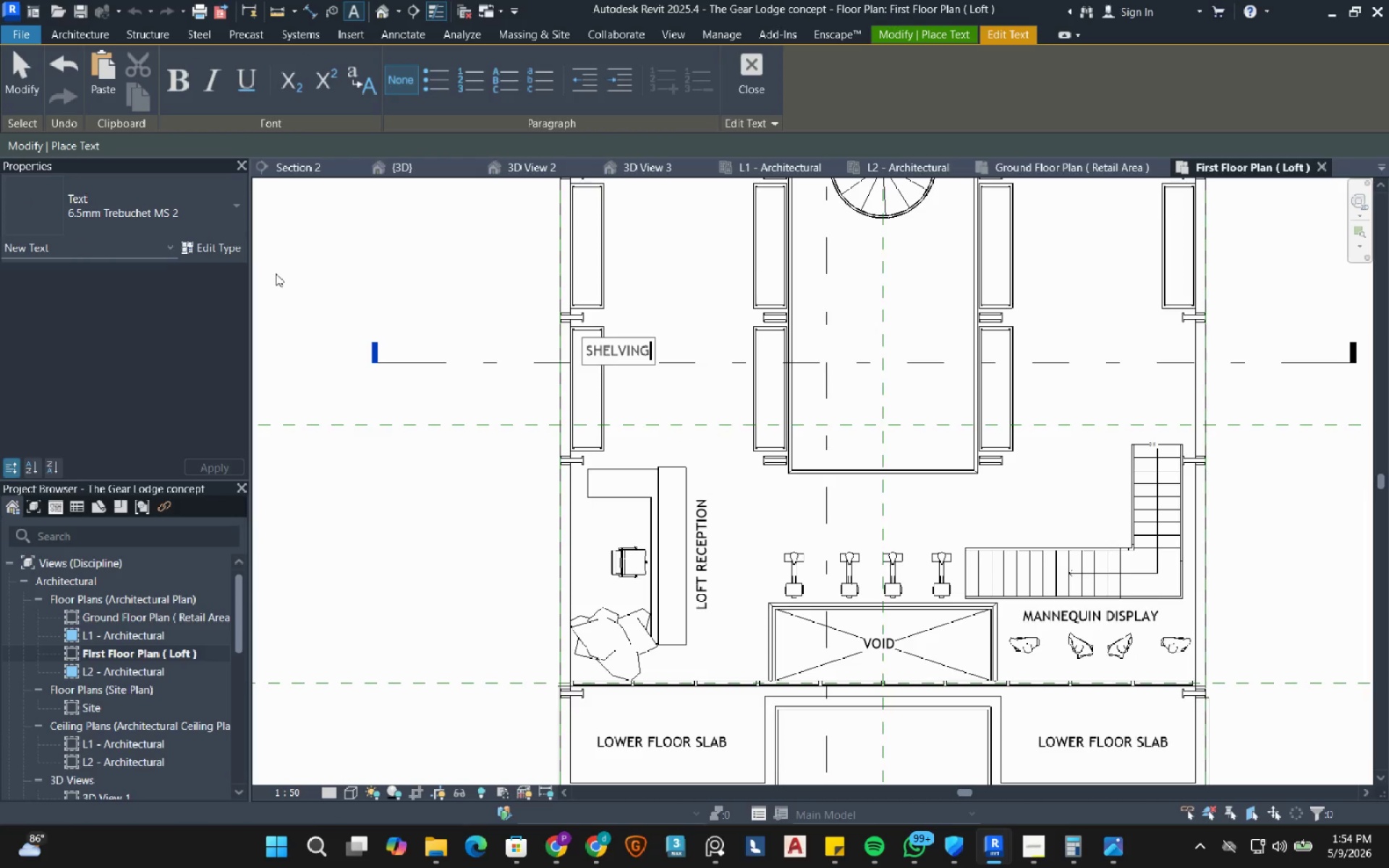 
left_click([463, 287])
 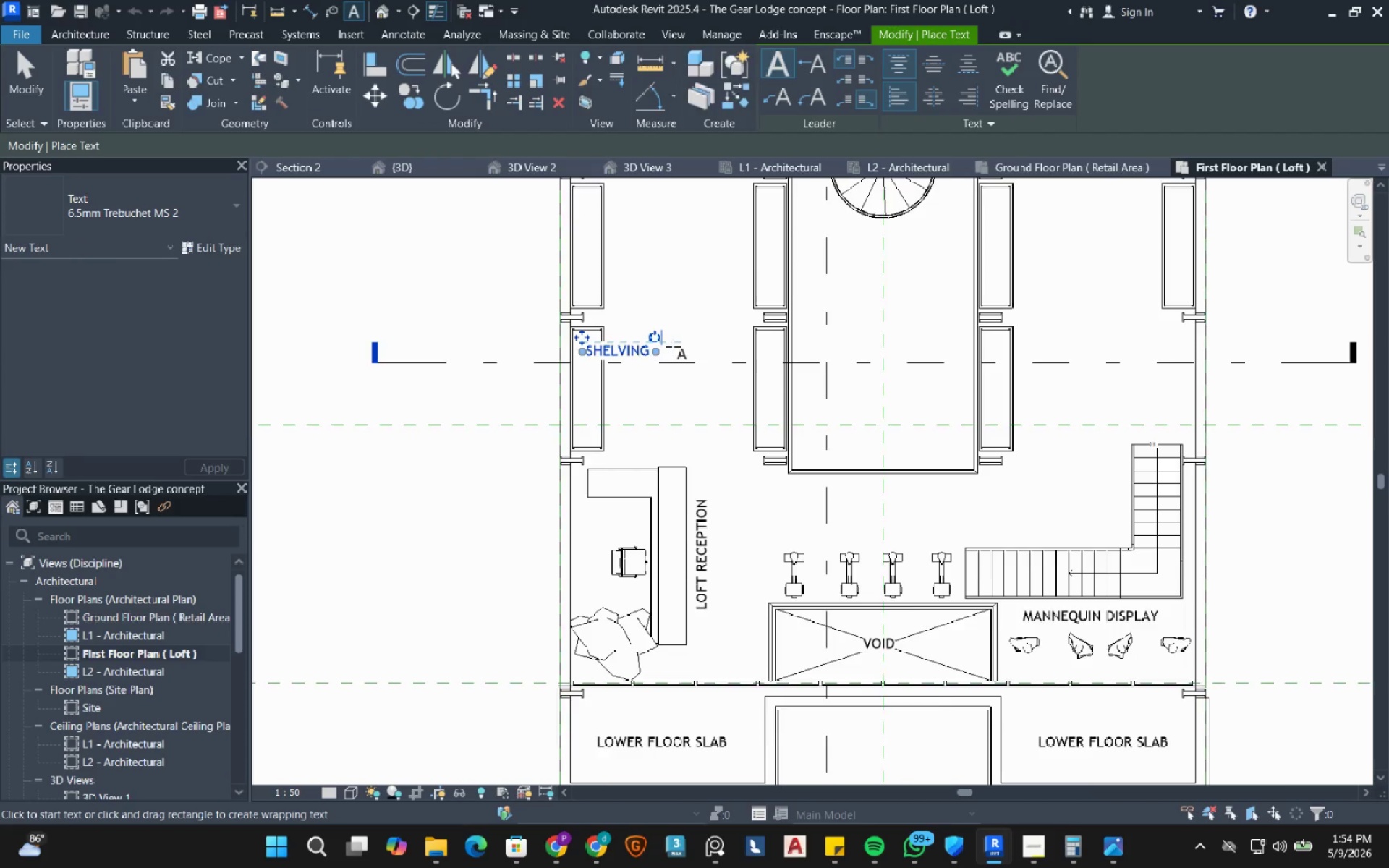 
key(Escape)
 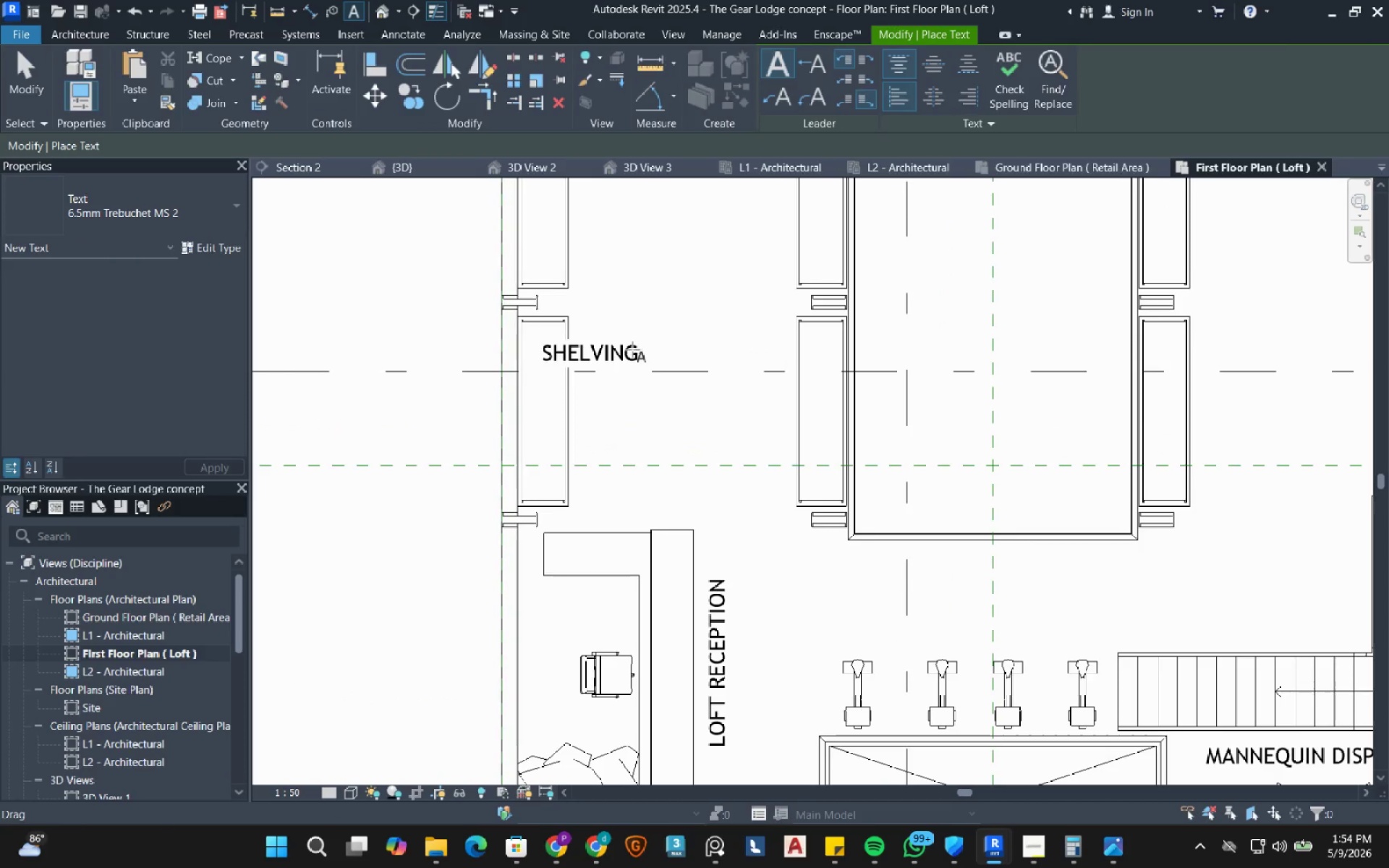 
key(Escape)
 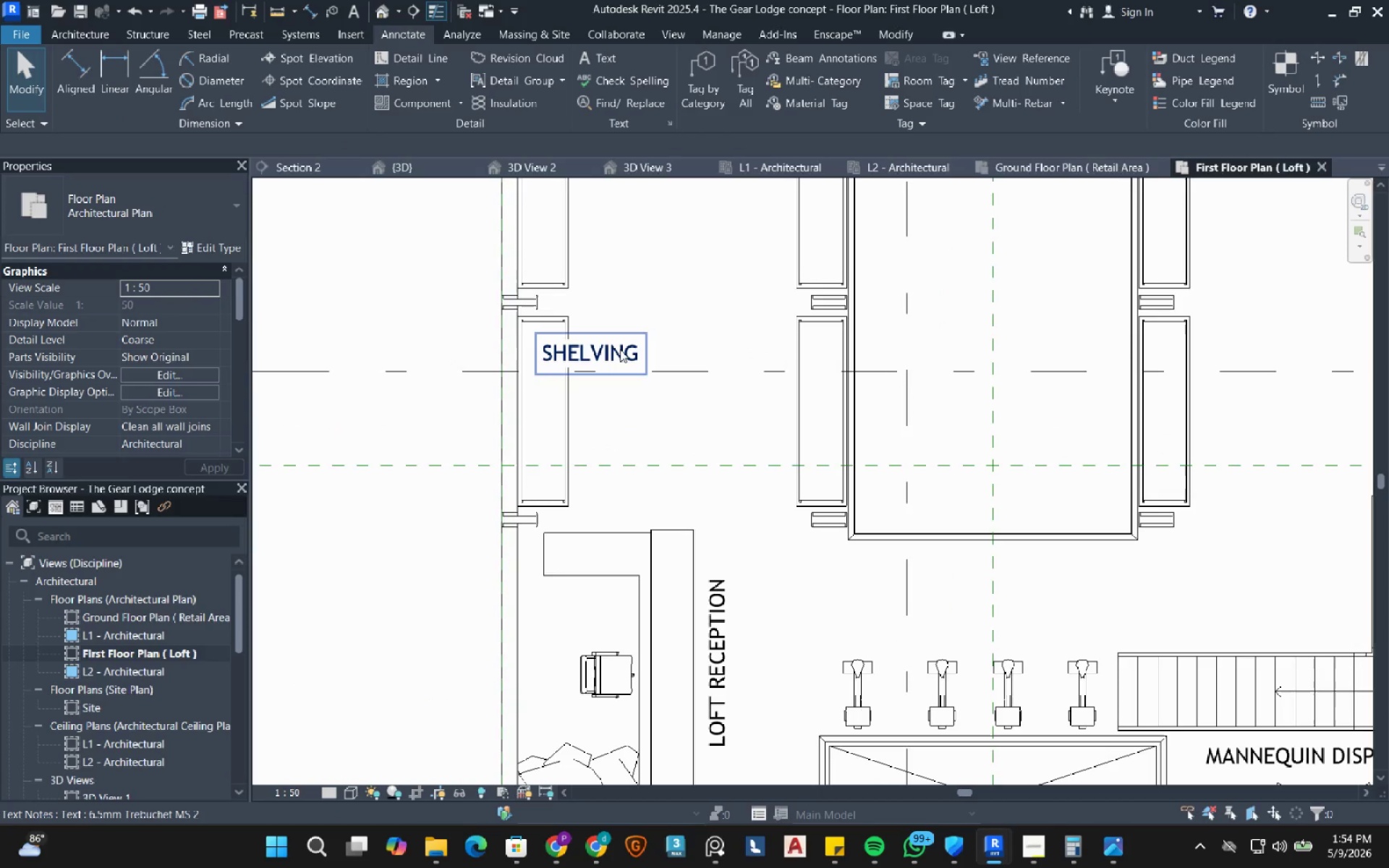 
scroll: coordinate [669, 346], scroll_direction: up, amount: 3.0
 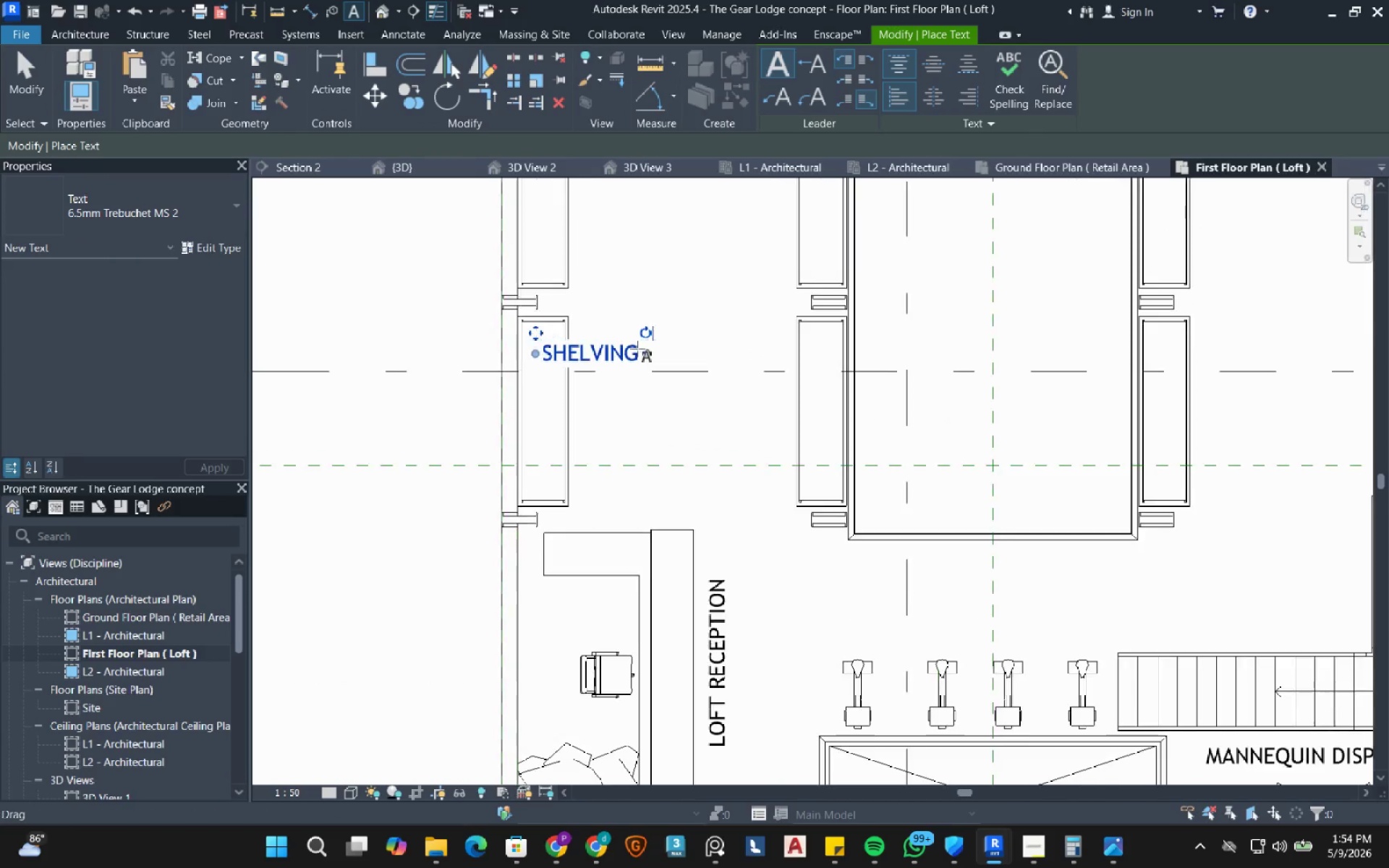 
left_click([620, 349])
 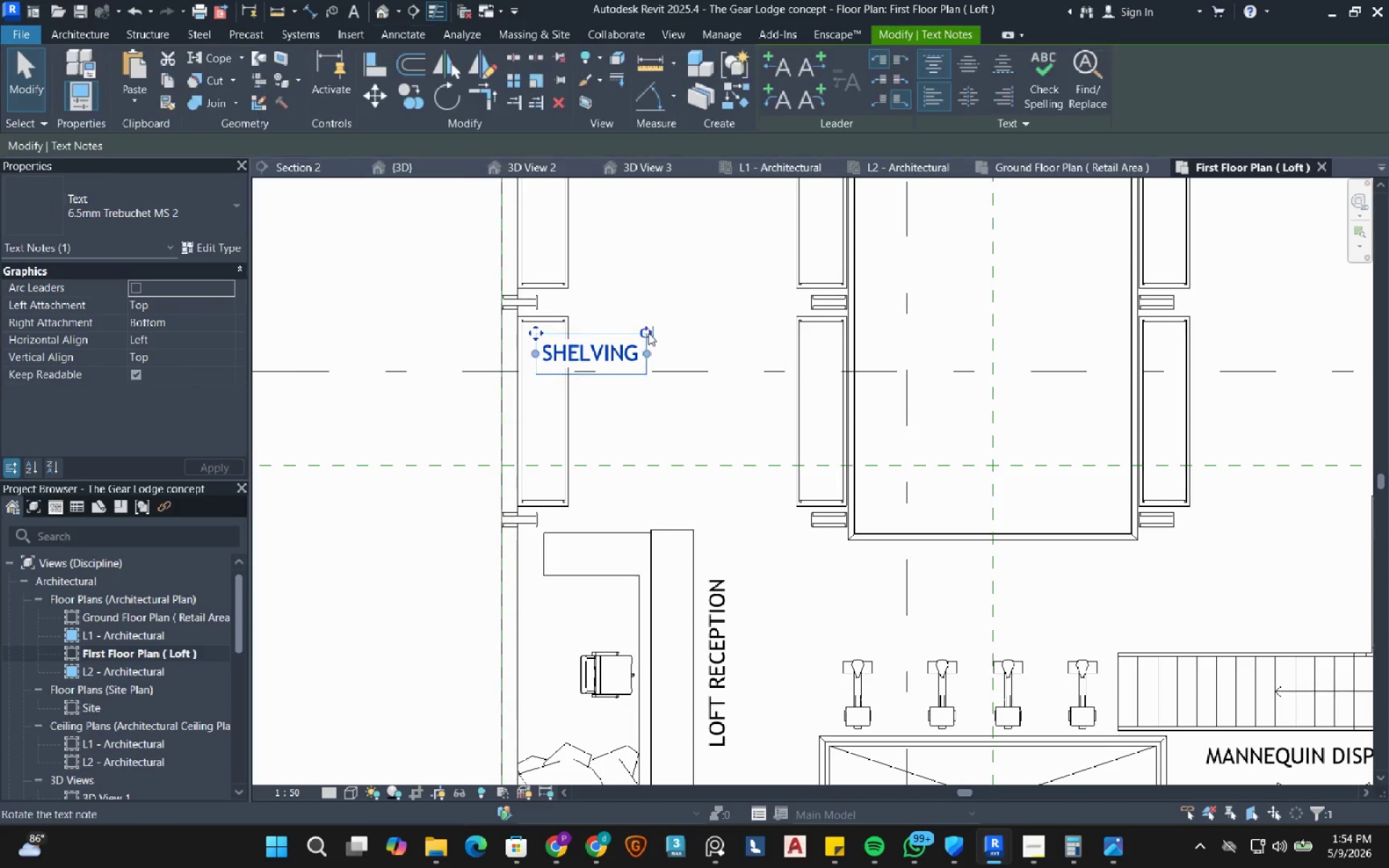 
left_click_drag(start_coordinate=[648, 333], to_coordinate=[537, 231])
 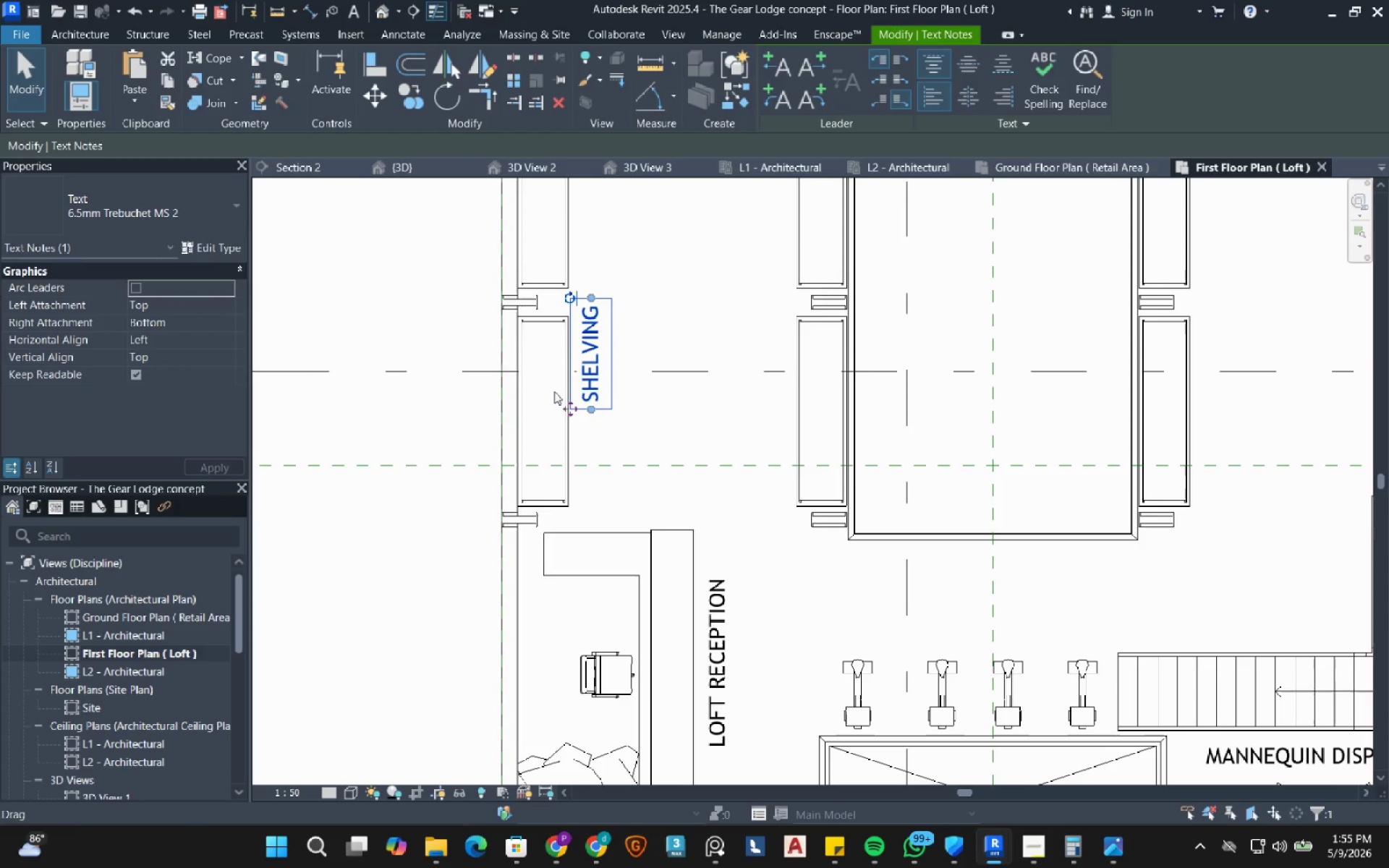 
scroll: coordinate [583, 330], scroll_direction: up, amount: 4.0
 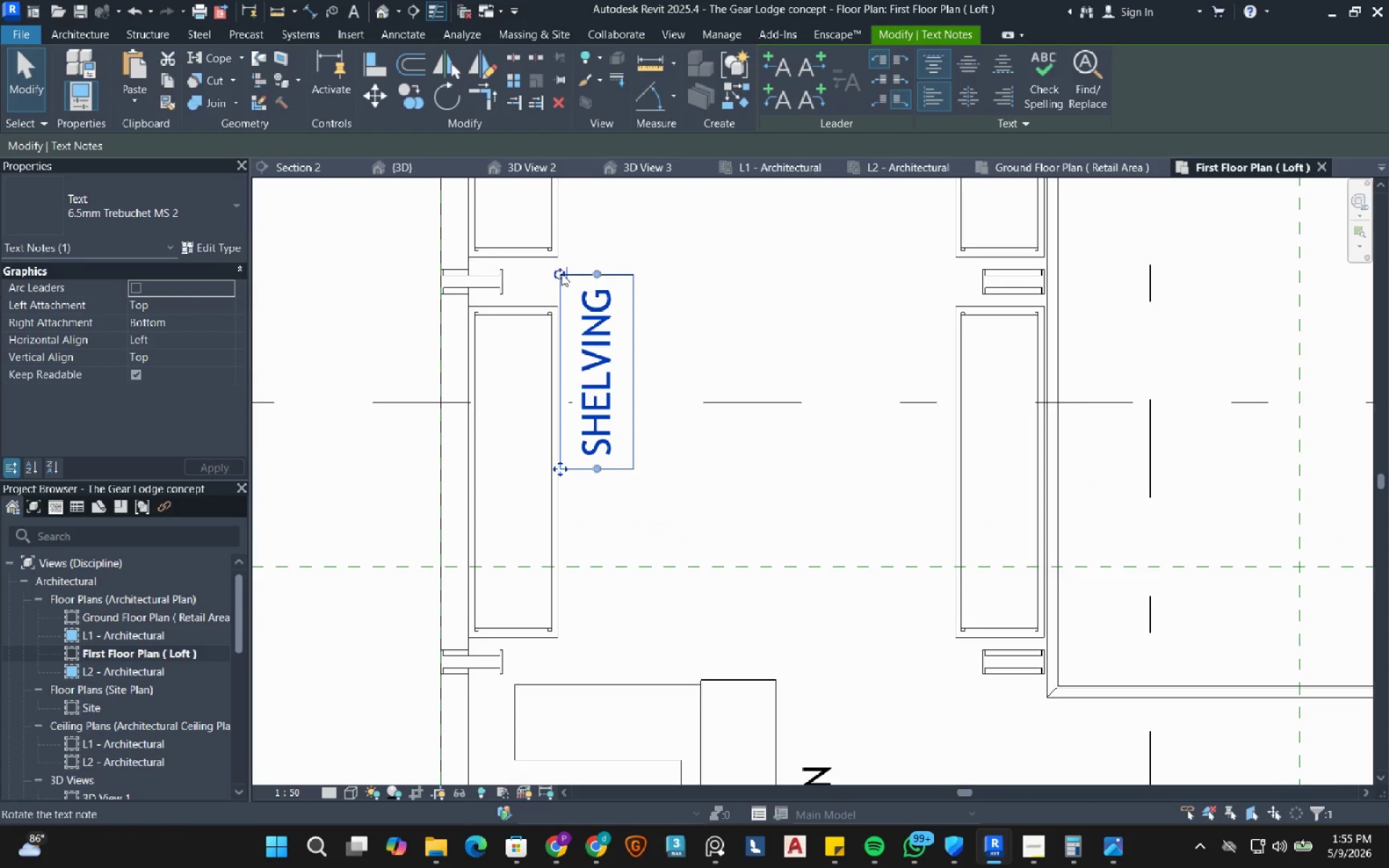 
left_click_drag(start_coordinate=[561, 272], to_coordinate=[561, 251])
 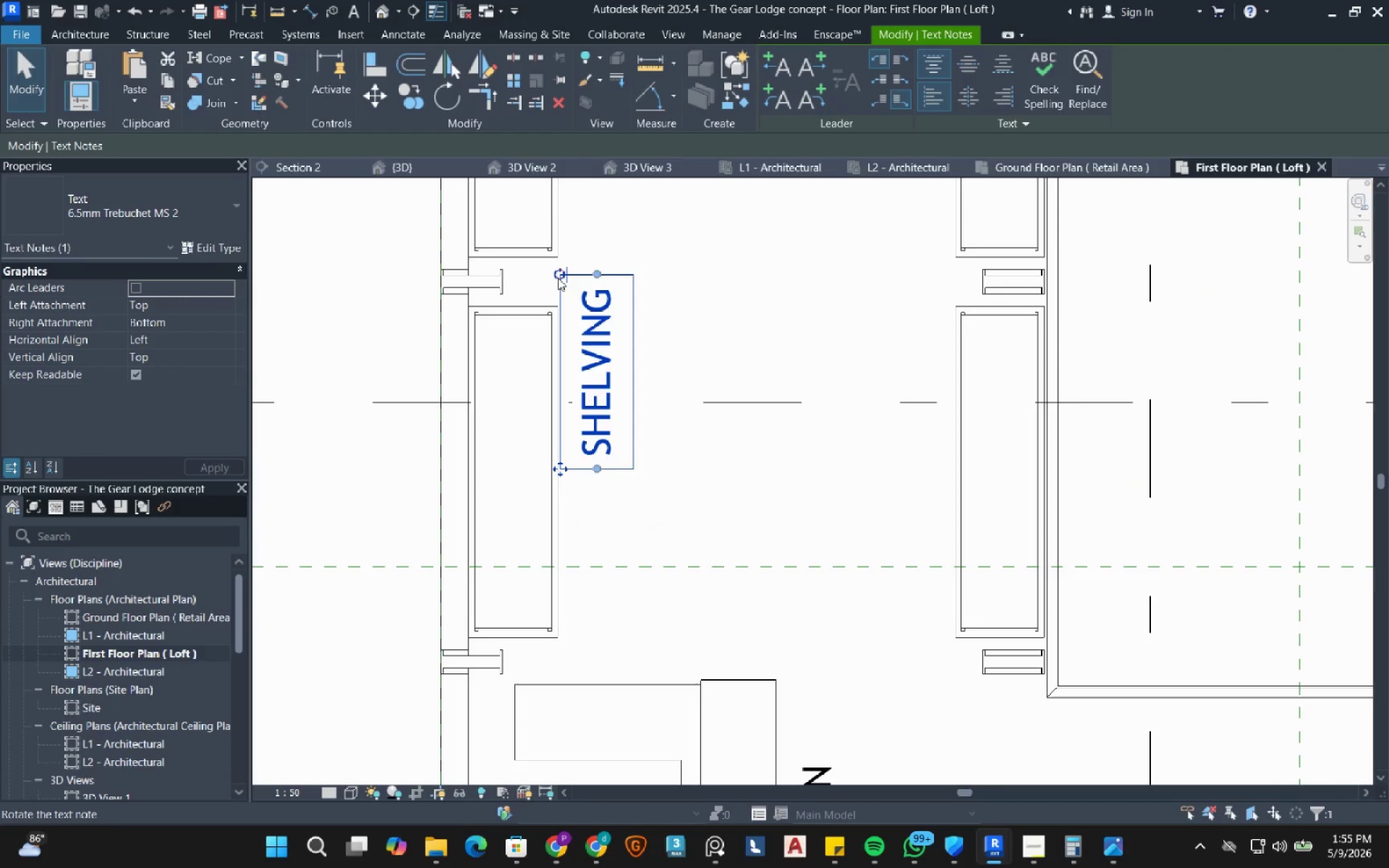 
left_click_drag(start_coordinate=[558, 276], to_coordinate=[551, 273])
 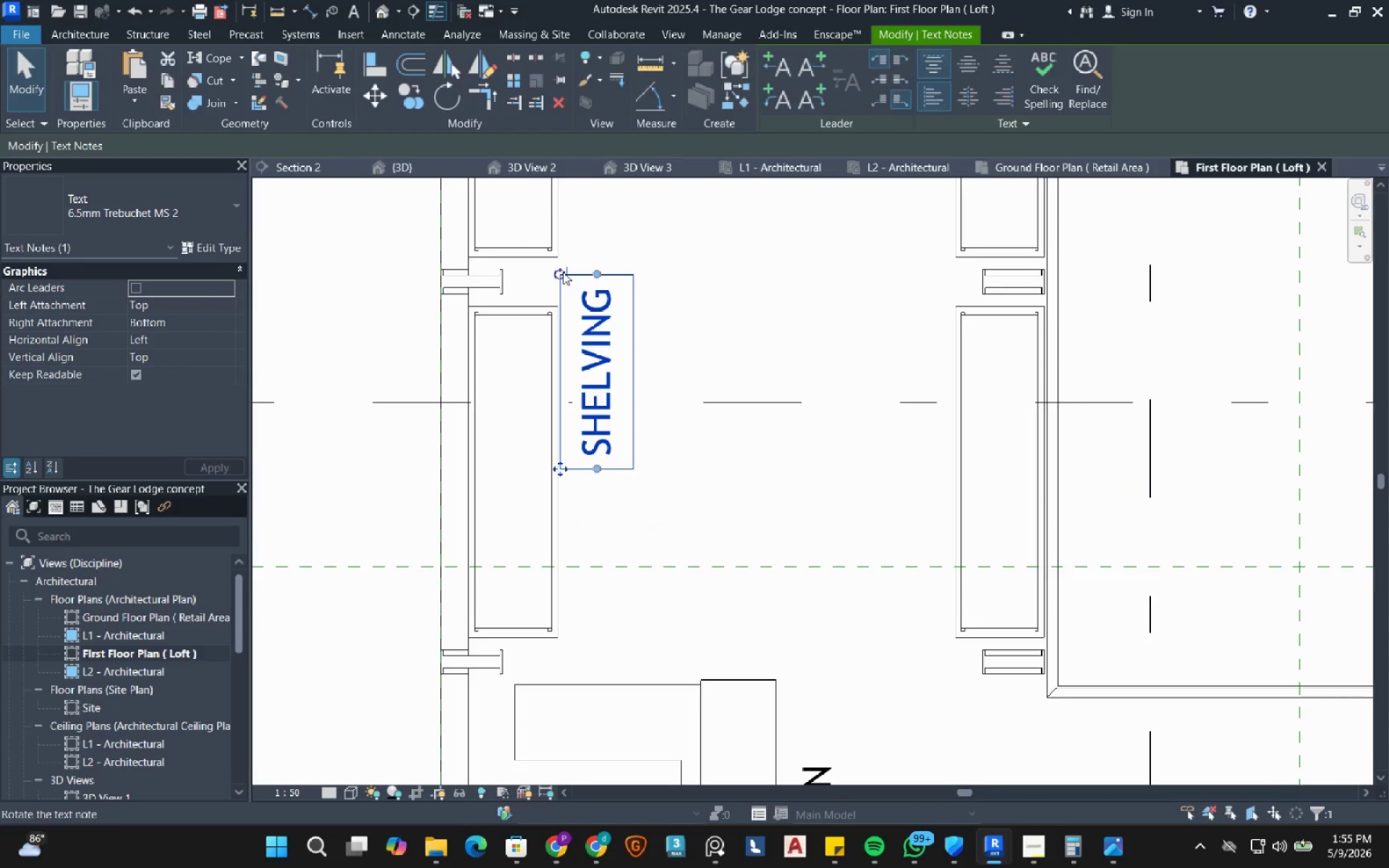 
left_click_drag(start_coordinate=[563, 272], to_coordinate=[568, 268])
 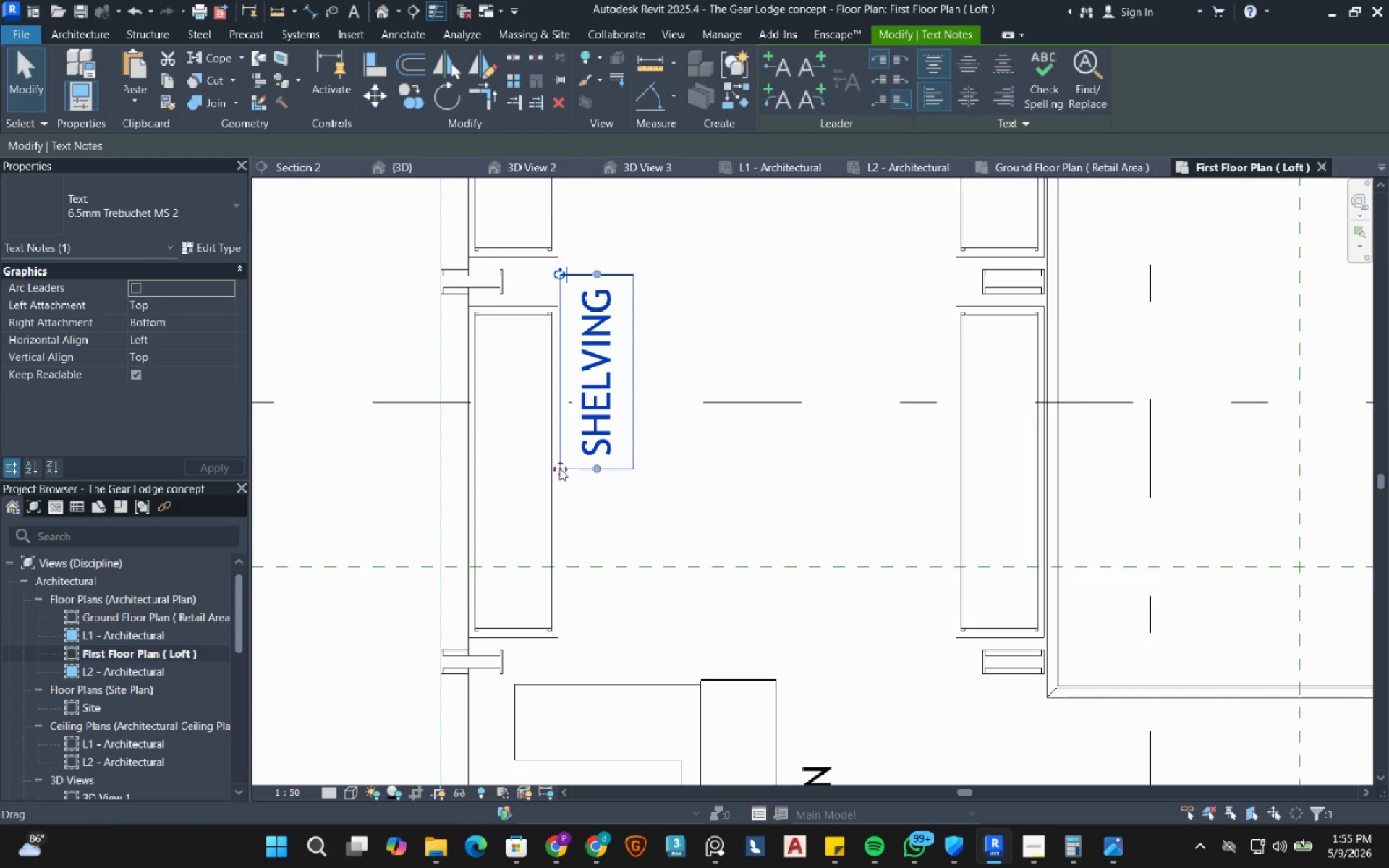 
left_click_drag(start_coordinate=[559, 469], to_coordinate=[475, 579])
 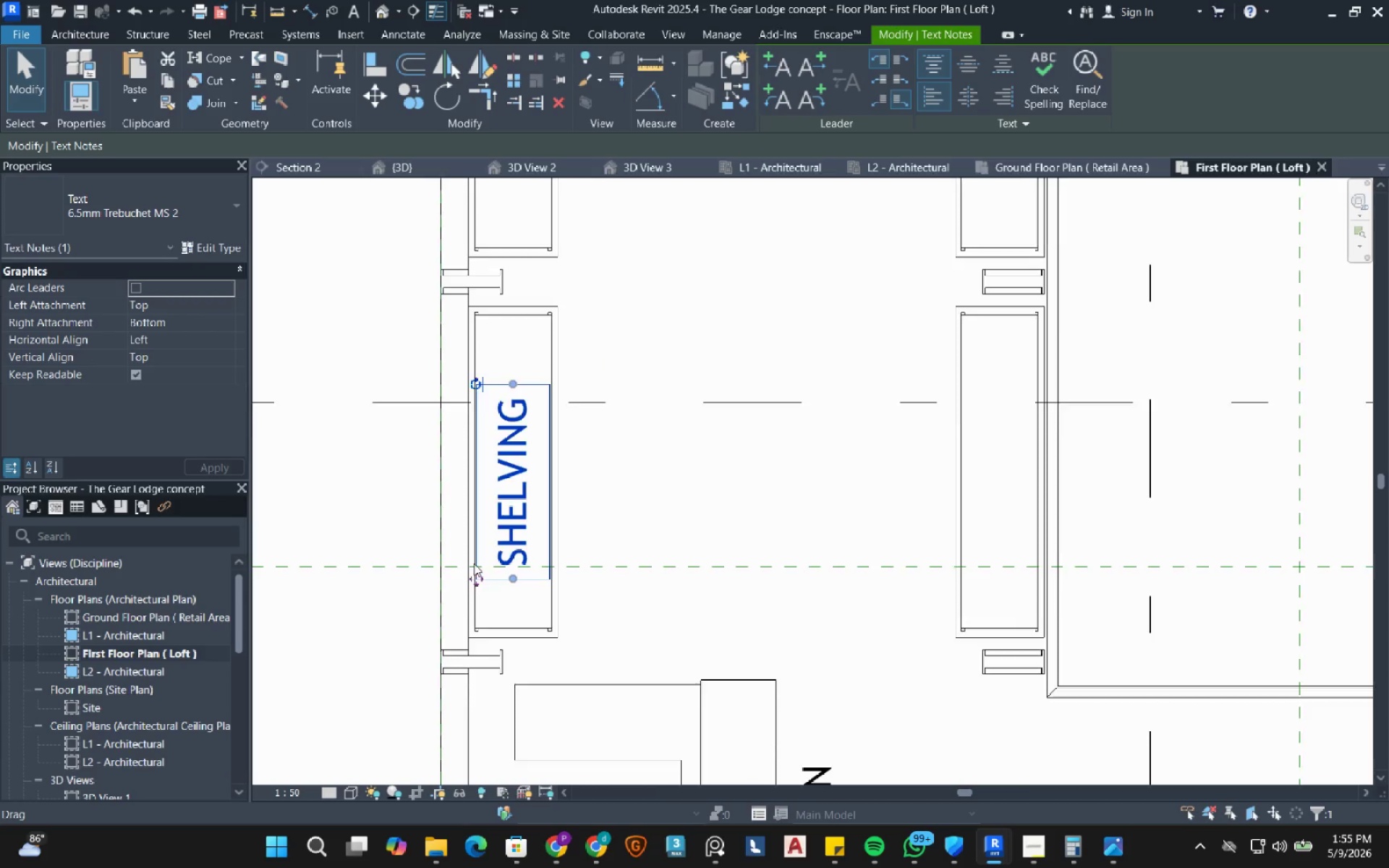 
scroll: coordinate [521, 537], scroll_direction: down, amount: 5.0
 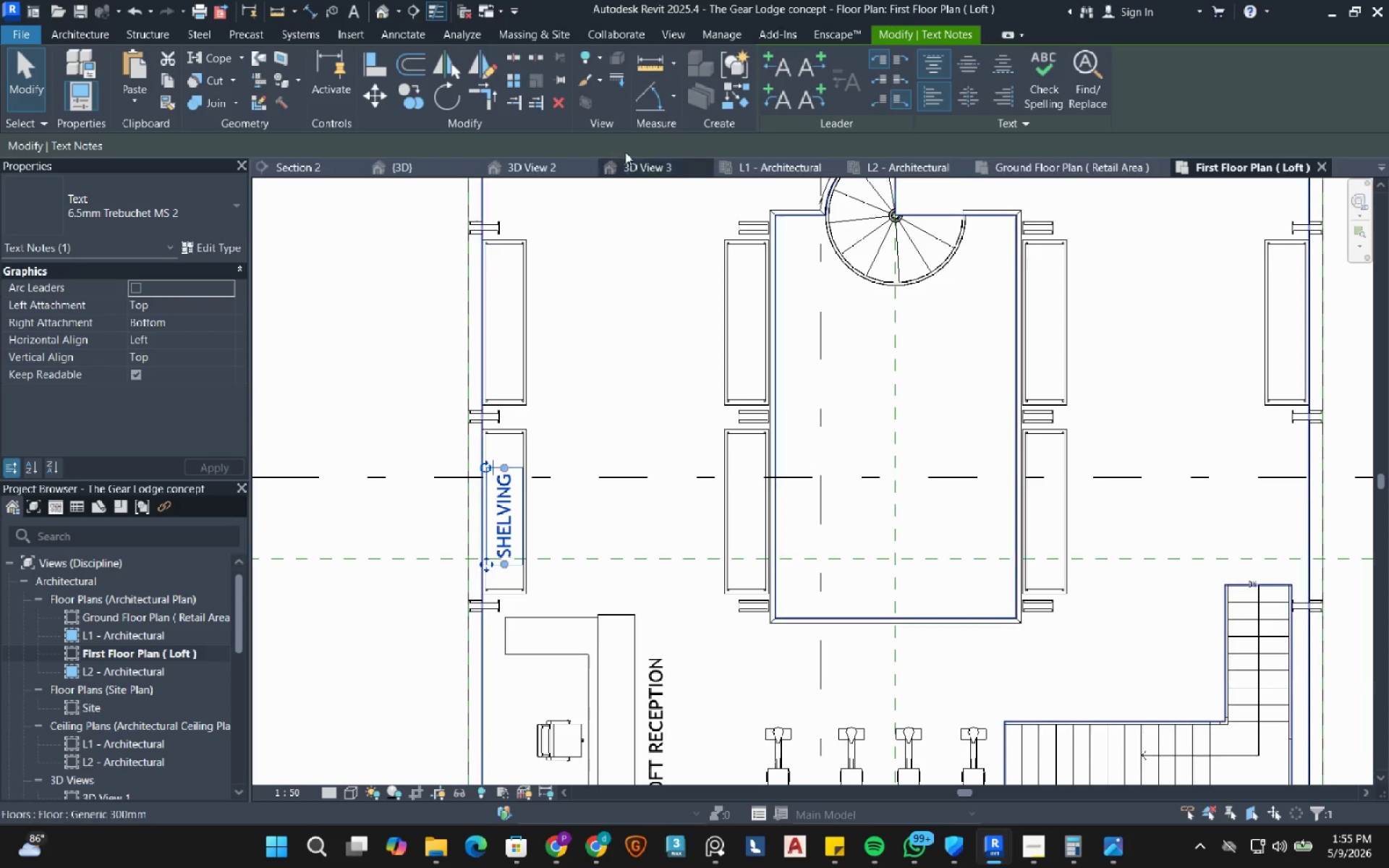 
left_click([419, 104])
 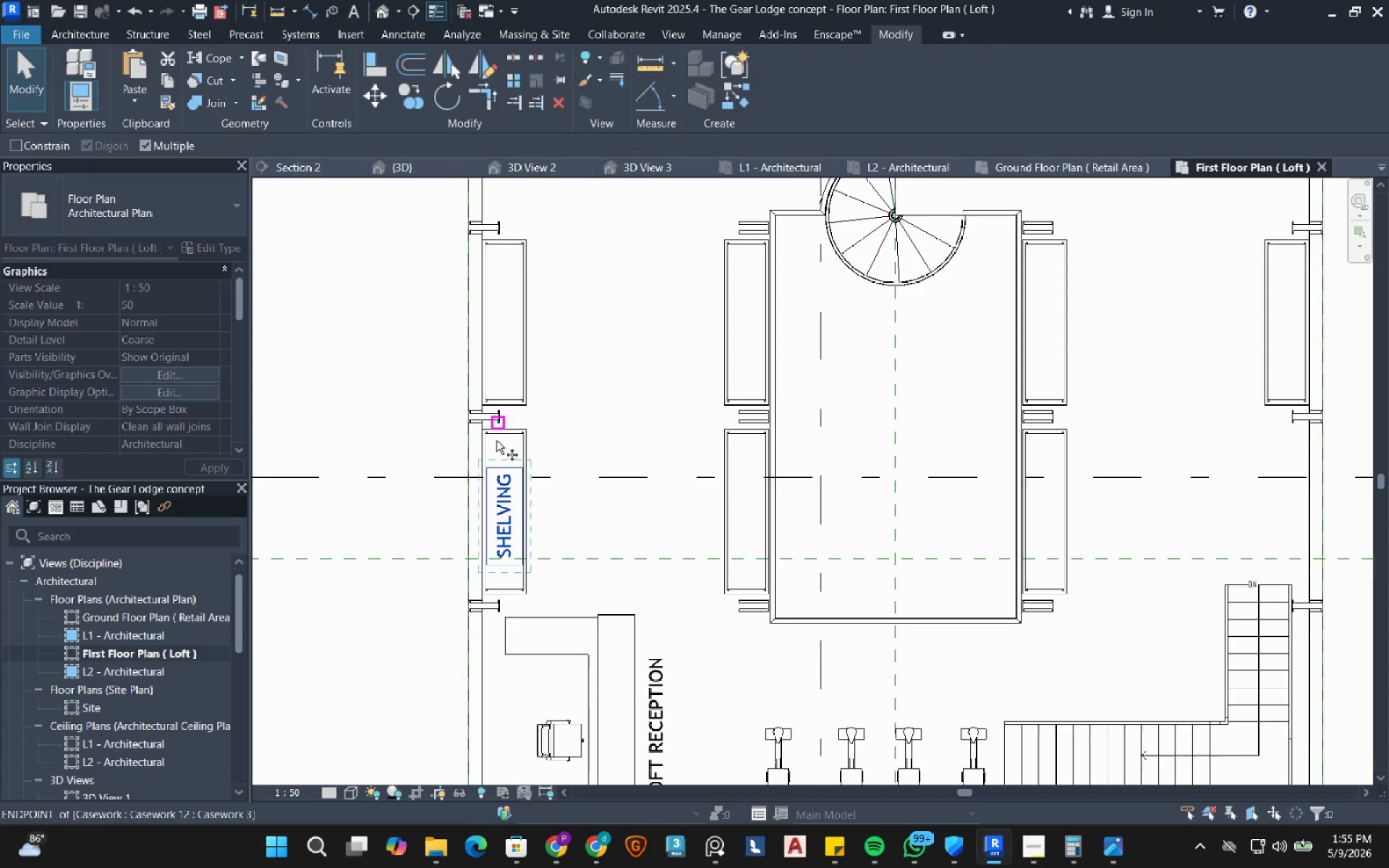 
scroll: coordinate [514, 639], scroll_direction: up, amount: 8.0
 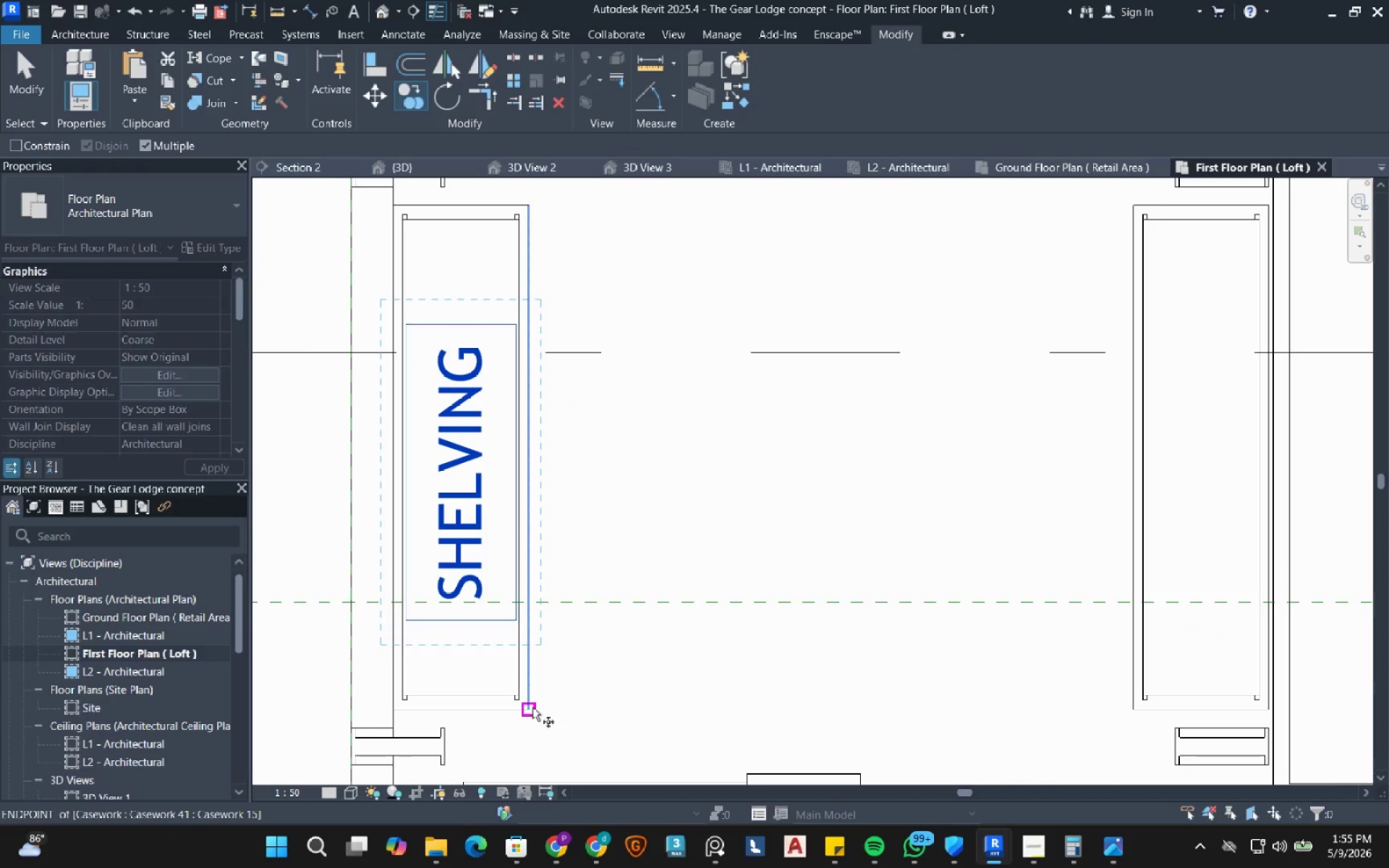 
left_click([532, 707])
 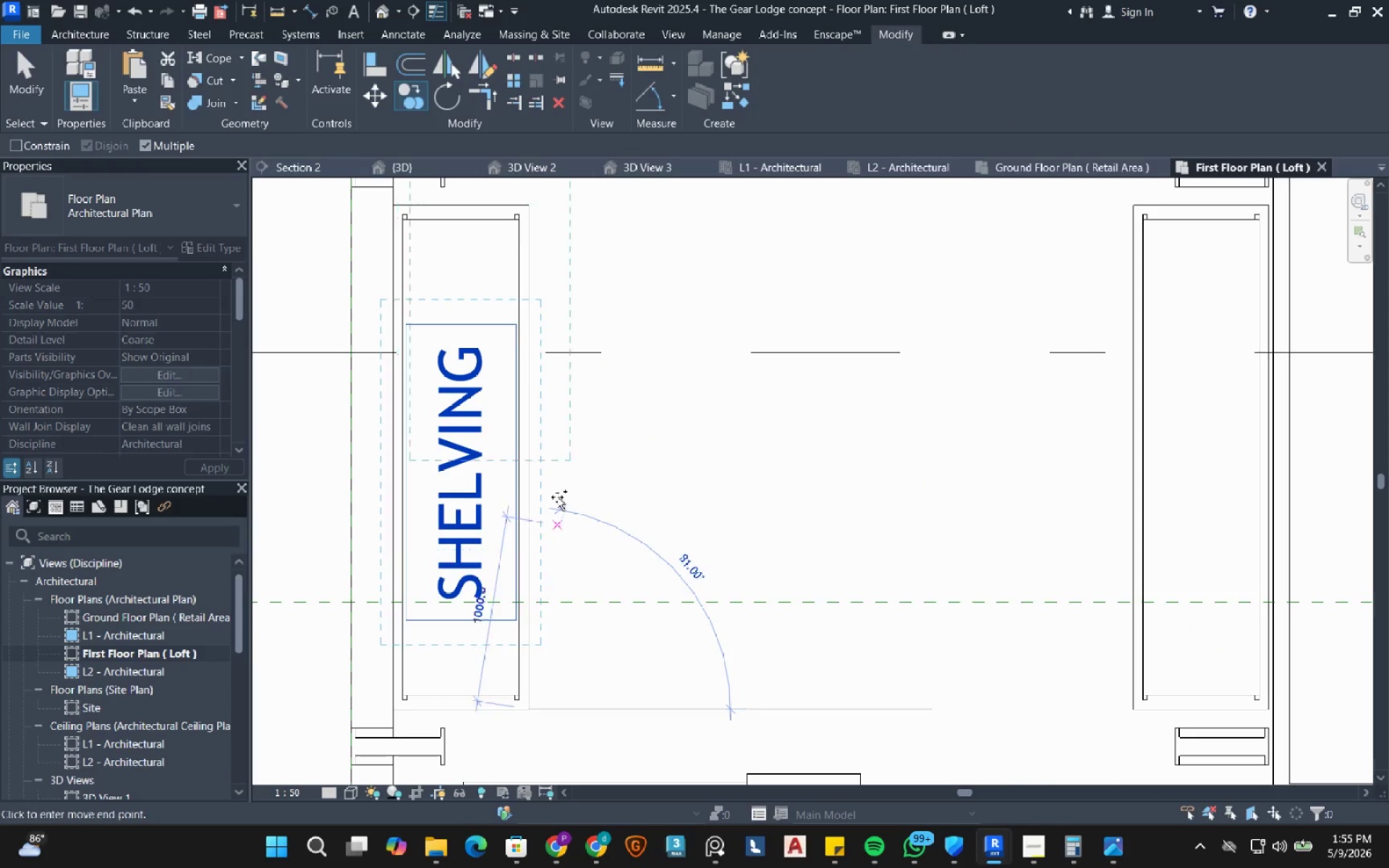 
scroll: coordinate [557, 497], scroll_direction: down, amount: 1.0
 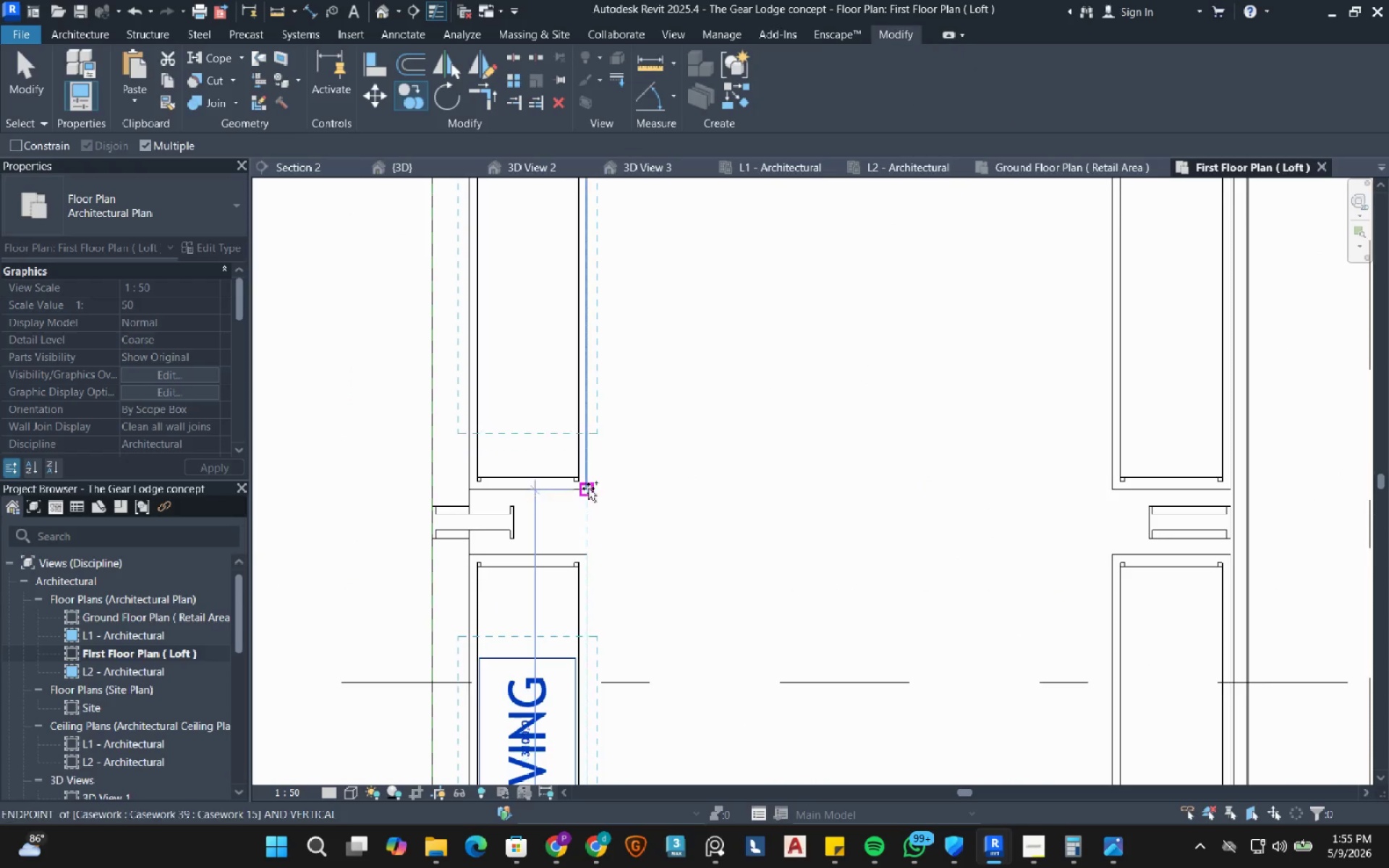 
left_click([589, 486])
 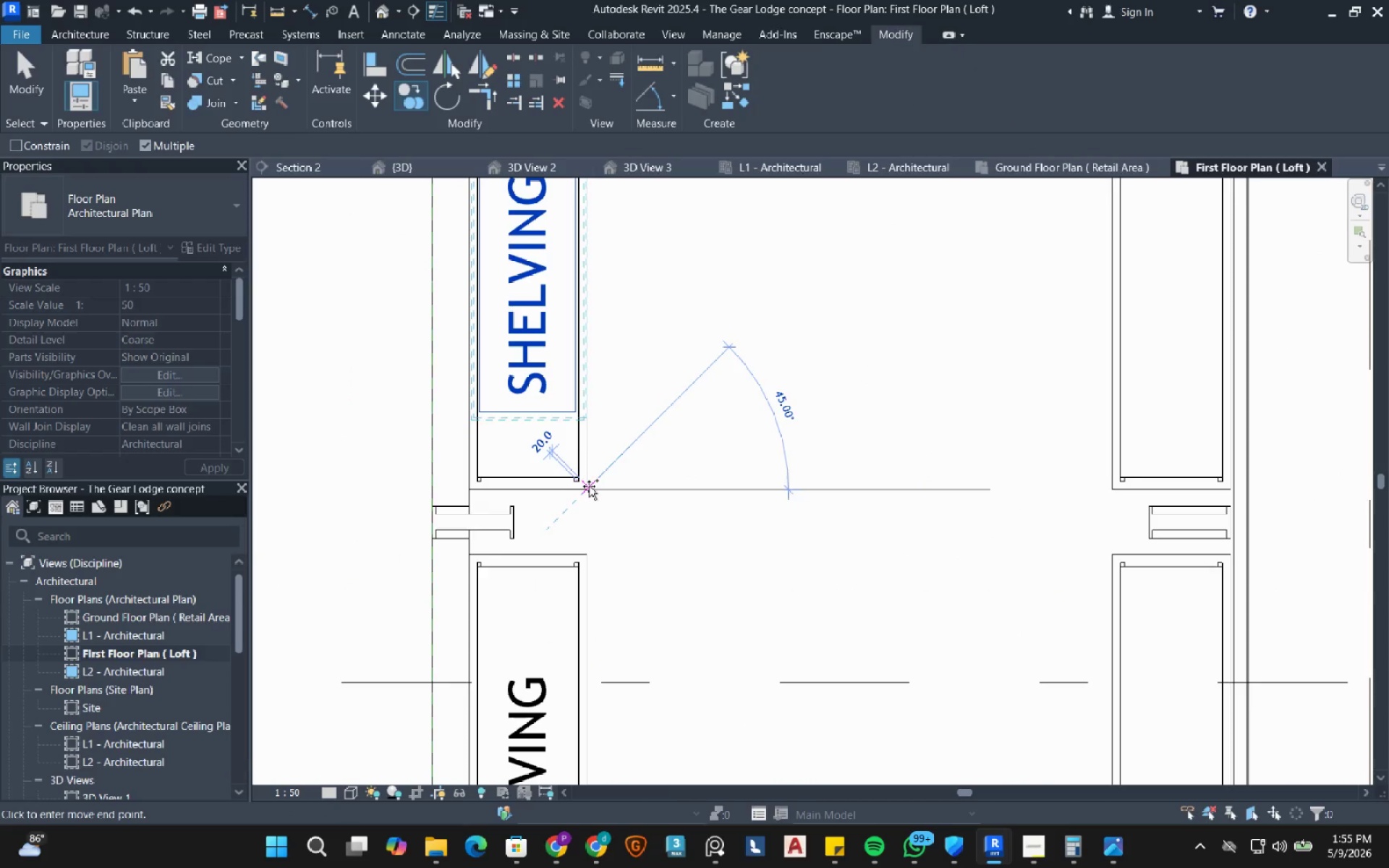 
scroll: coordinate [589, 486], scroll_direction: down, amount: 8.0
 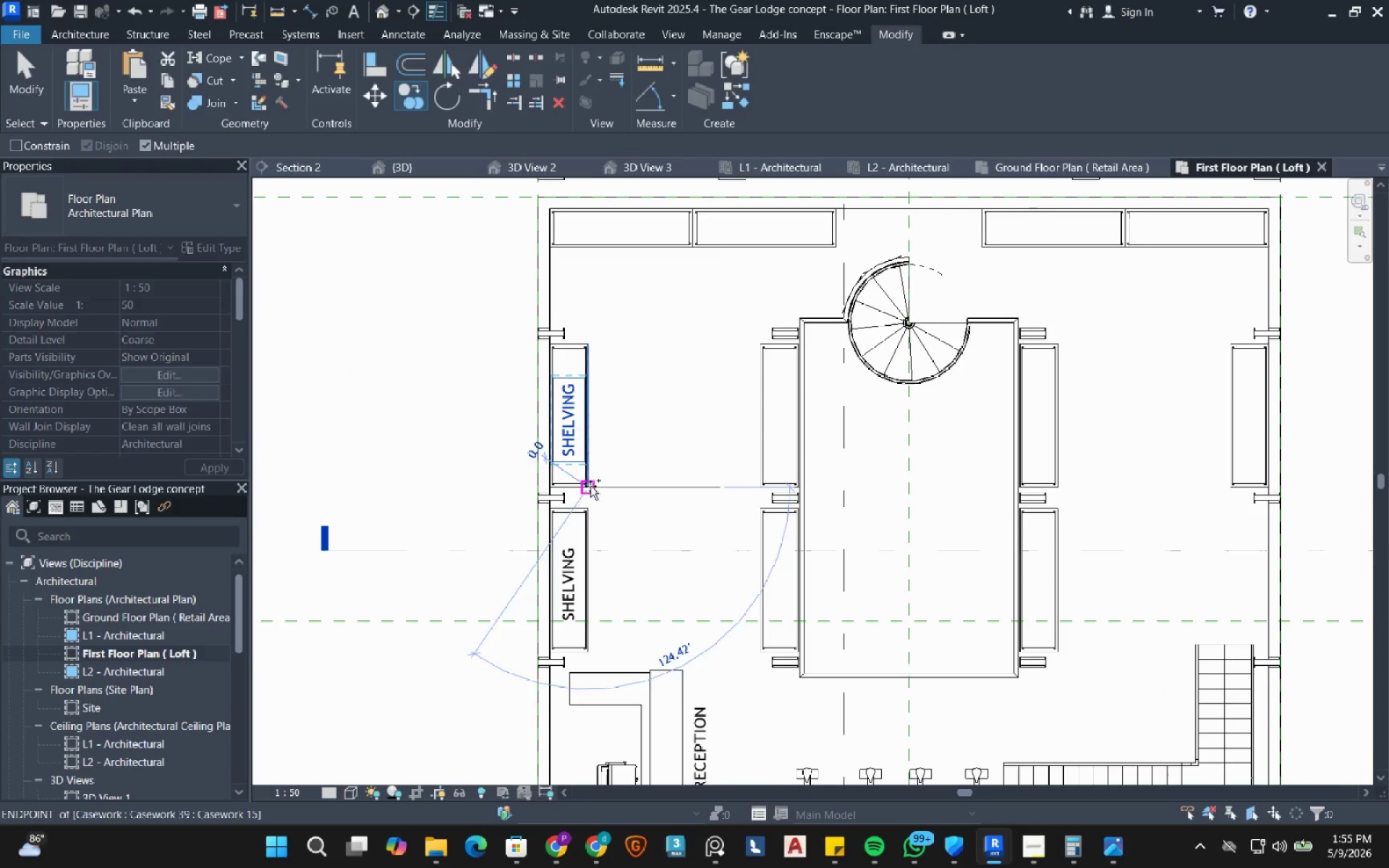 
key(Escape)
 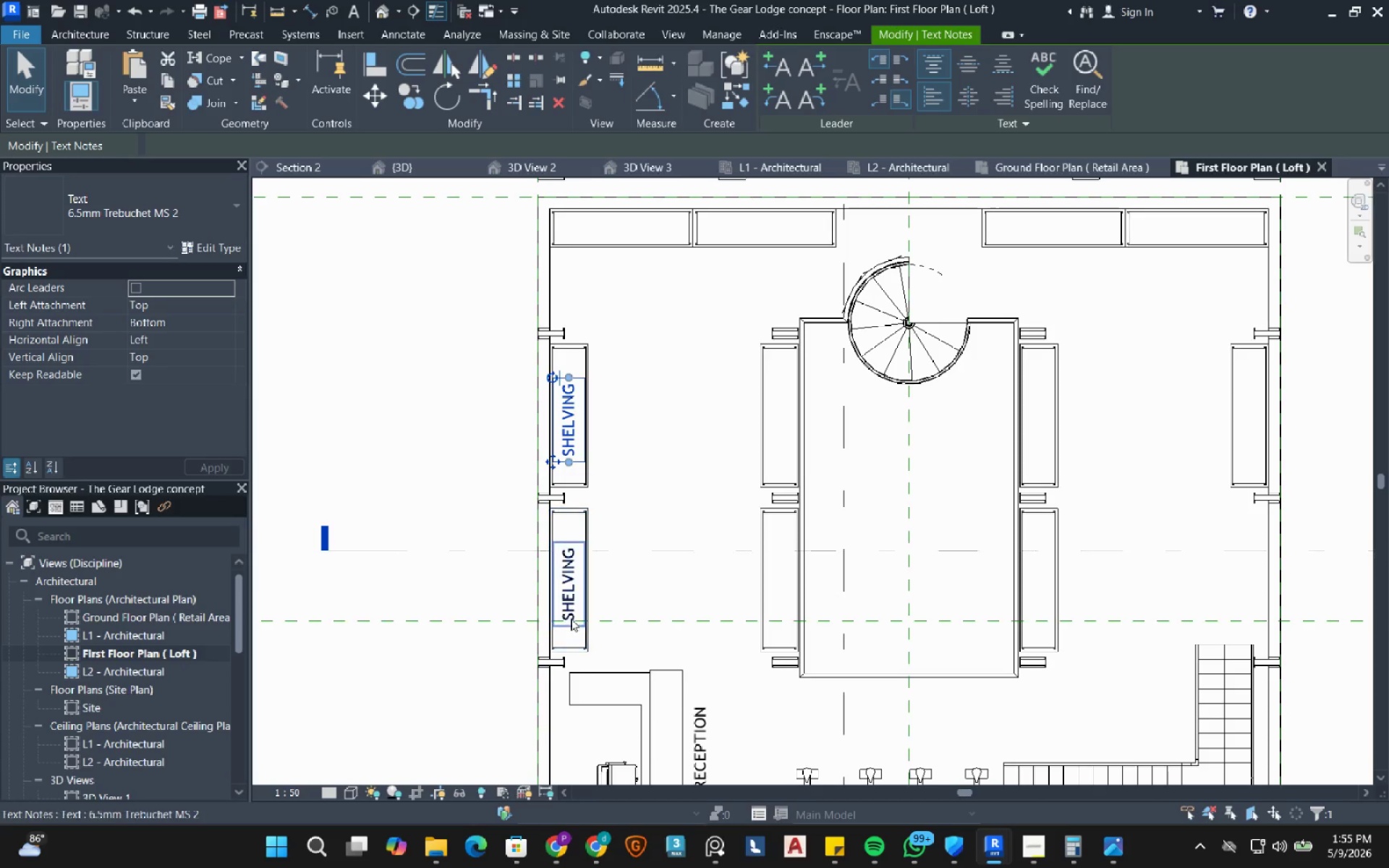 
scroll: coordinate [569, 616], scroll_direction: up, amount: 3.0
 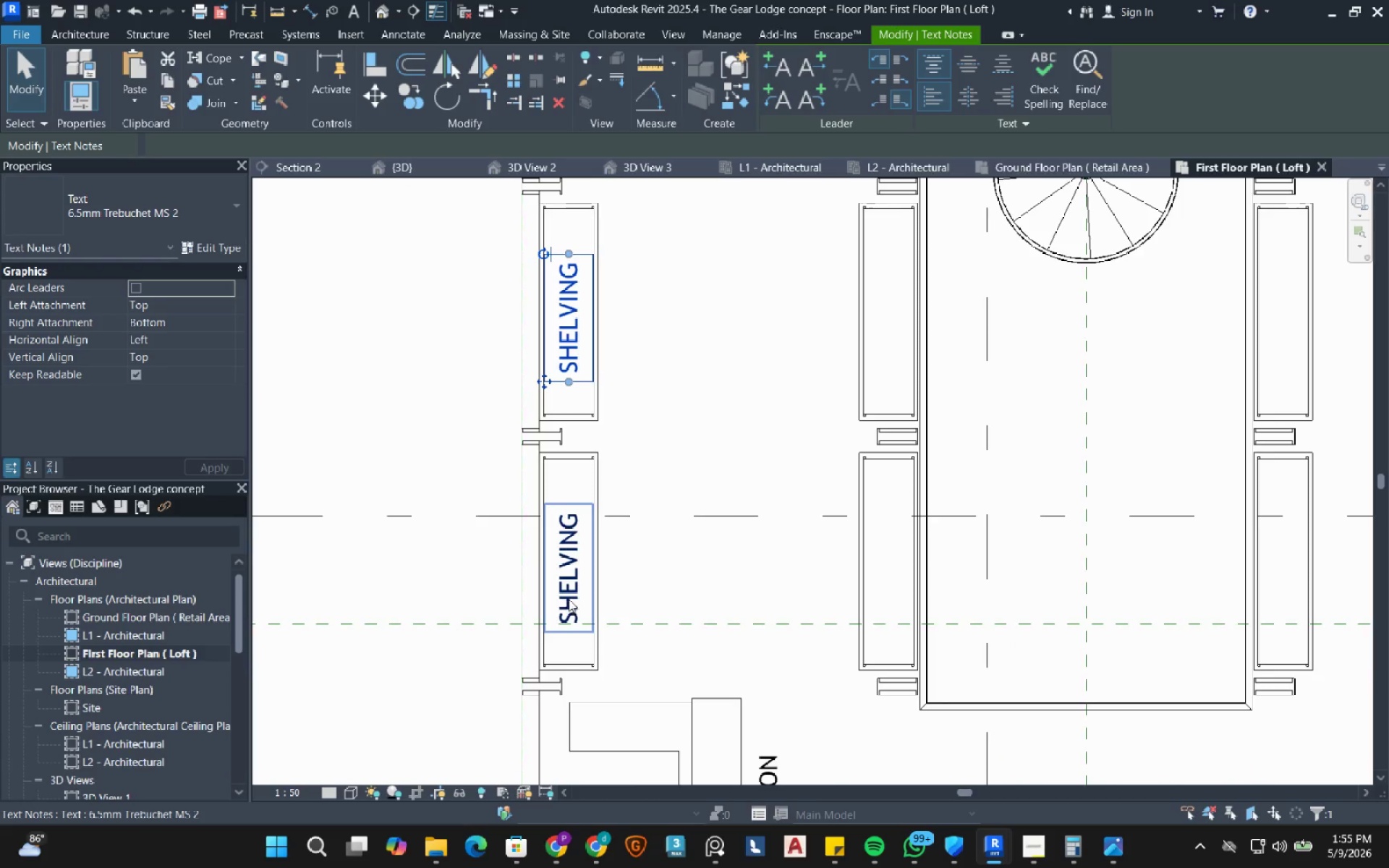 
hold_key(key=ControlLeft, duration=0.38)
left_click([569, 599])
 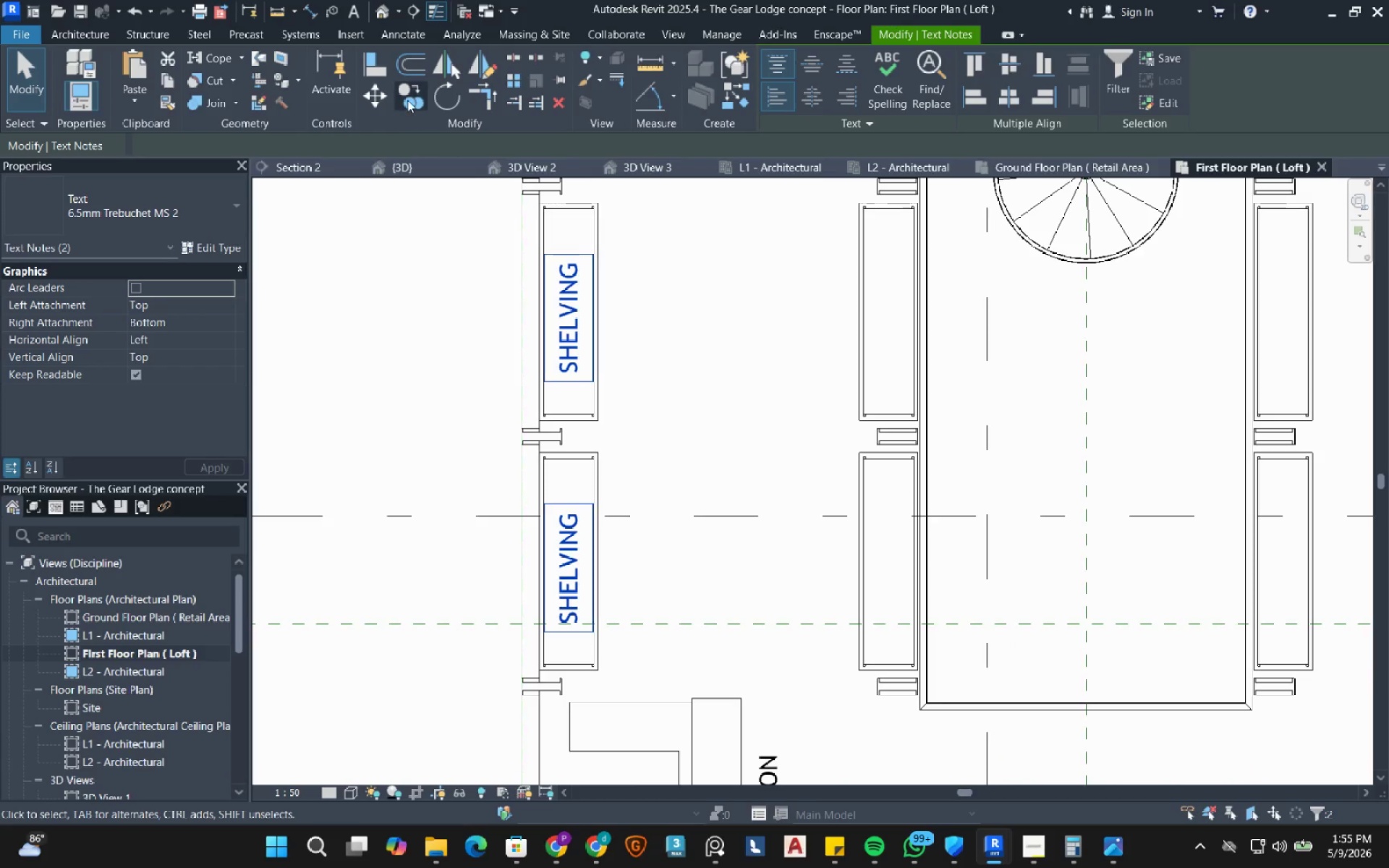 
left_click([407, 98])
 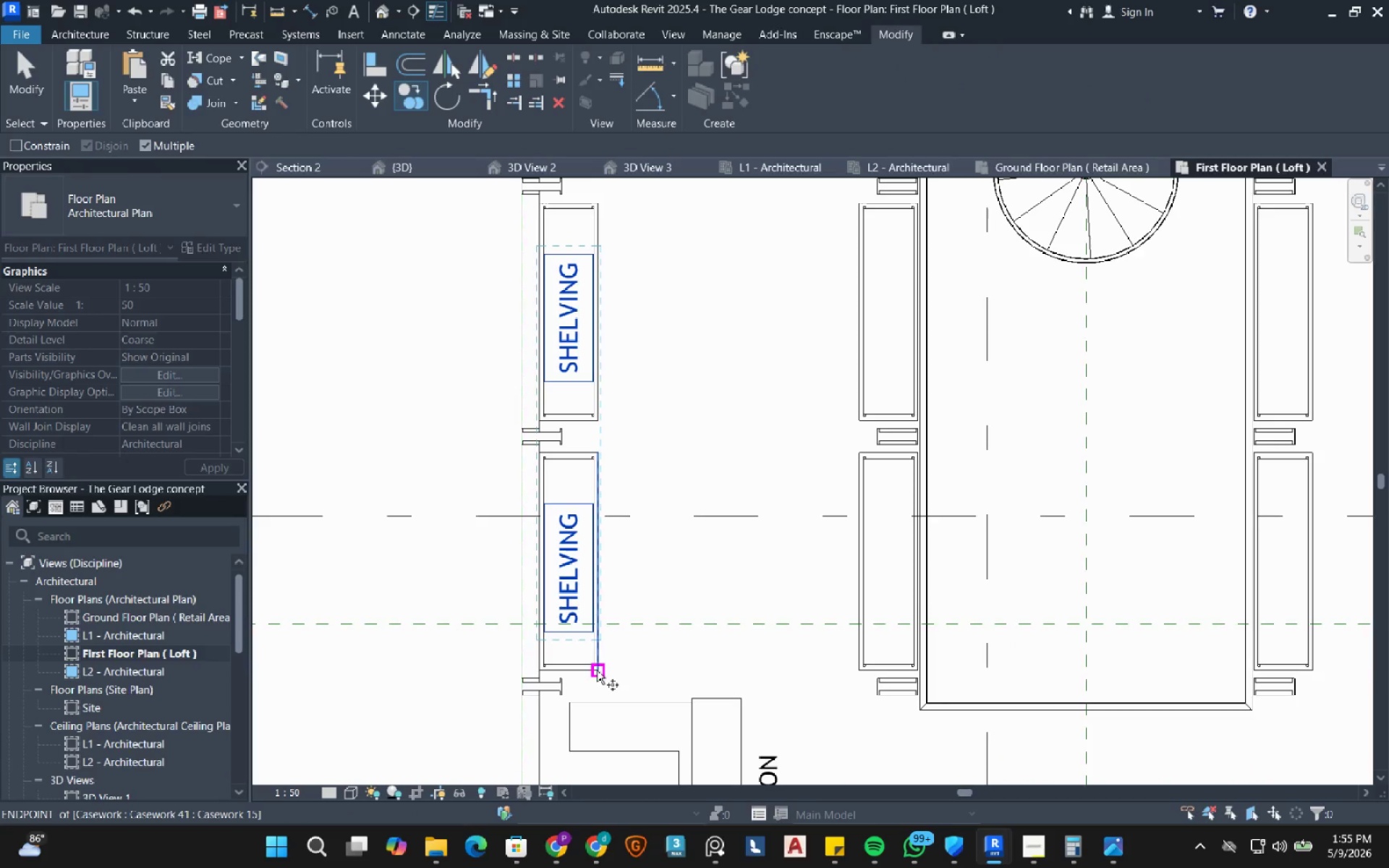 
scroll: coordinate [601, 675], scroll_direction: up, amount: 4.0
 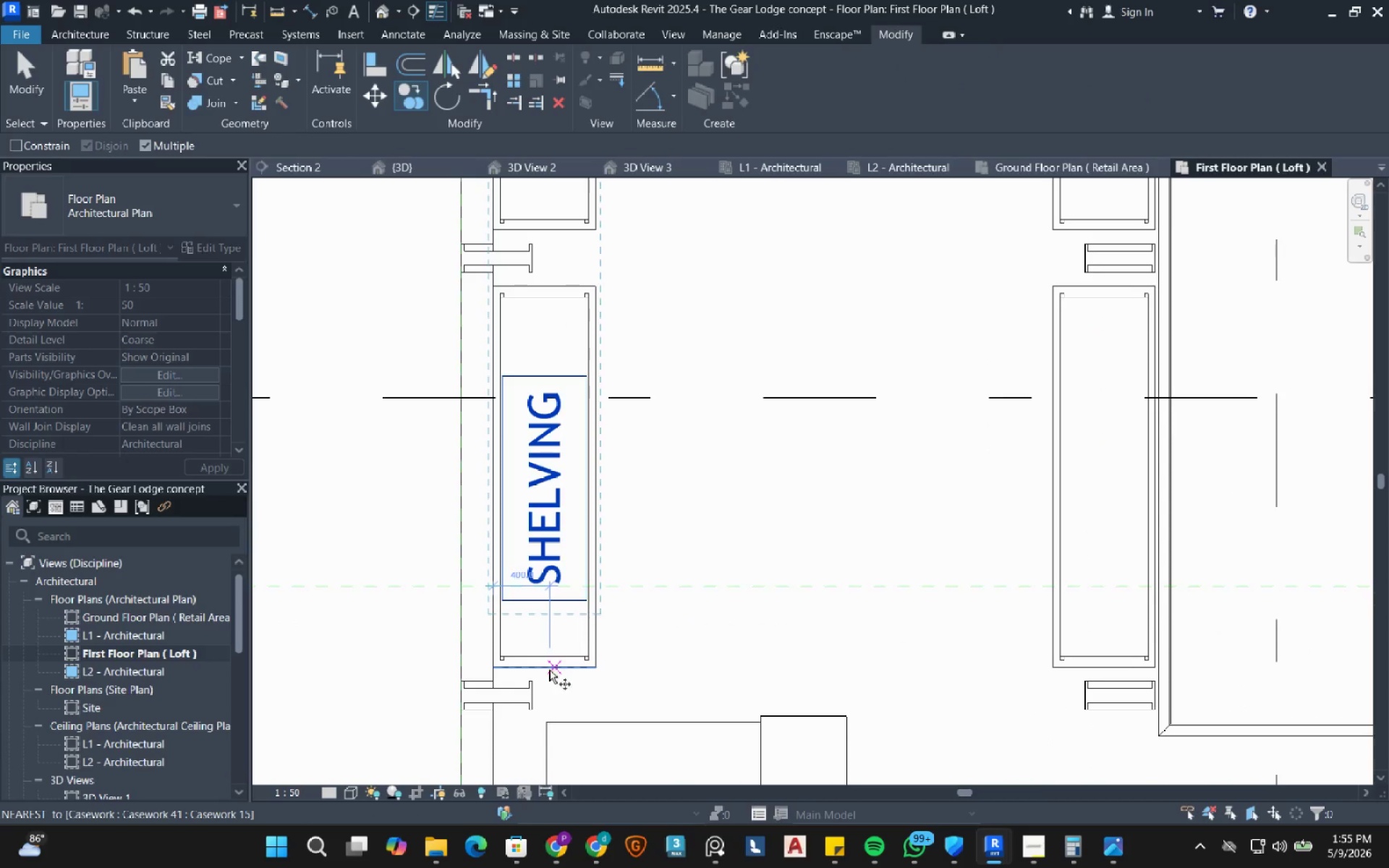 
left_click([544, 669])
 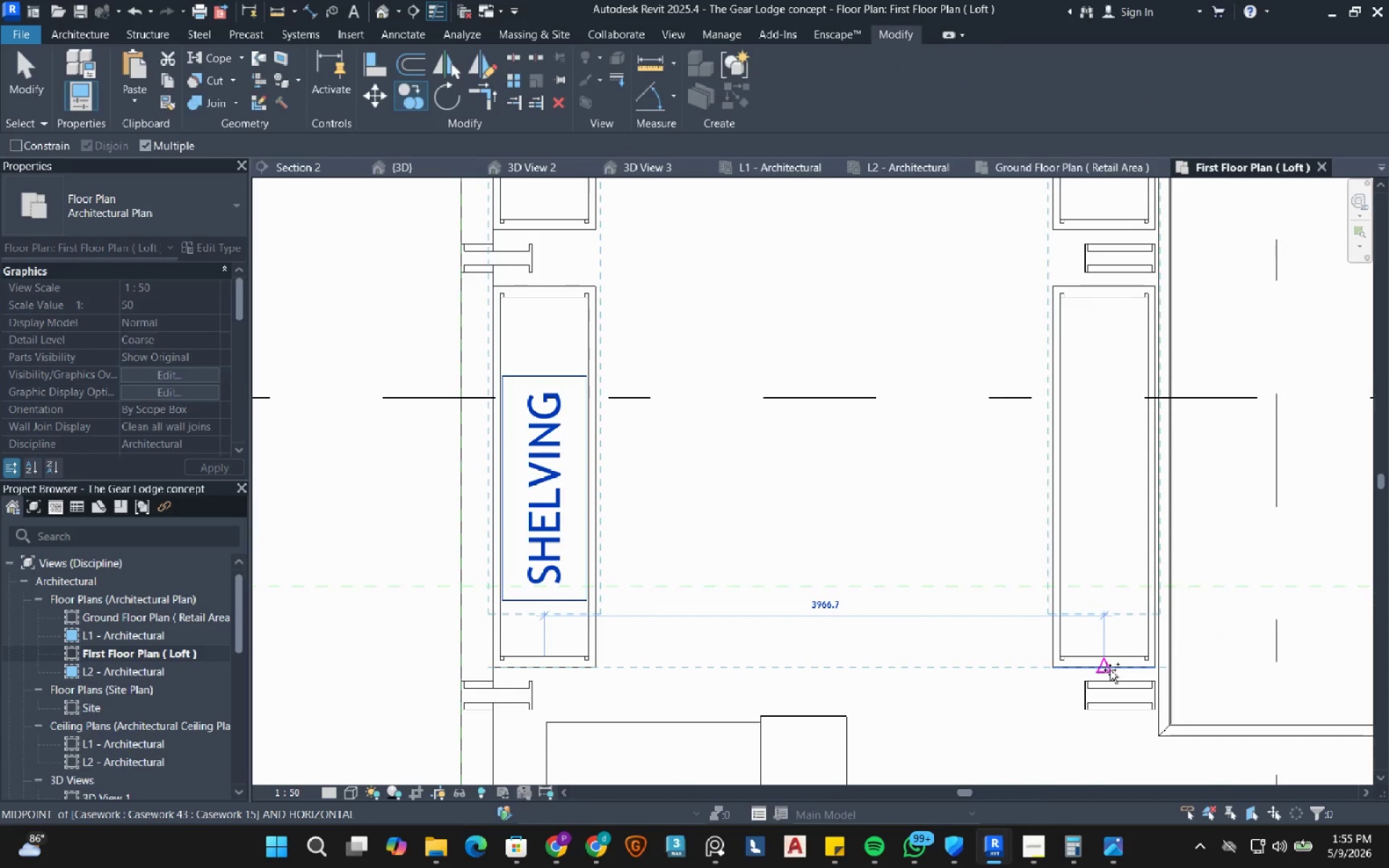 
left_click([1110, 670])
 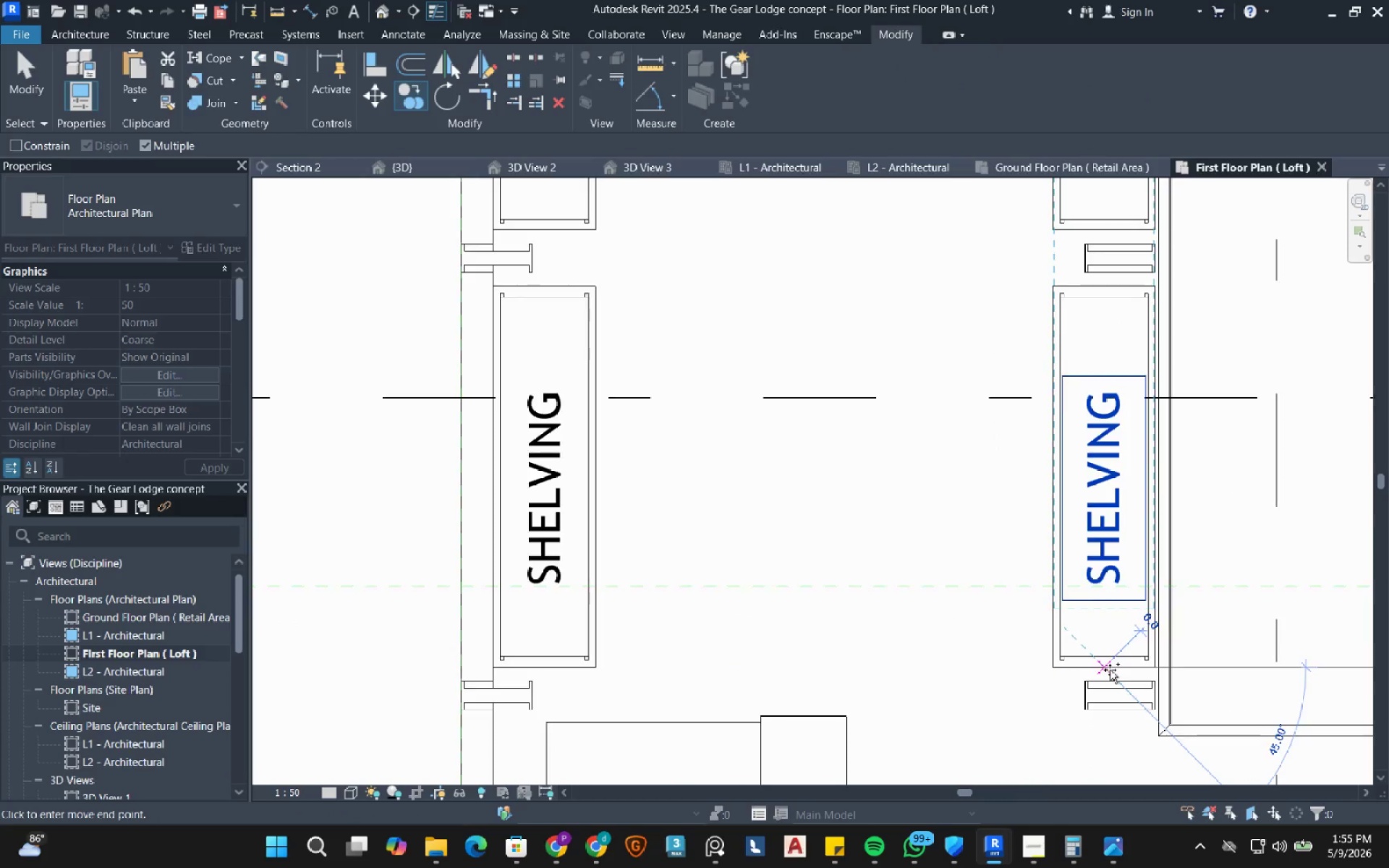 
scroll: coordinate [1110, 670], scroll_direction: down, amount: 3.0
 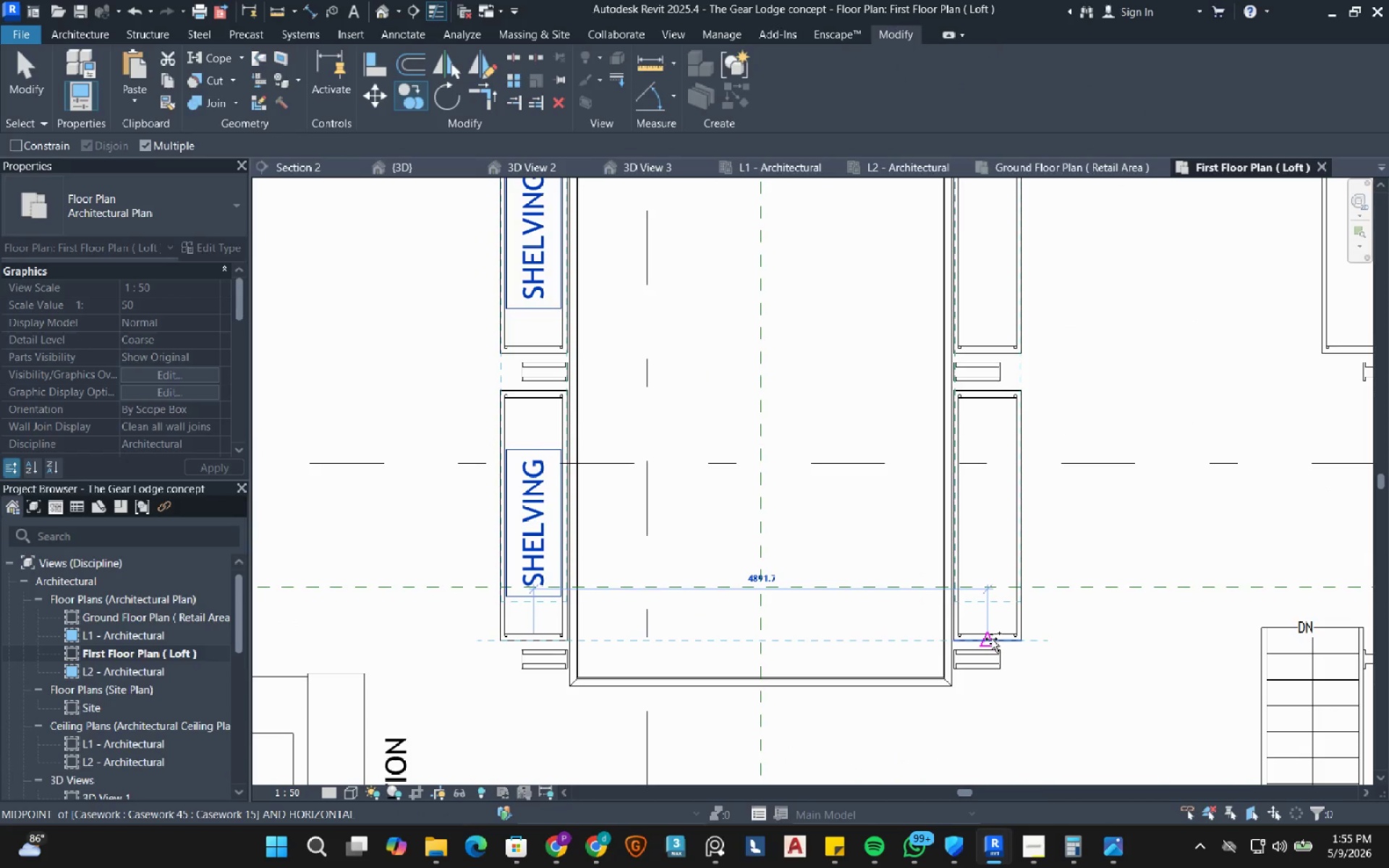 
left_click([991, 639])
 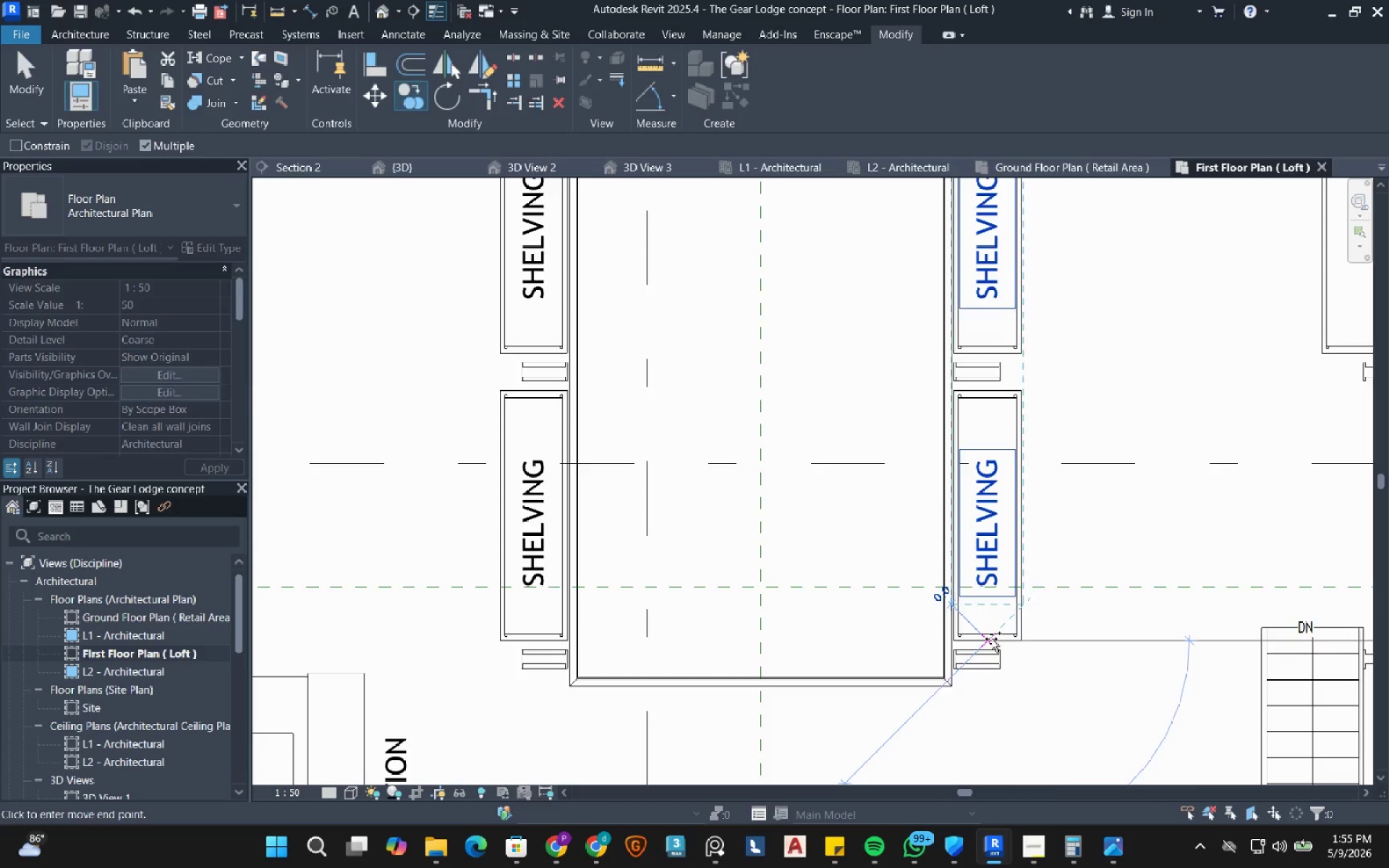 
scroll: coordinate [991, 639], scroll_direction: down, amount: 4.0
 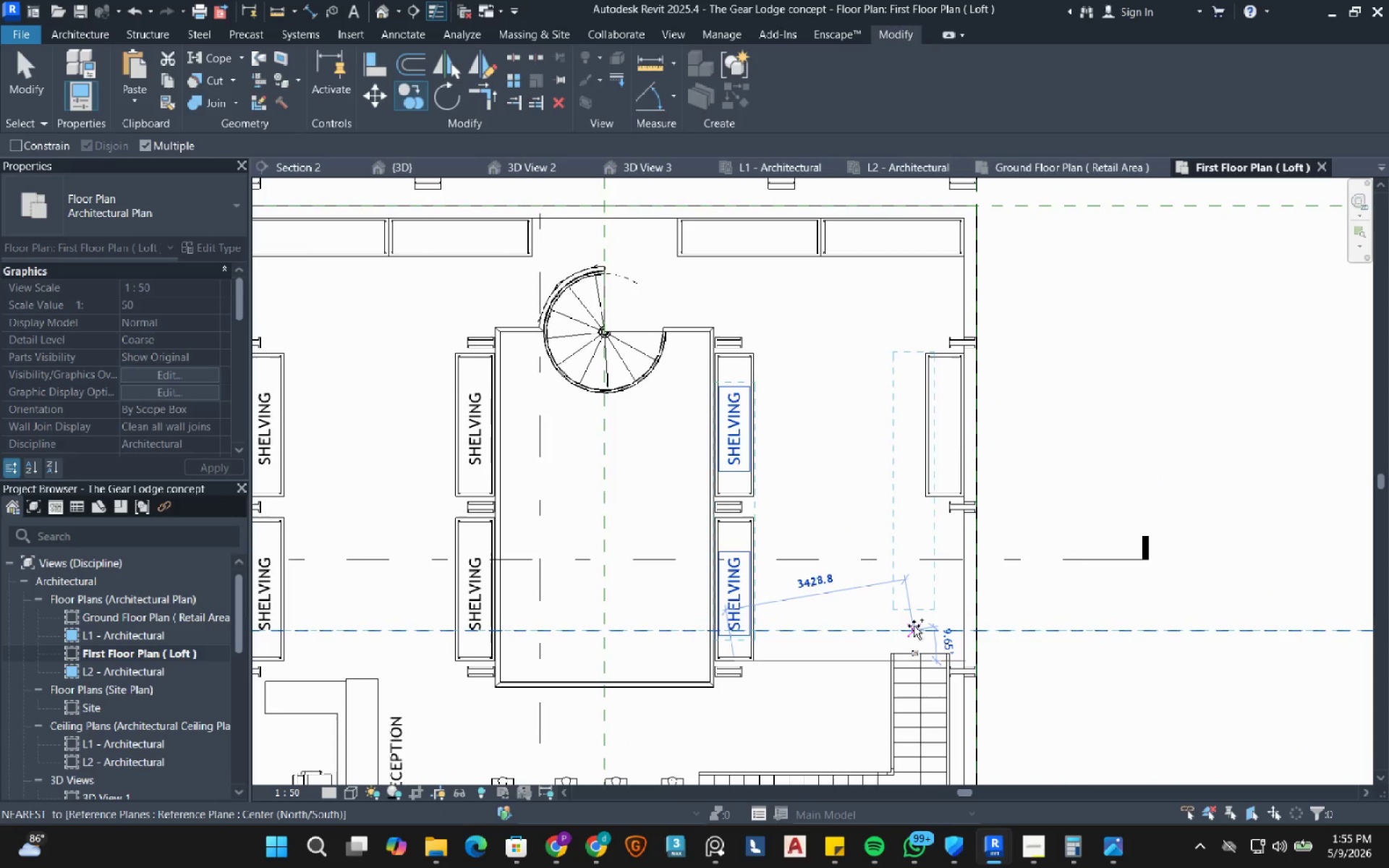 
key(Escape)
 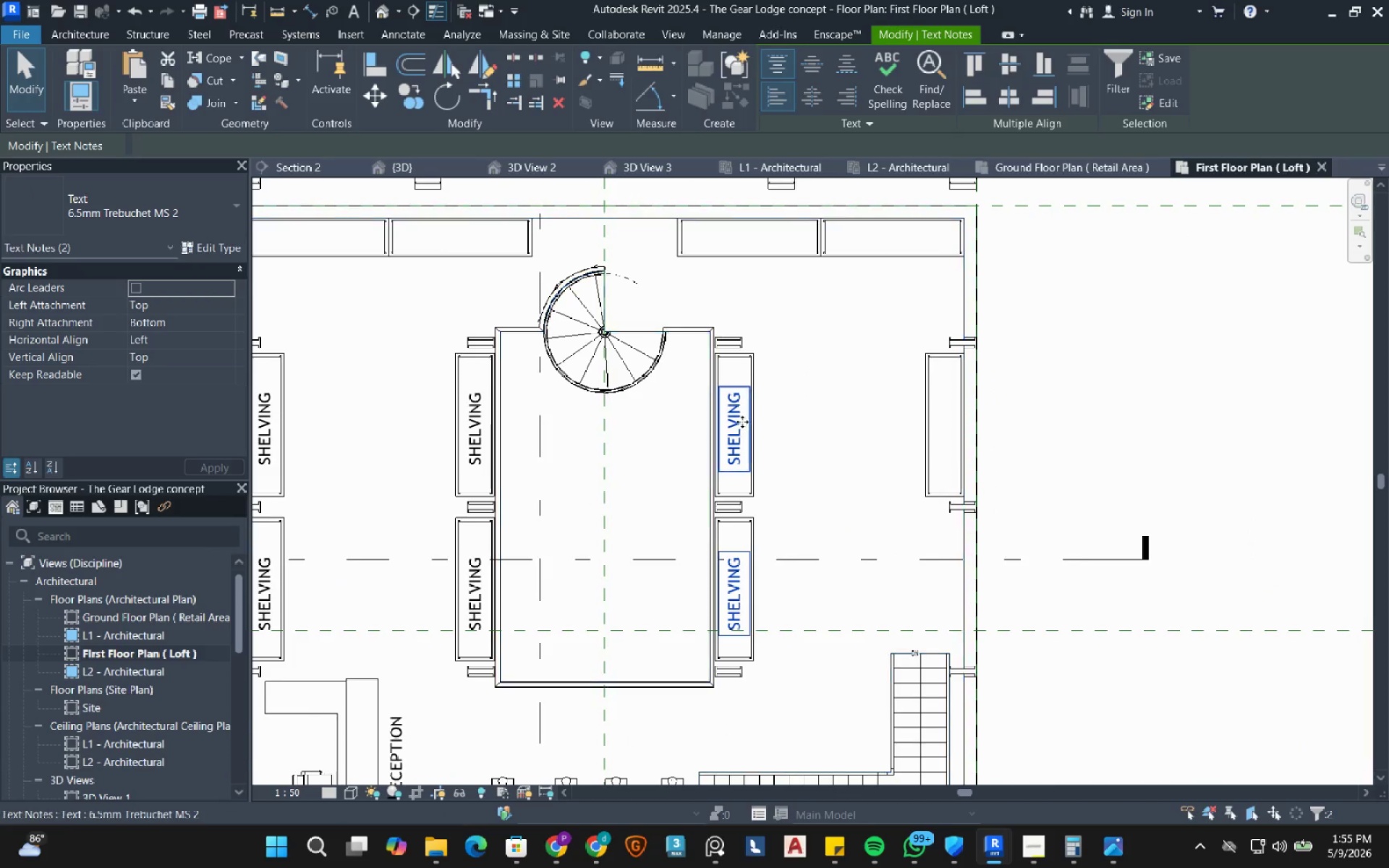 
hold_key(key=Escape, duration=8.23)
 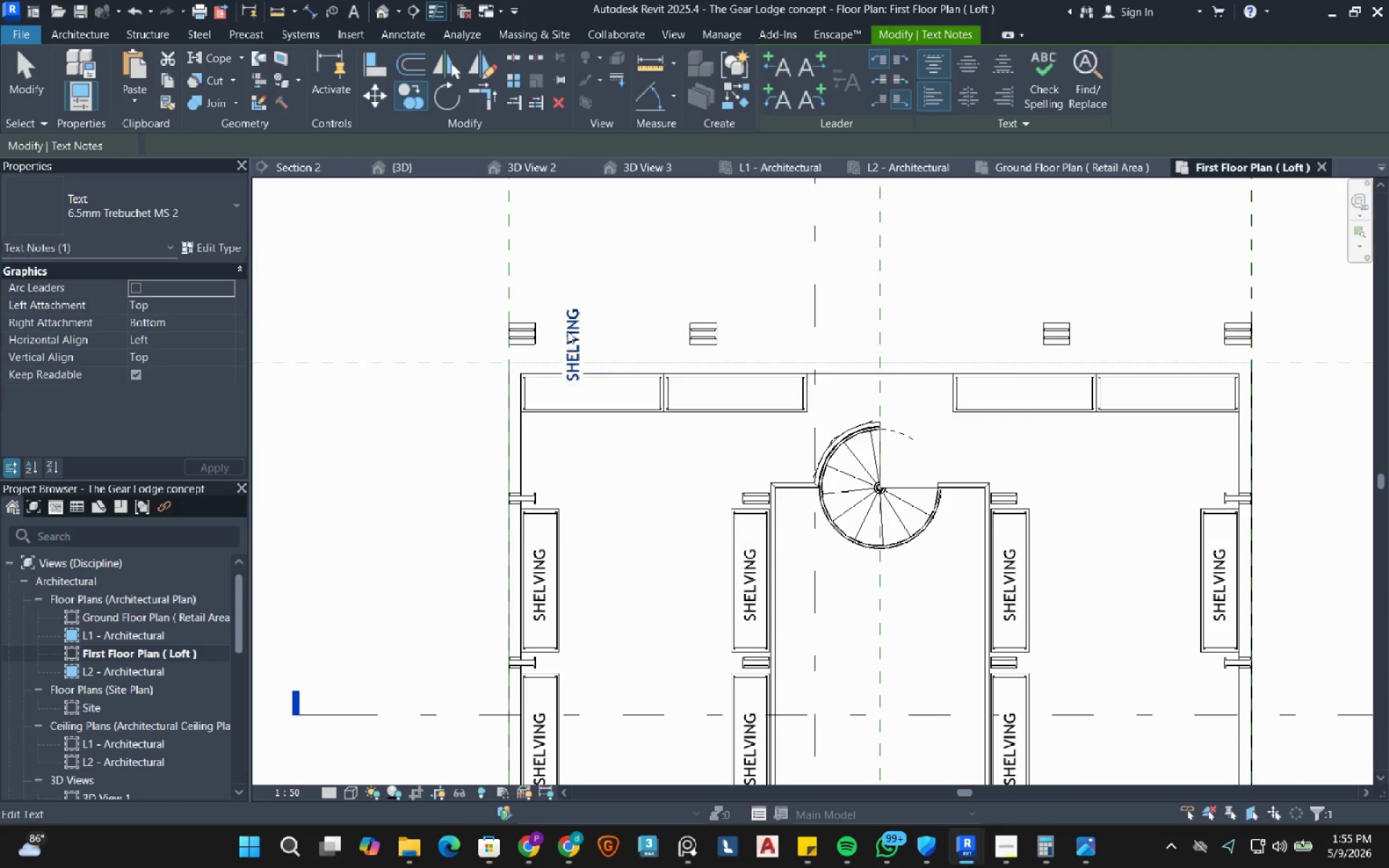 
scroll: coordinate [742, 422], scroll_direction: up, amount: 4.0
 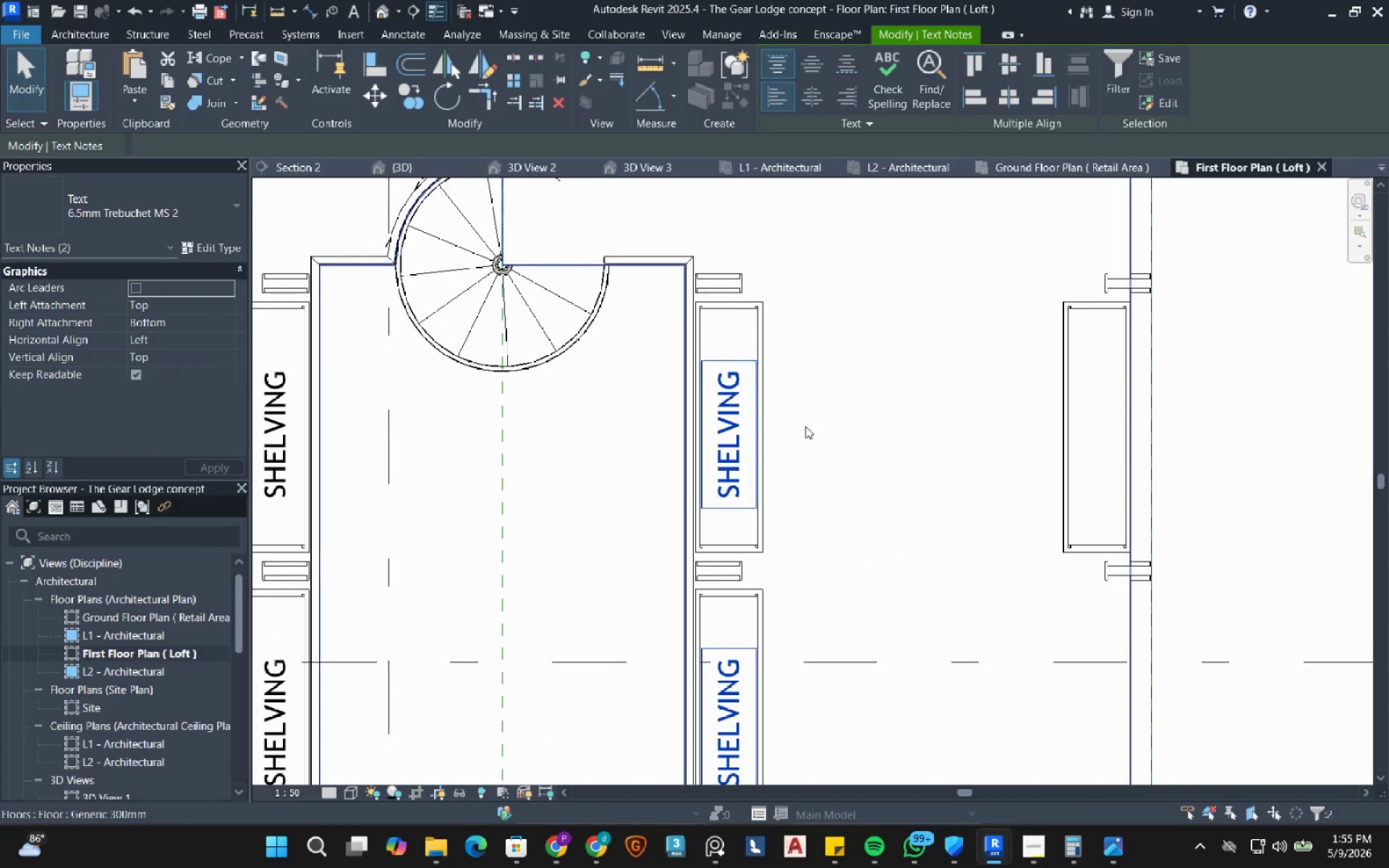 
left_click([744, 475])
 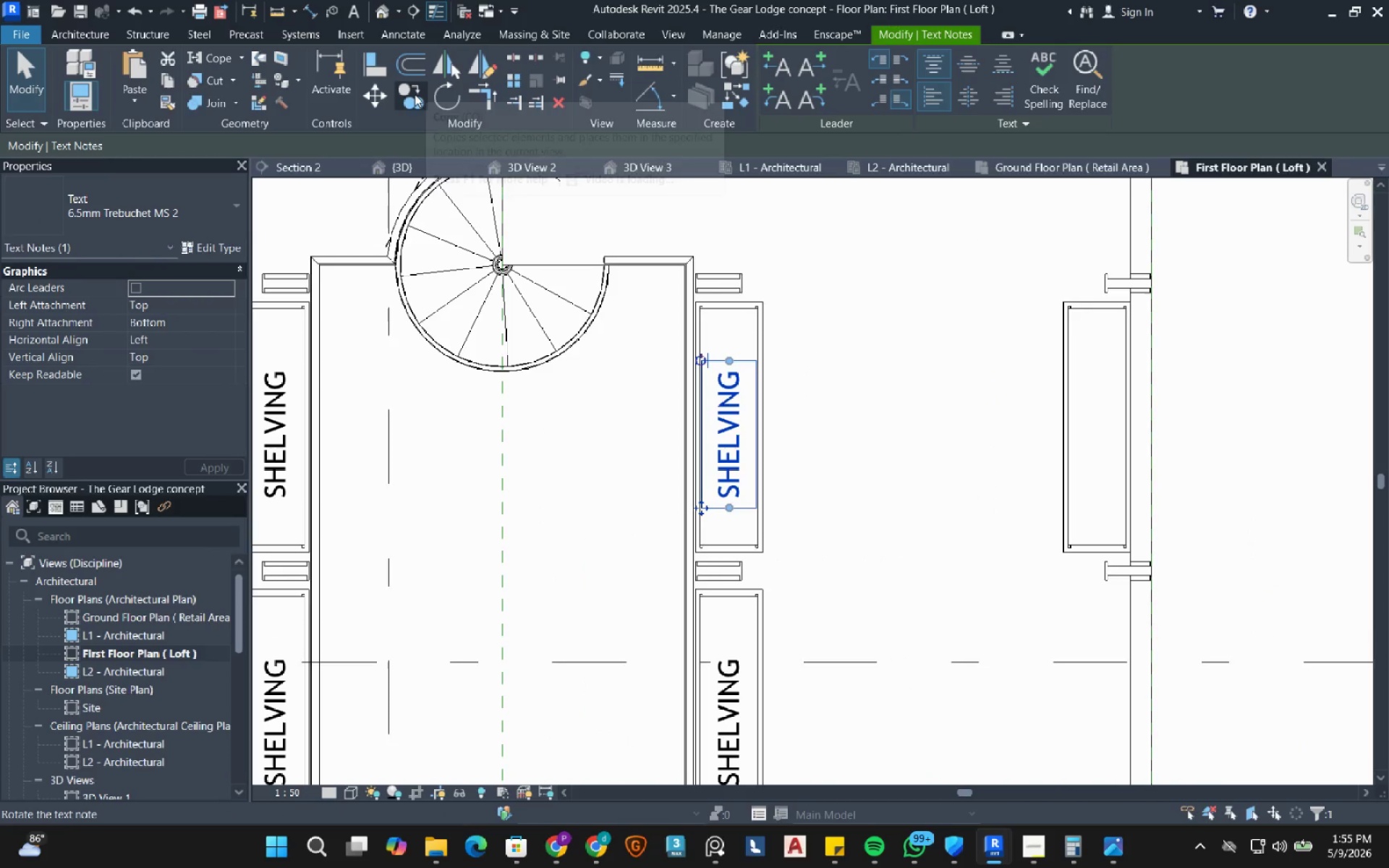 
left_click_drag(start_coordinate=[415, 101], to_coordinate=[416, 105])
 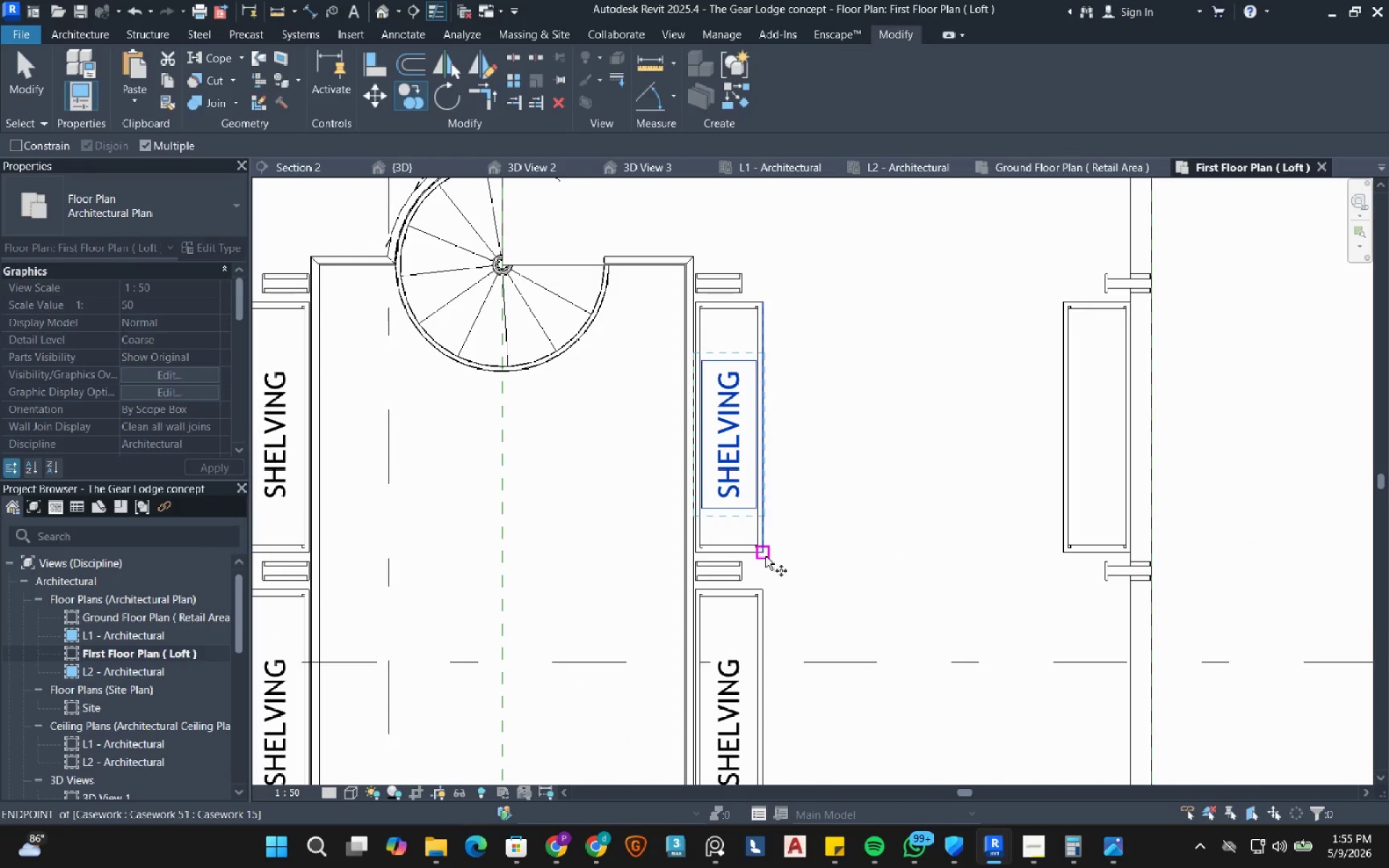 
left_click([765, 556])
 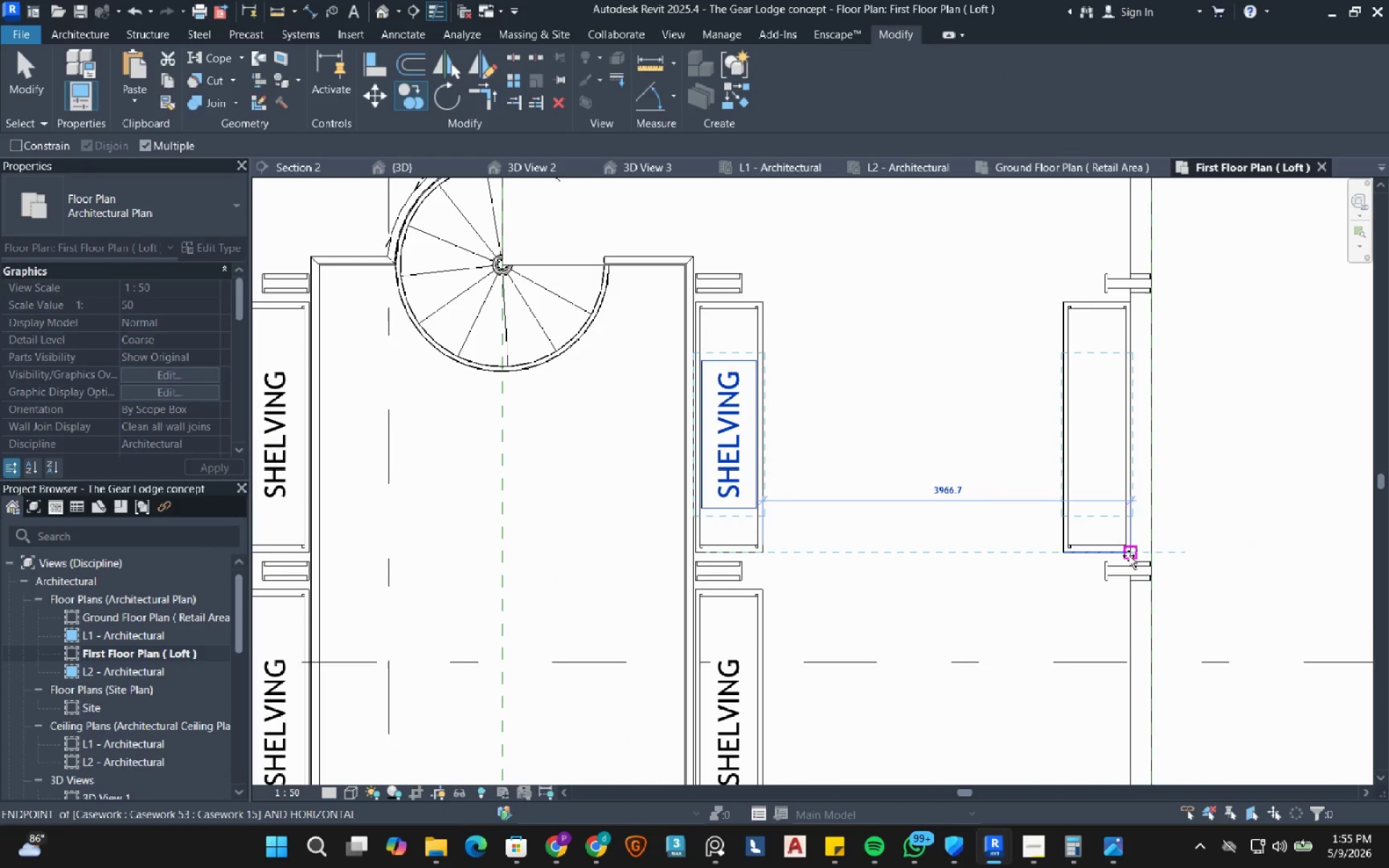 
left_click([1126, 555])
 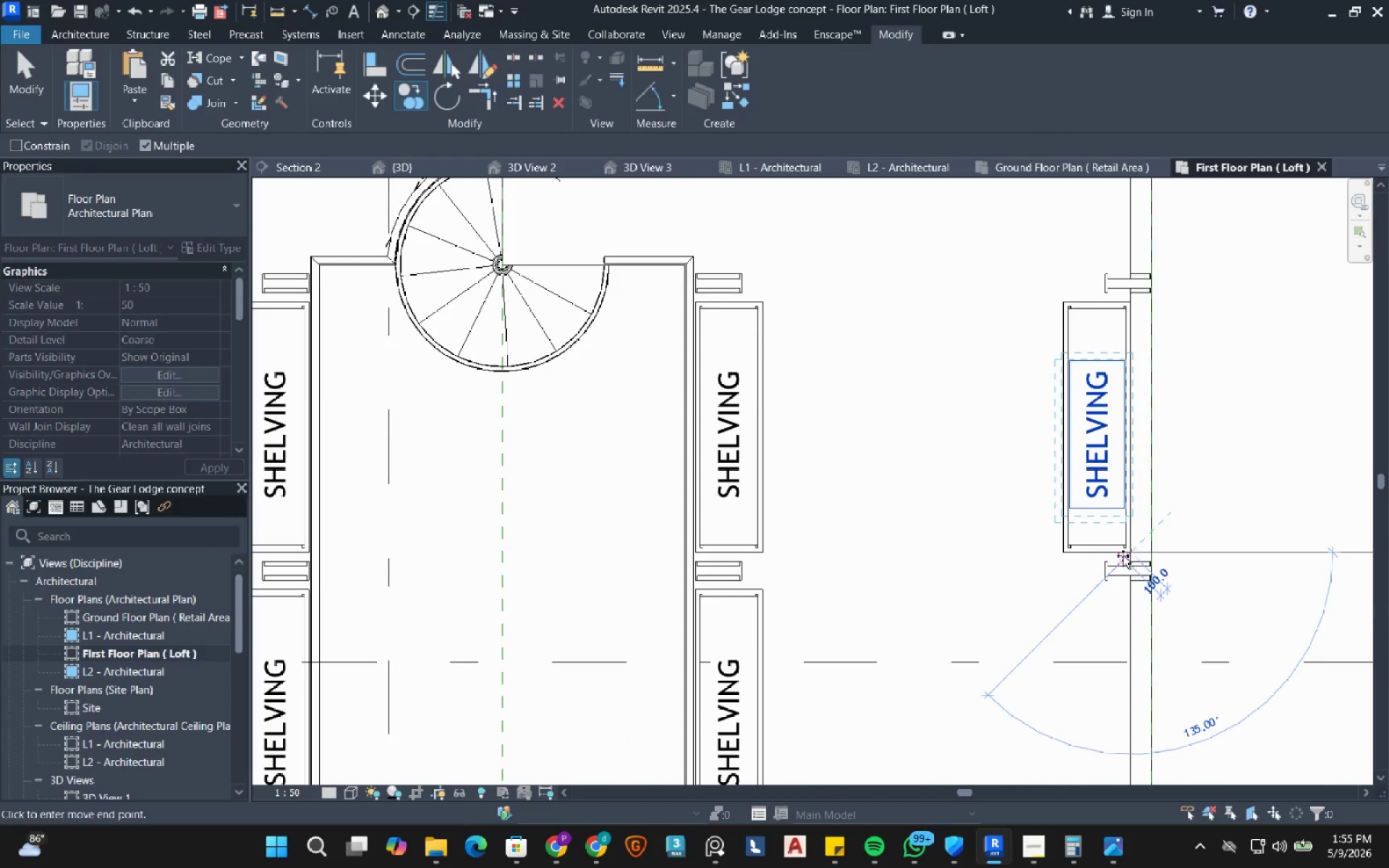 
scroll: coordinate [1118, 559], scroll_direction: down, amount: 4.0
 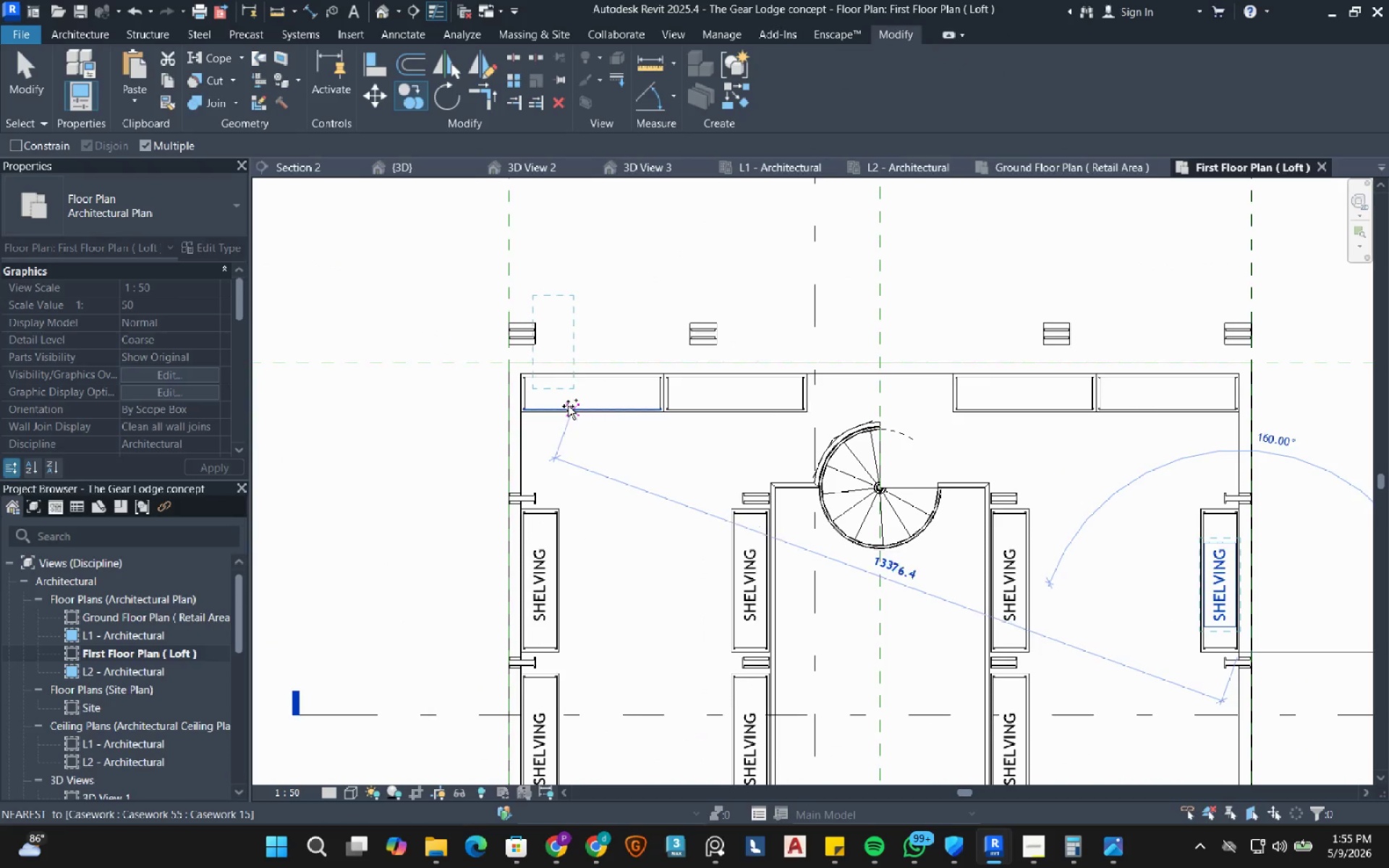 
left_click([587, 414])
 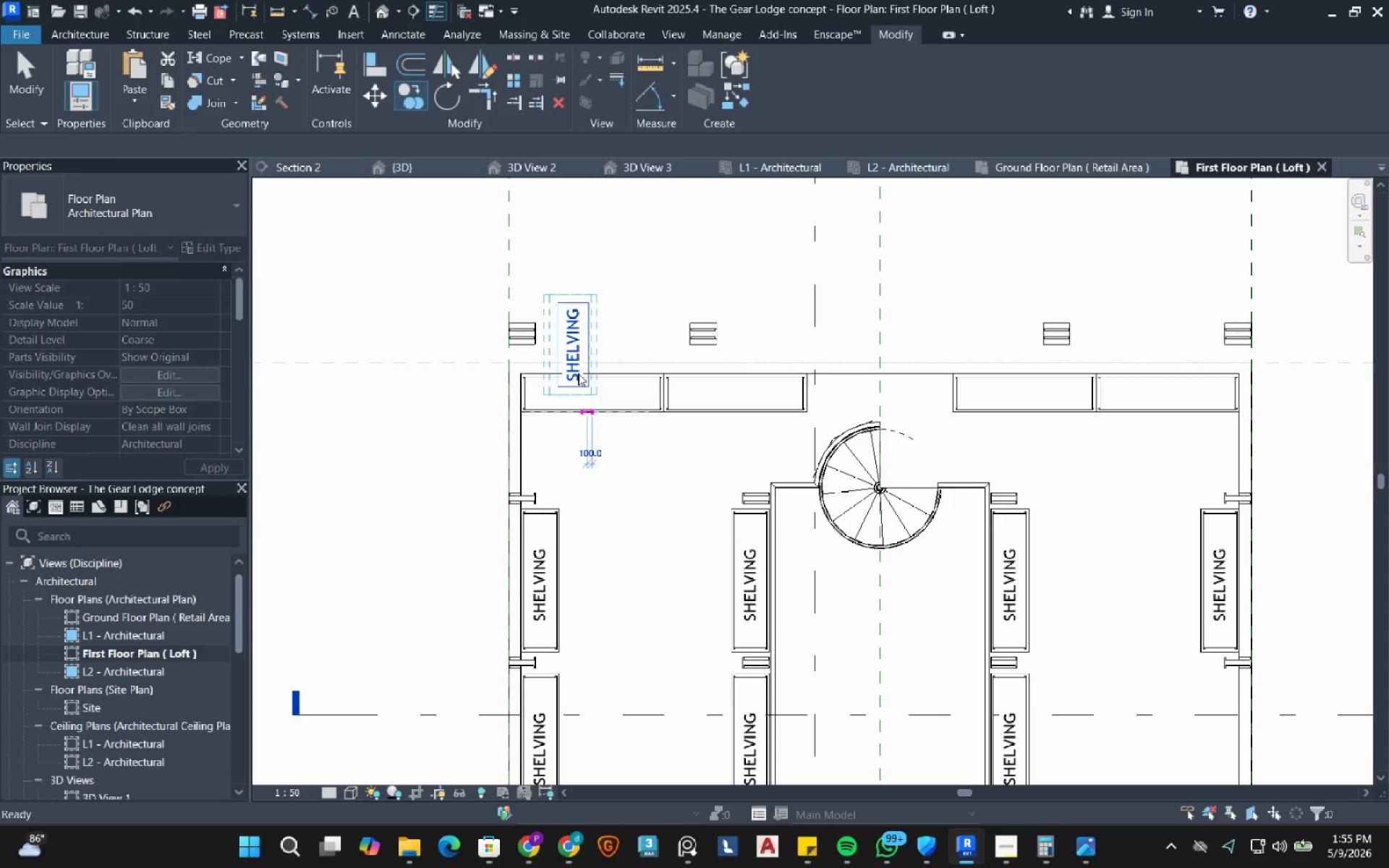 
key(Escape)
 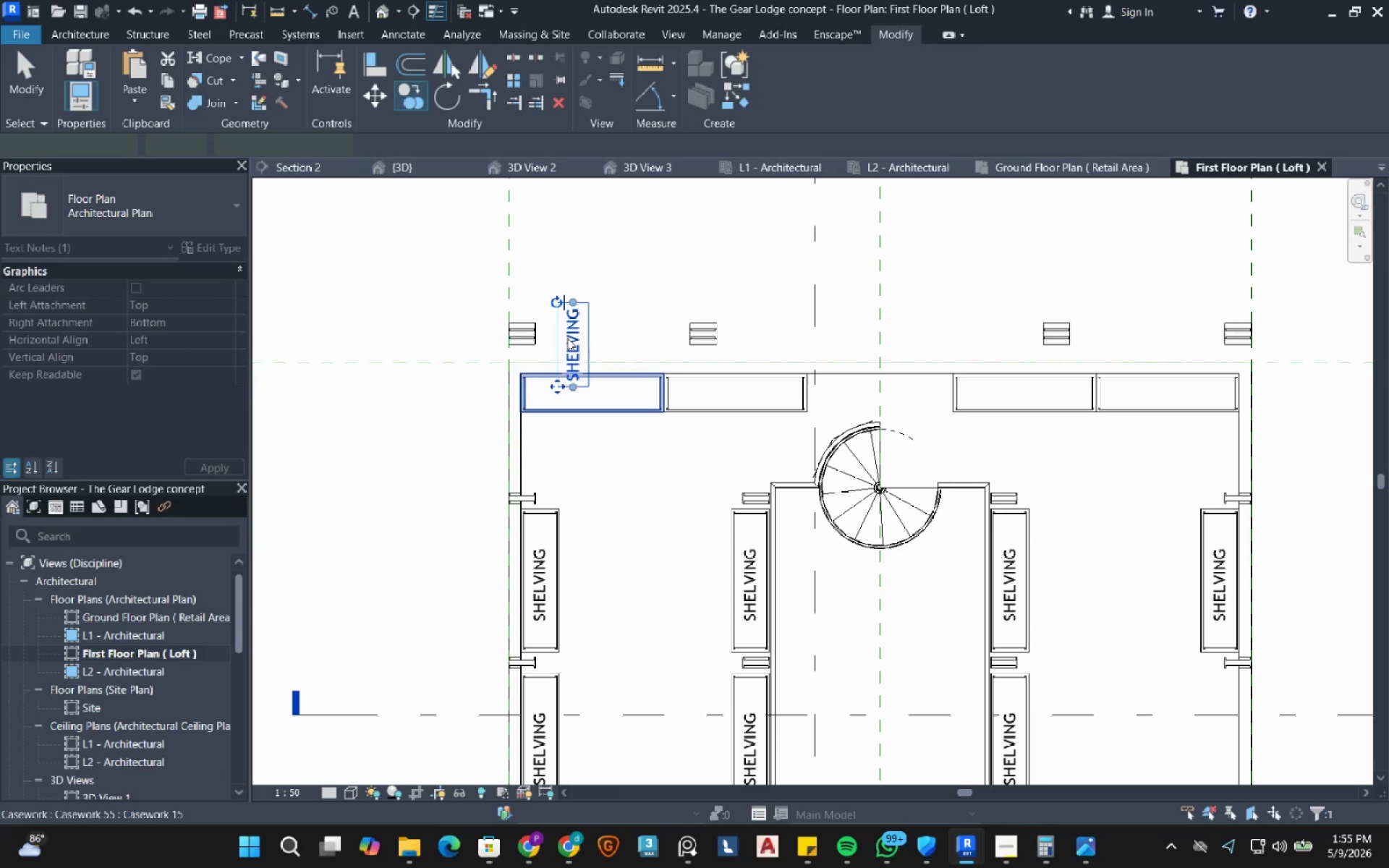 
scroll: coordinate [567, 338], scroll_direction: up, amount: 3.0
 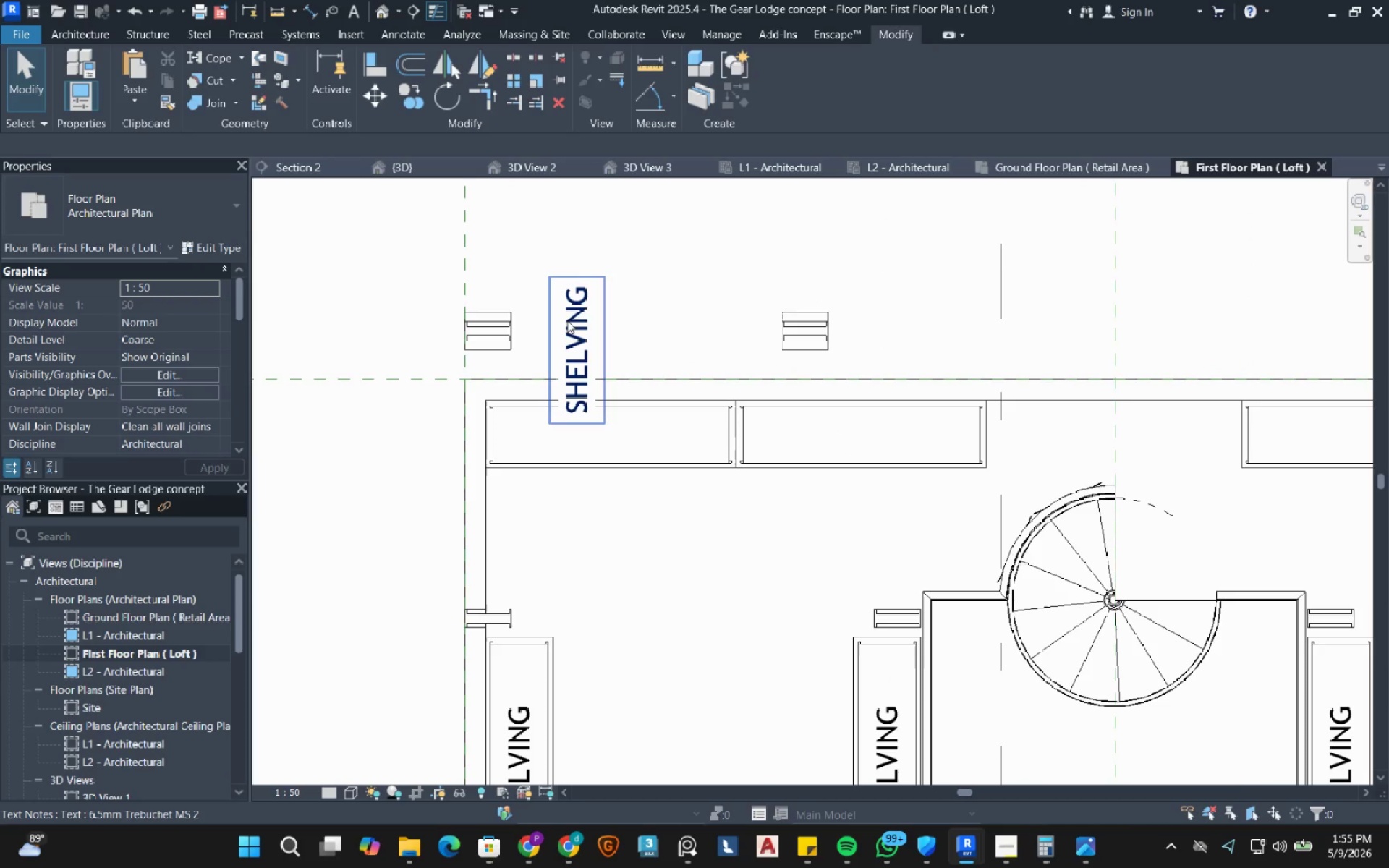 
left_click_drag(start_coordinate=[567, 320], to_coordinate=[681, 308])
 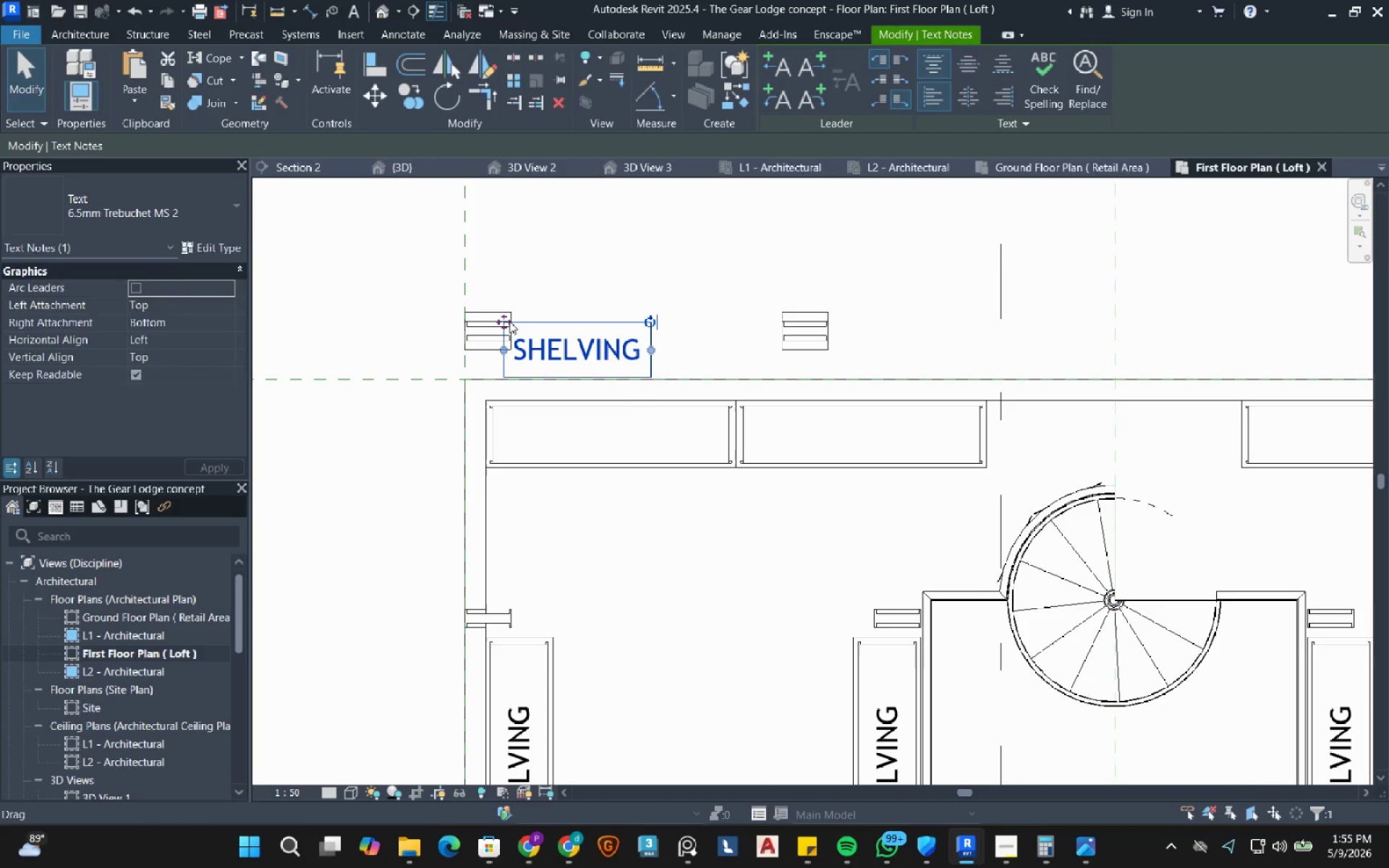 
left_click_drag(start_coordinate=[509, 321], to_coordinate=[537, 407])
 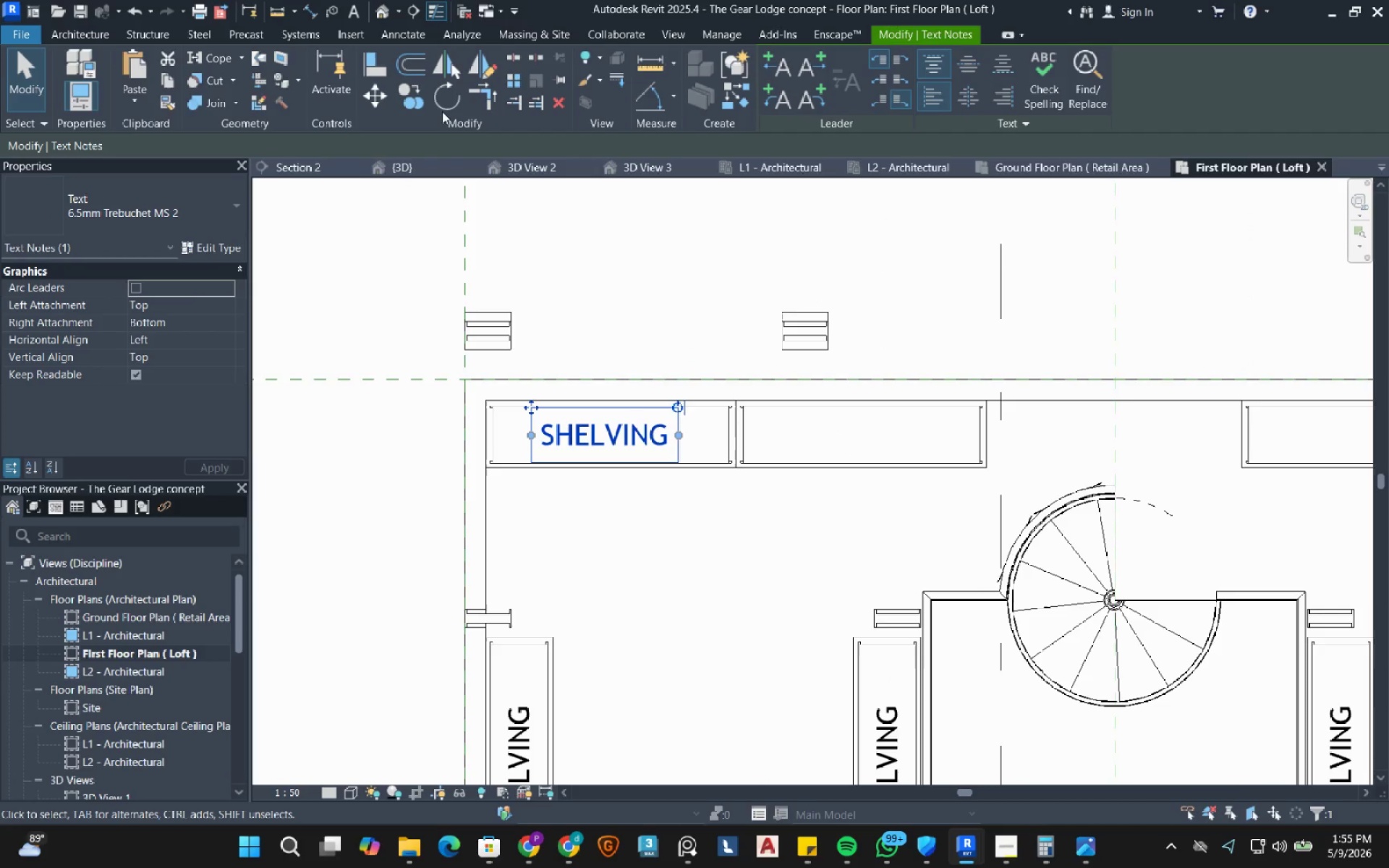 
left_click([414, 102])
 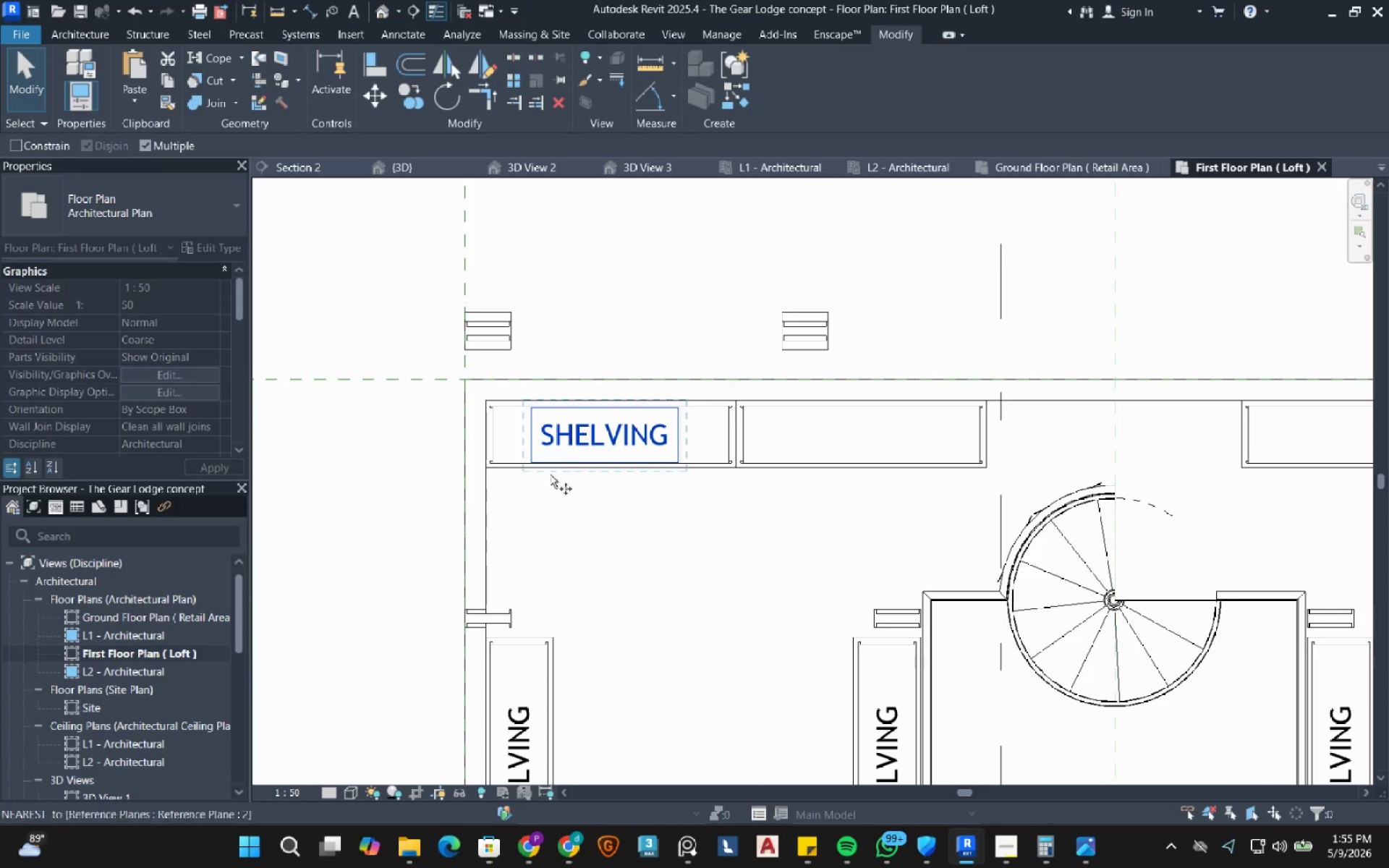 
scroll: coordinate [532, 474], scroll_direction: up, amount: 4.0
 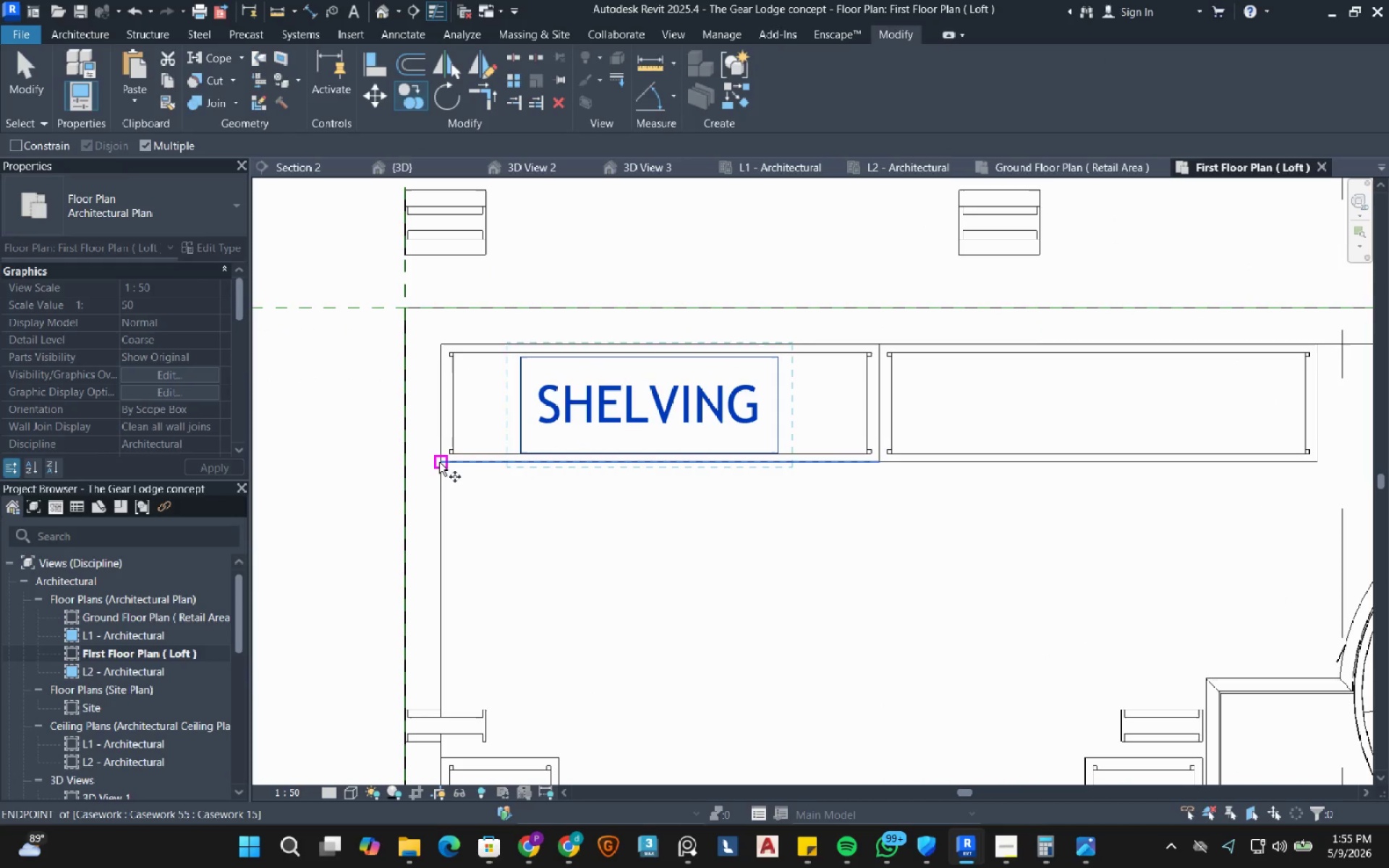 
left_click([439, 462])
 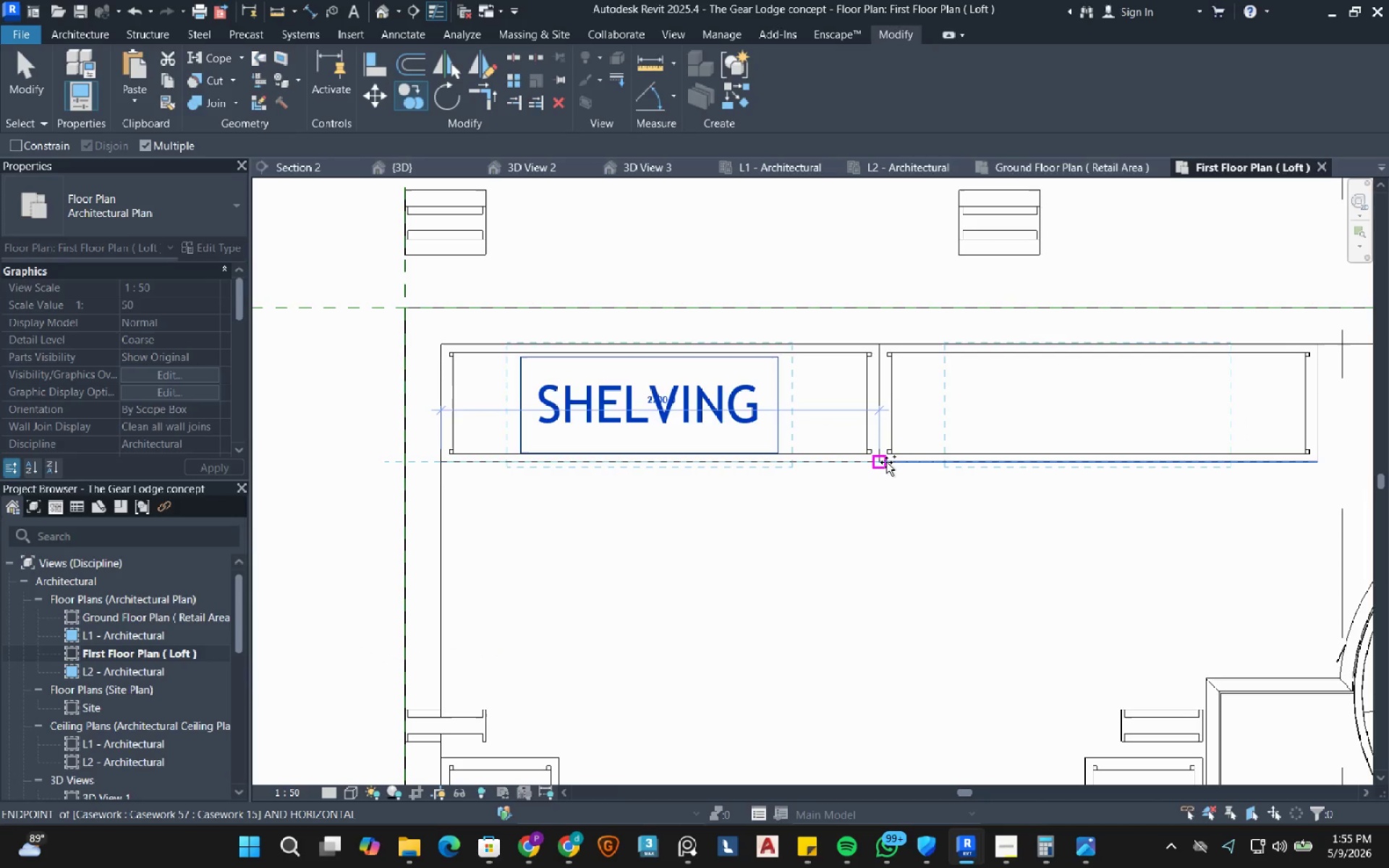 
left_click([882, 463])
 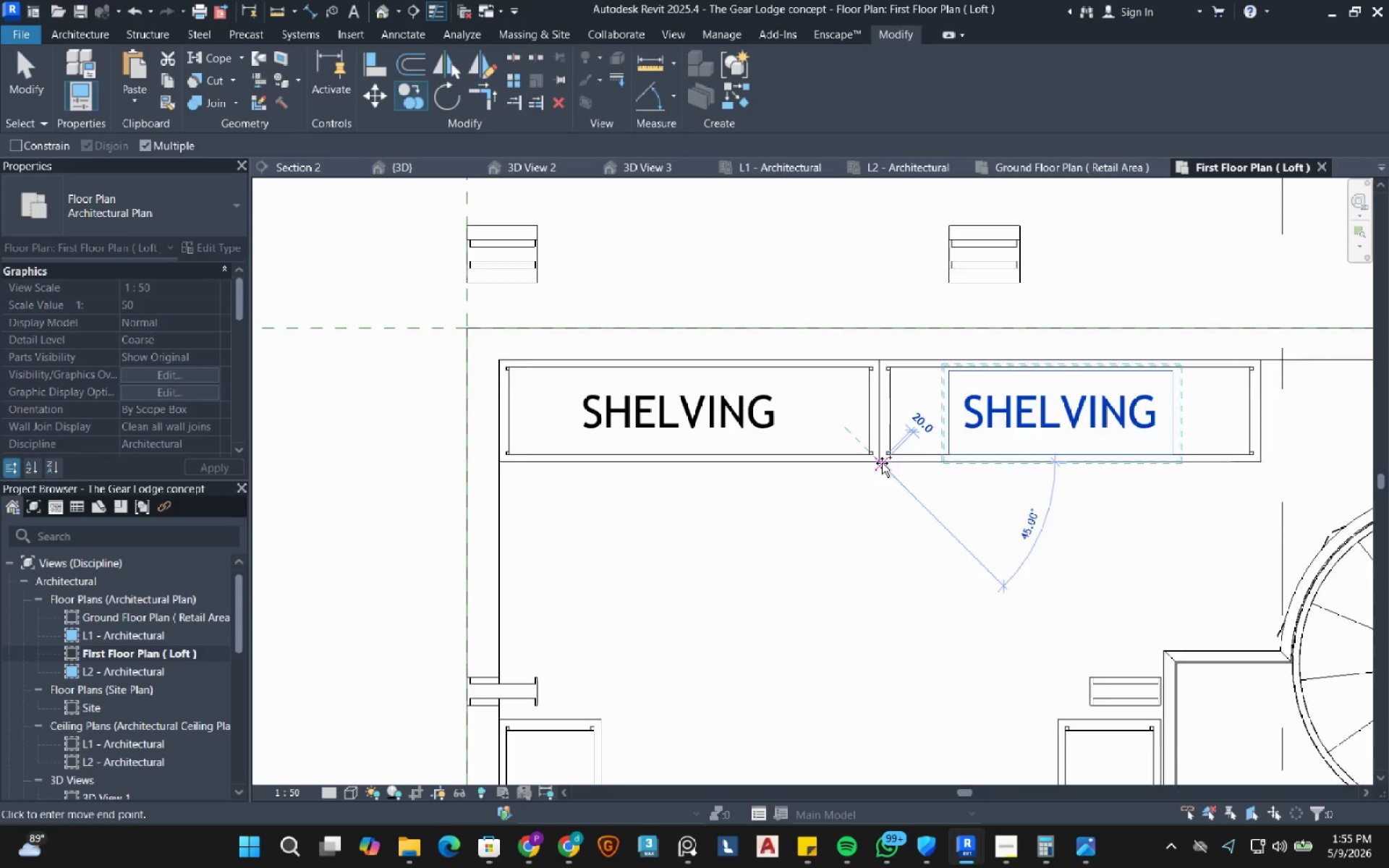 
scroll: coordinate [882, 463], scroll_direction: down, amount: 4.0
 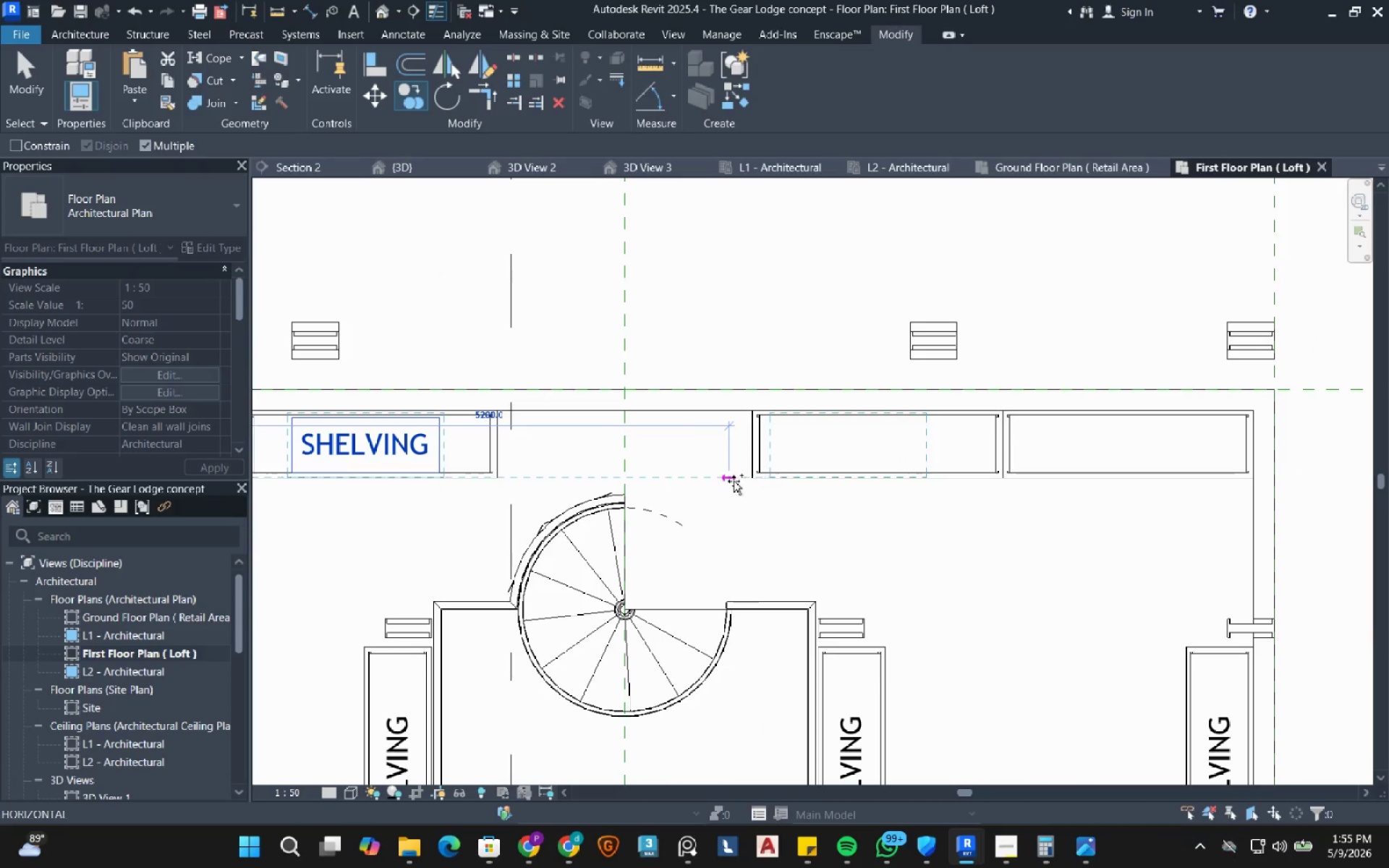 
left_click_drag(start_coordinate=[754, 481], to_coordinate=[759, 481])
 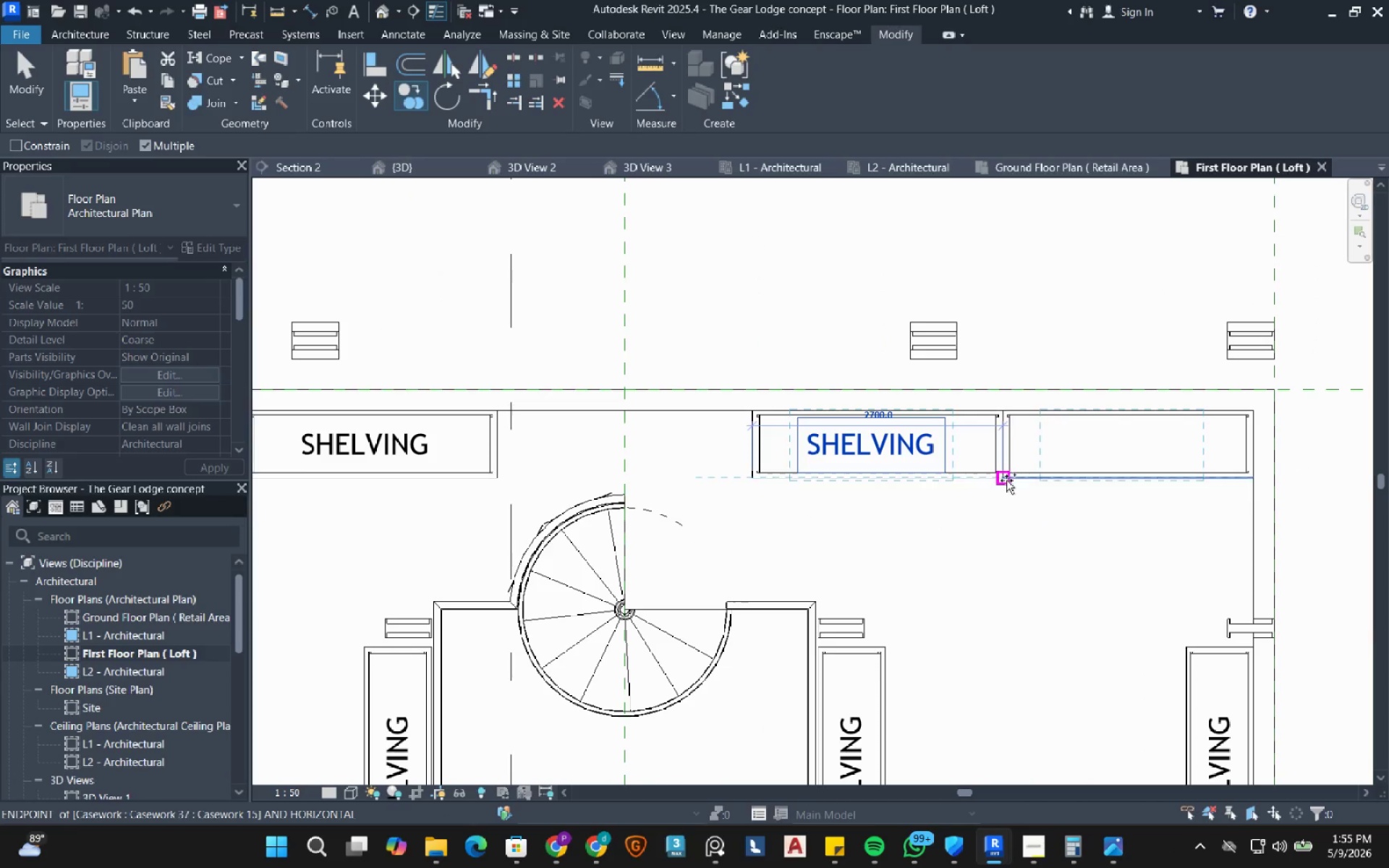 
left_click([1006, 480])
 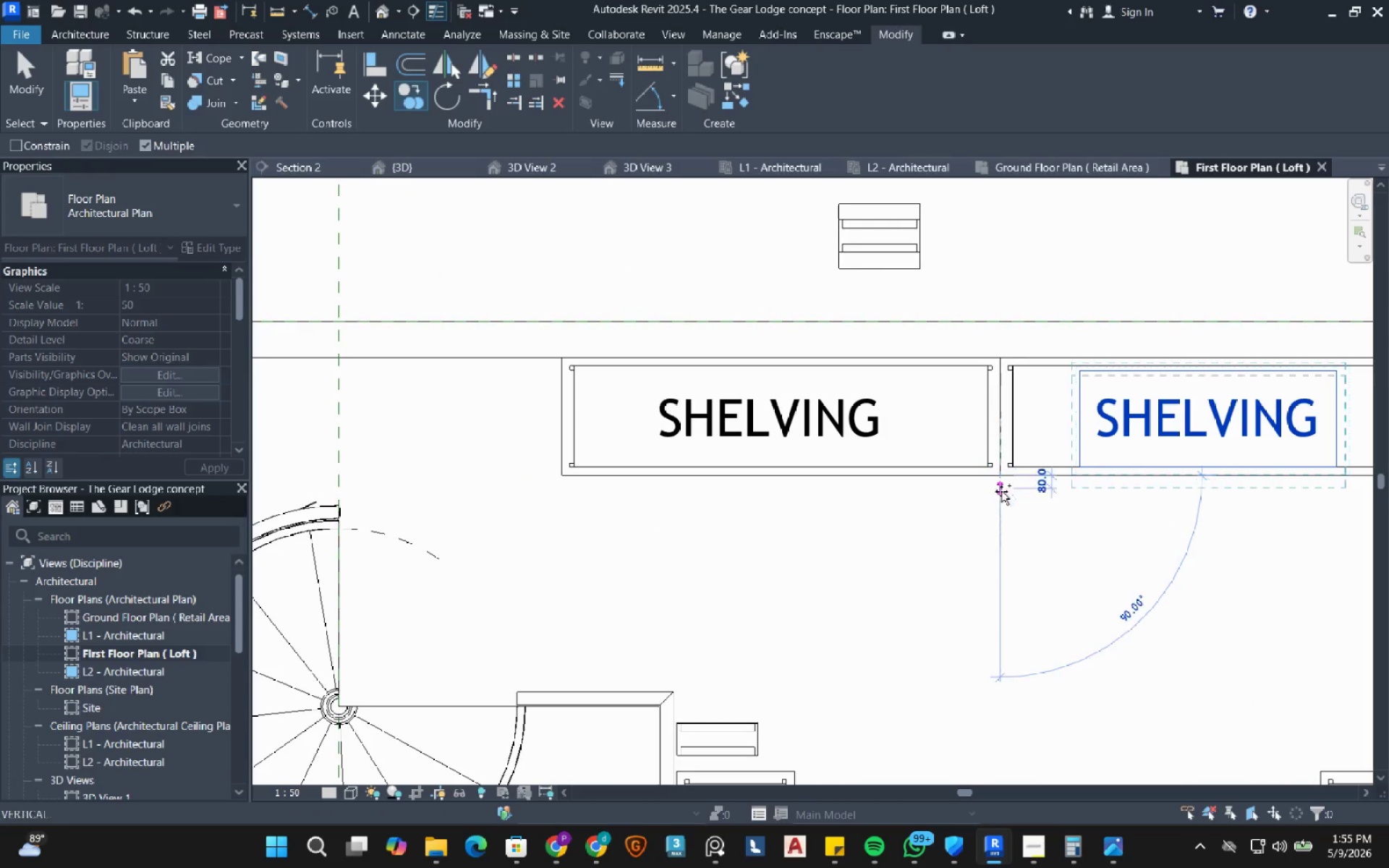 
scroll: coordinate [1006, 480], scroll_direction: up, amount: 4.0
 